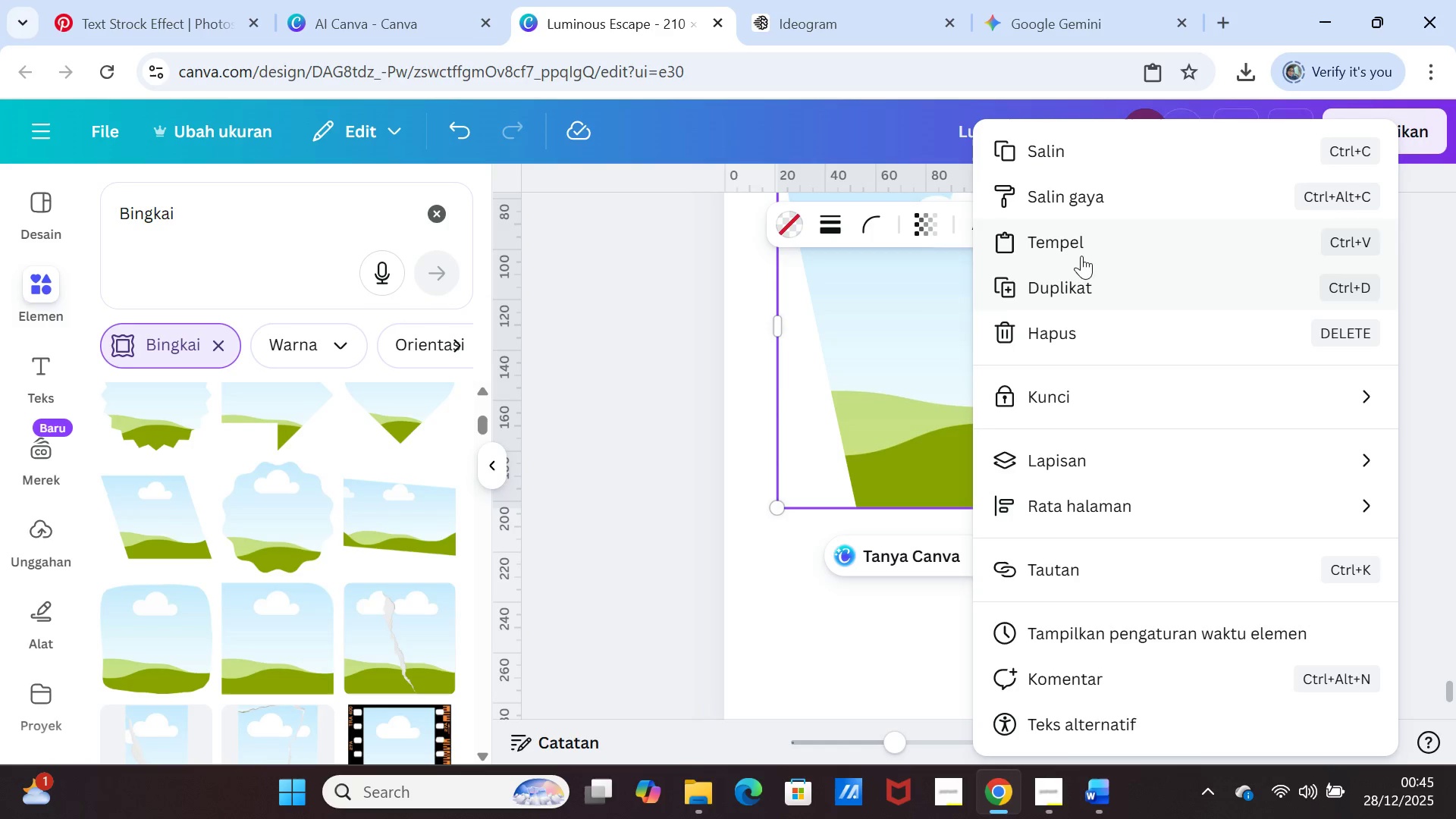 
left_click([1083, 246])
 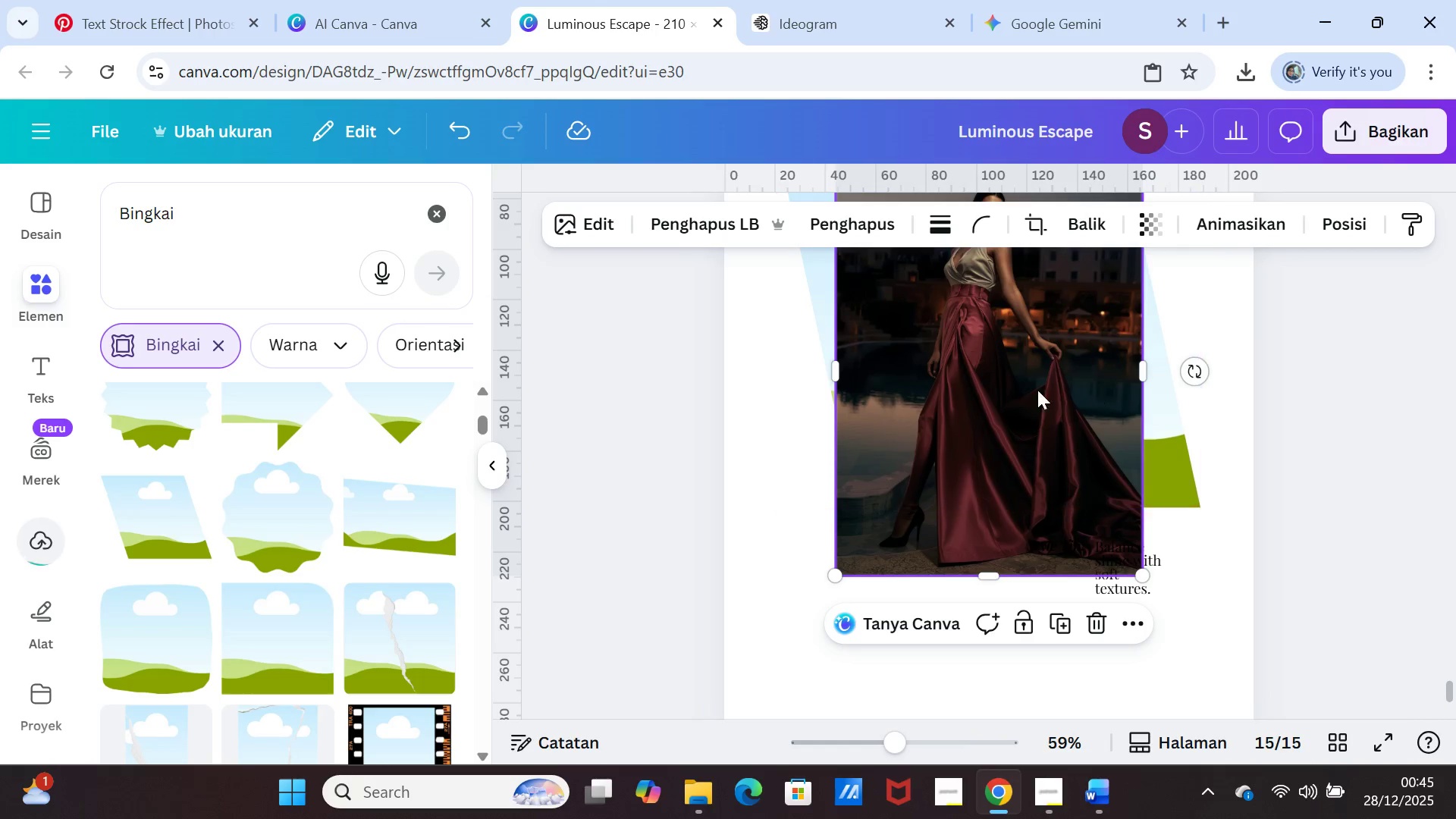 
left_click_drag(start_coordinate=[1015, 390], to_coordinate=[1016, 369])
 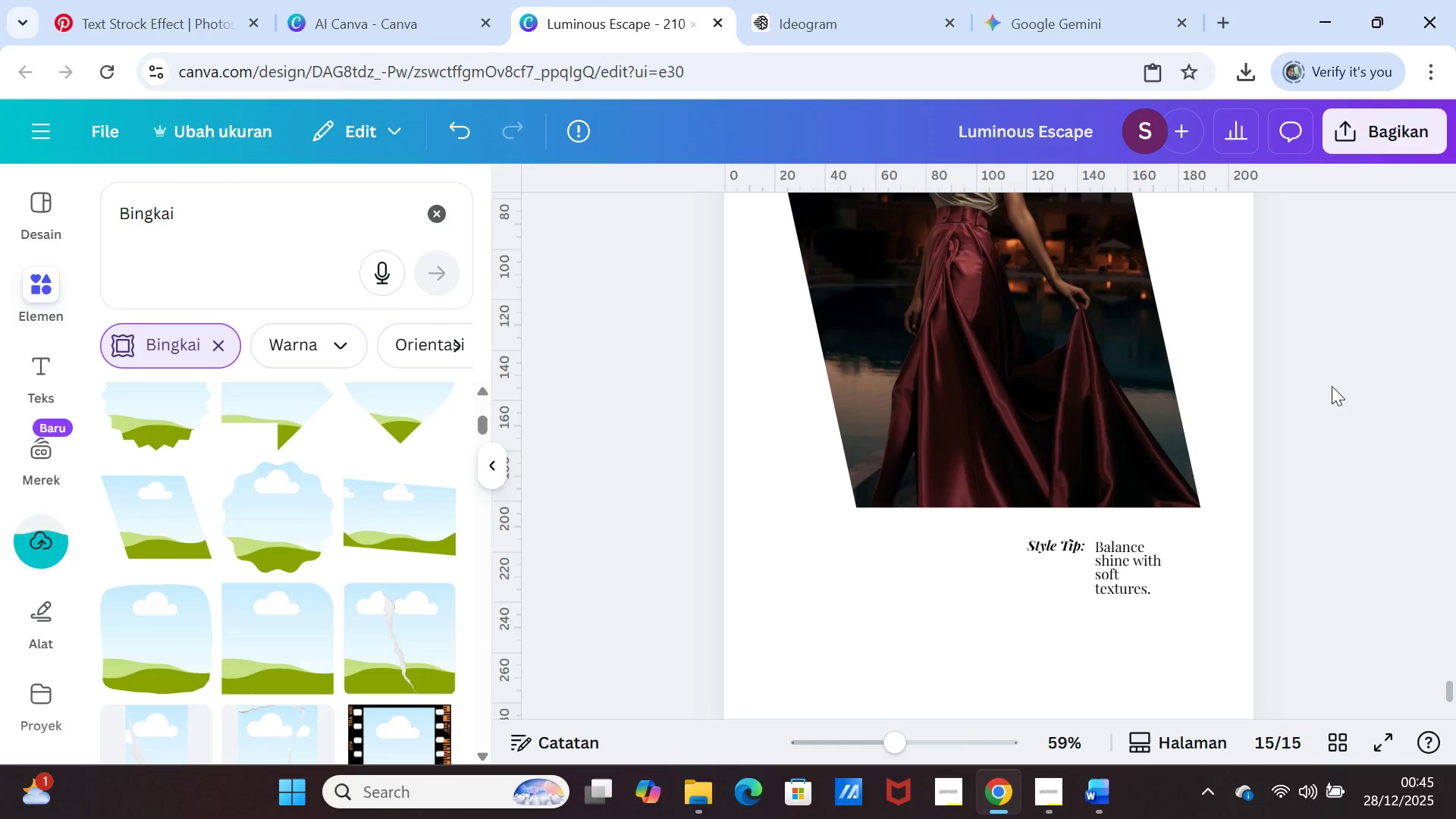 
scroll: coordinate [1339, 391], scroll_direction: up, amount: 1.0
 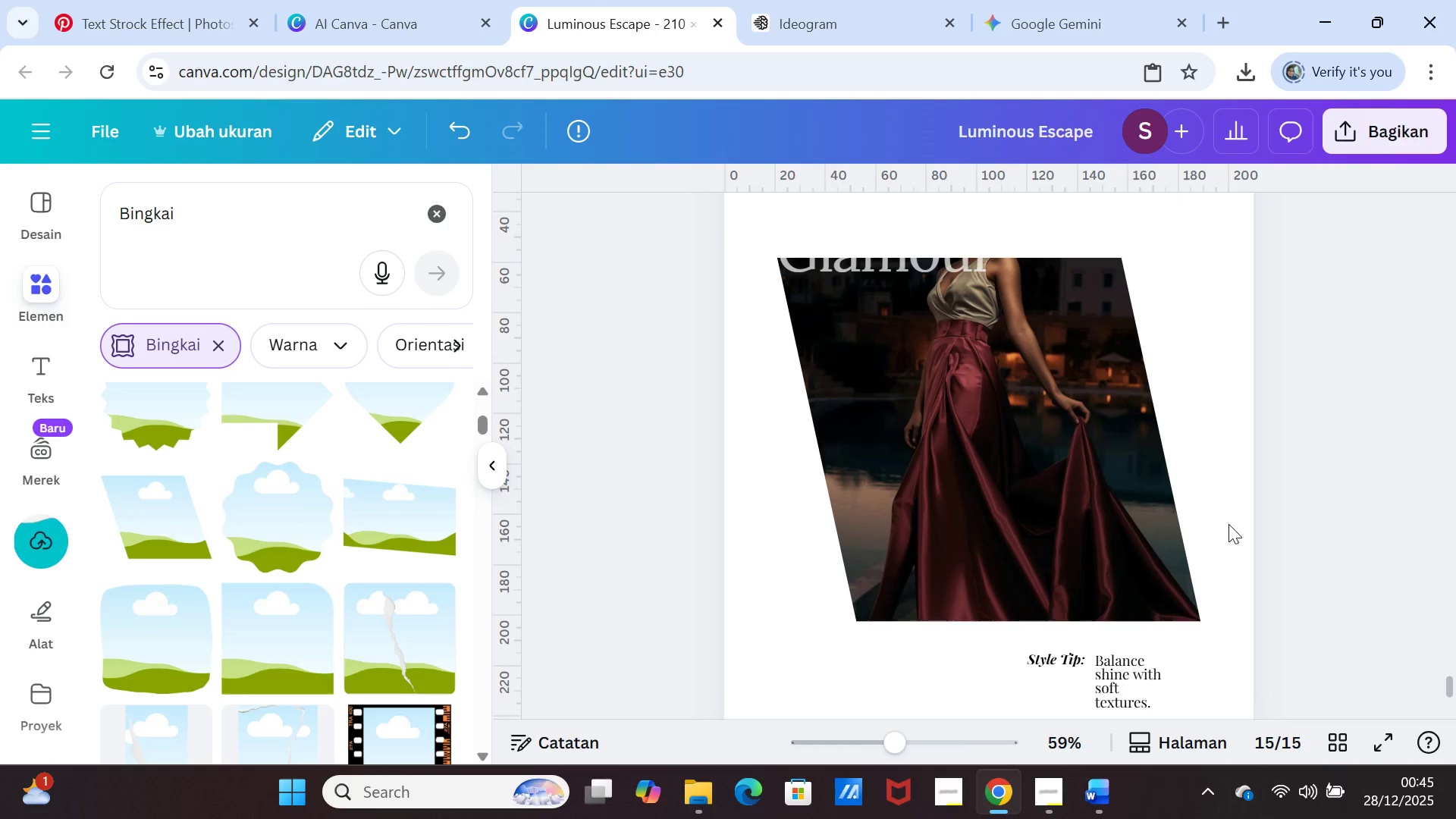 
scroll: coordinate [1191, 555], scroll_direction: down, amount: 2.0
 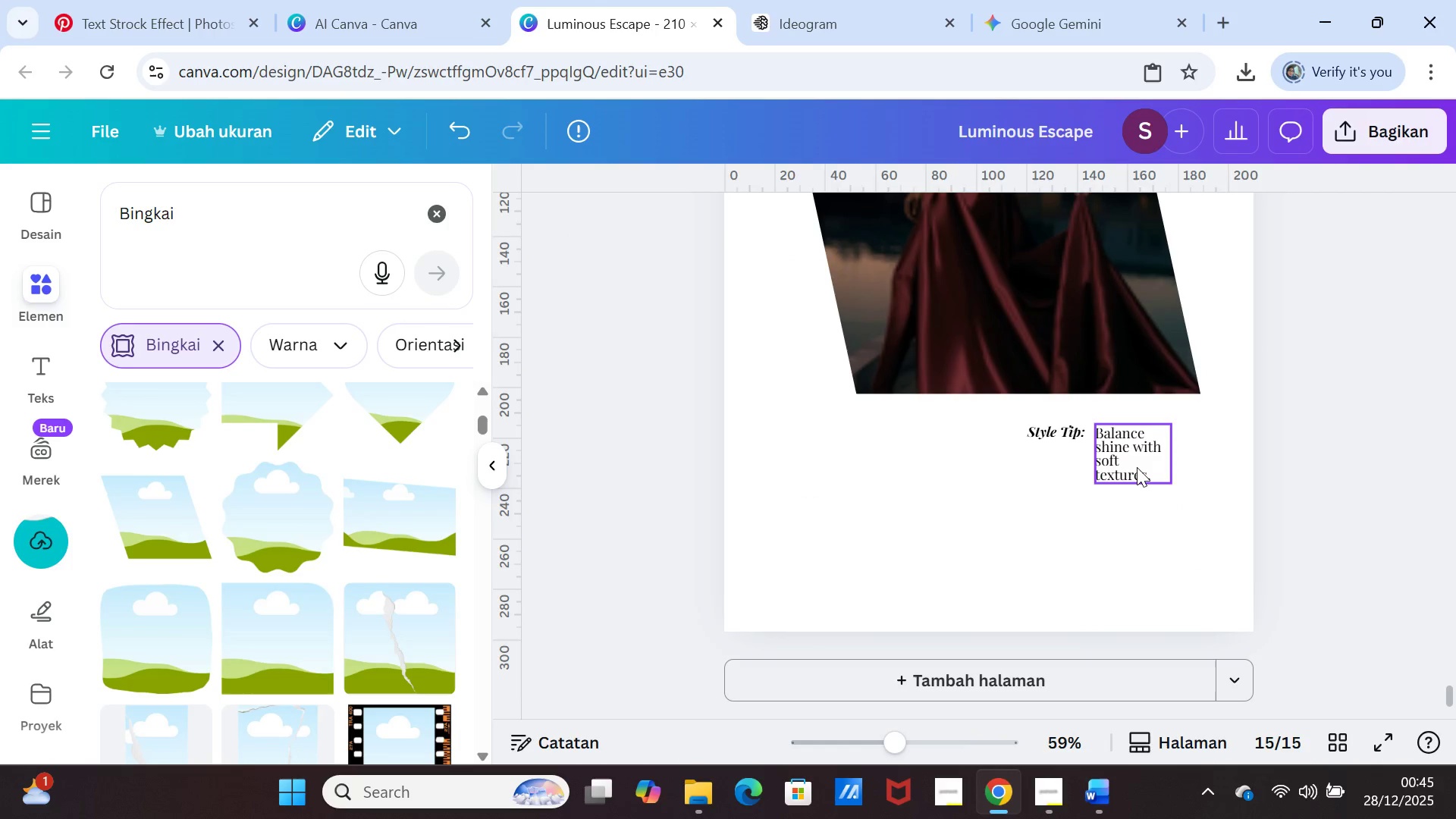 
left_click_drag(start_coordinate=[1137, 467], to_coordinate=[1162, 565])
 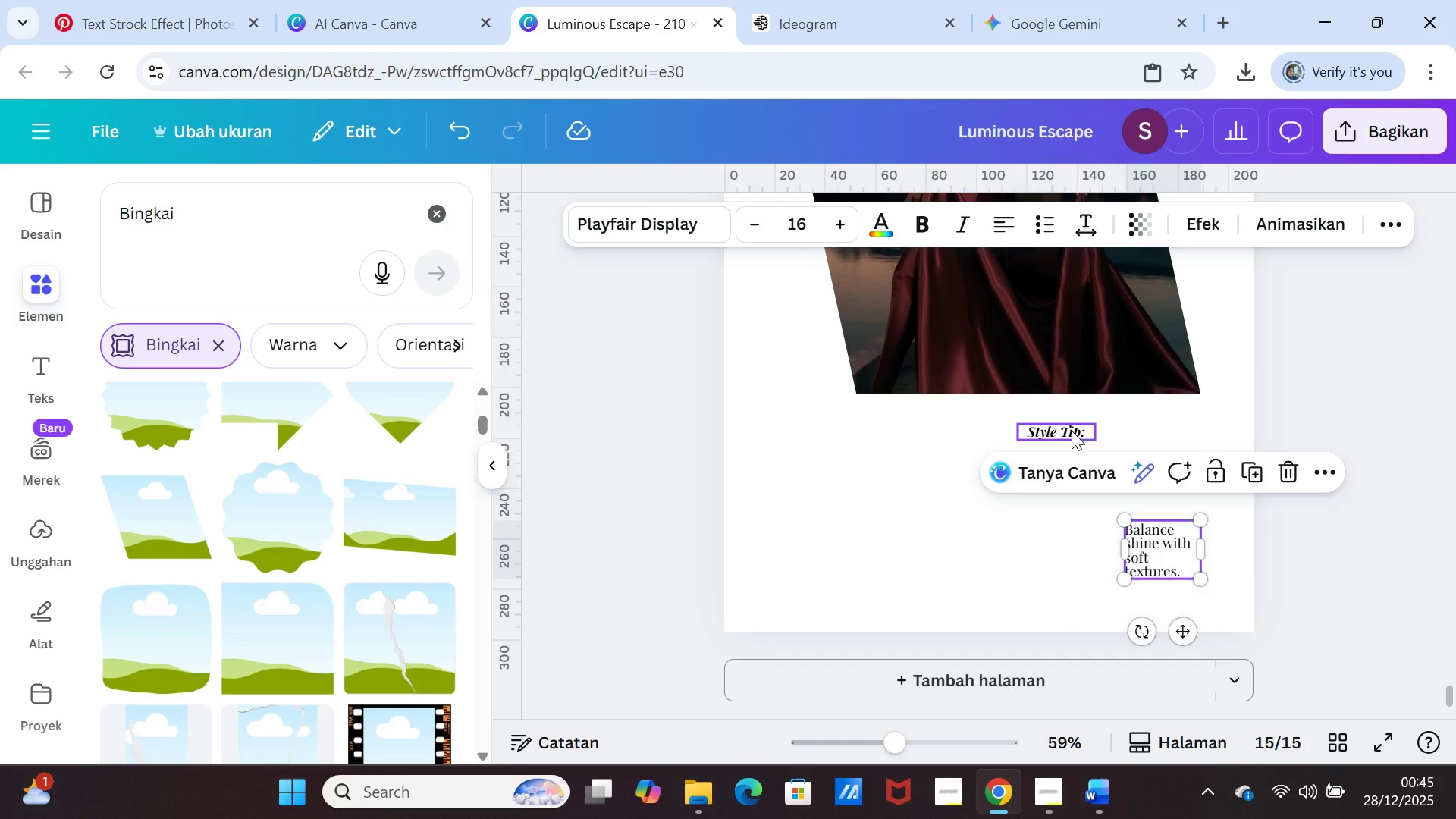 
left_click_drag(start_coordinate=[1072, 431], to_coordinate=[1095, 533])
 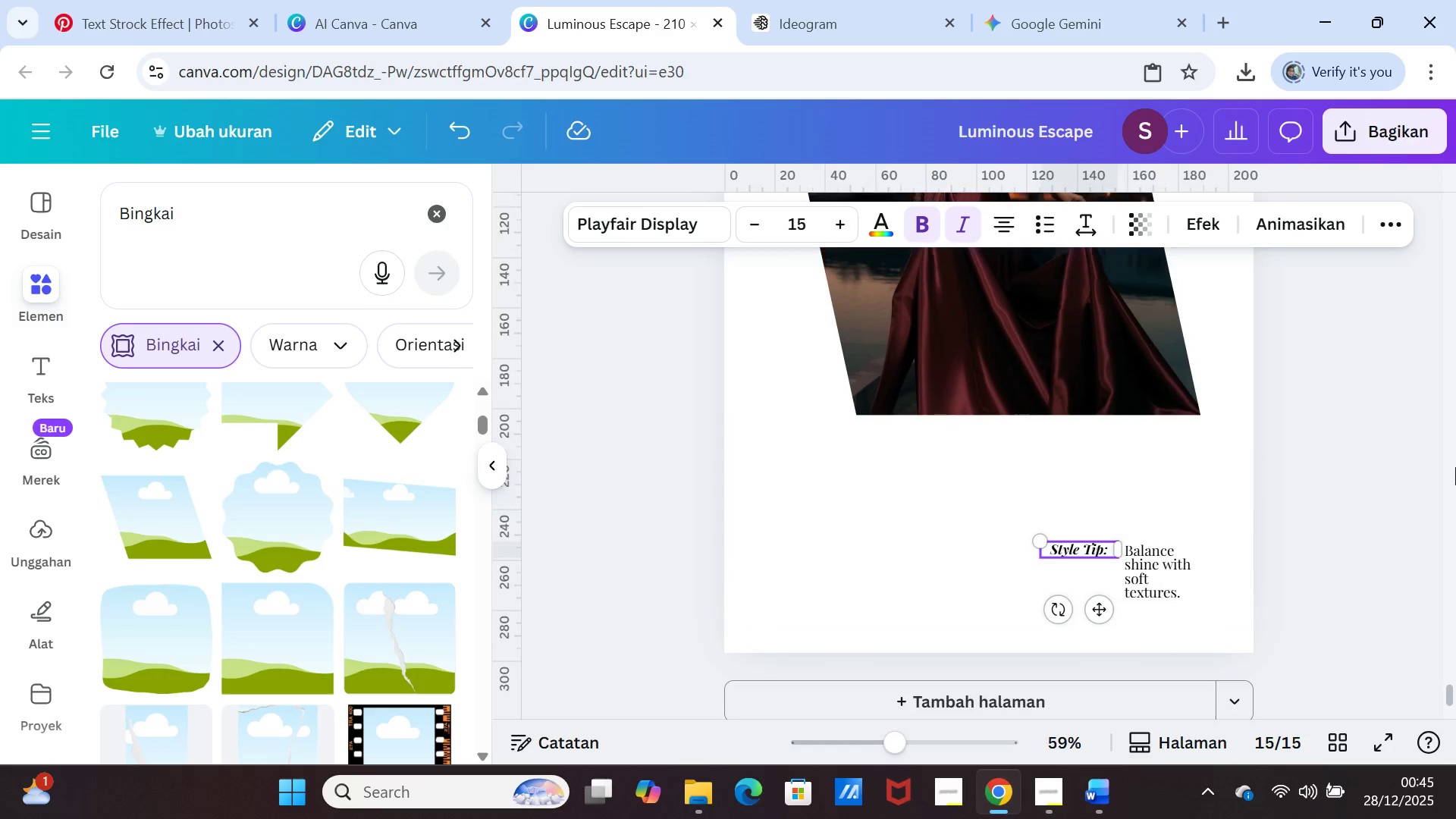 
left_click([1455, 467])
 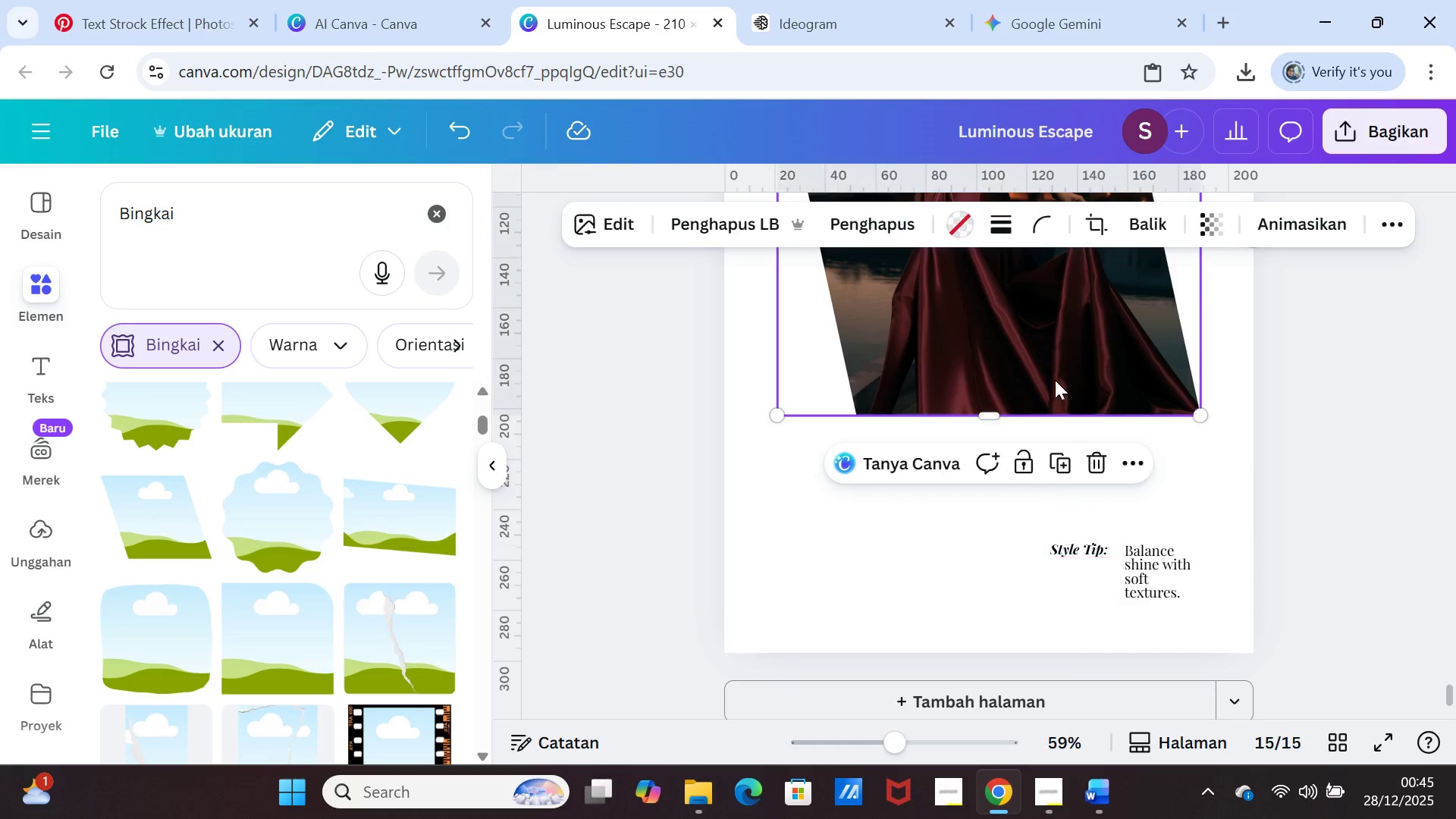 
left_click([1055, 380])
 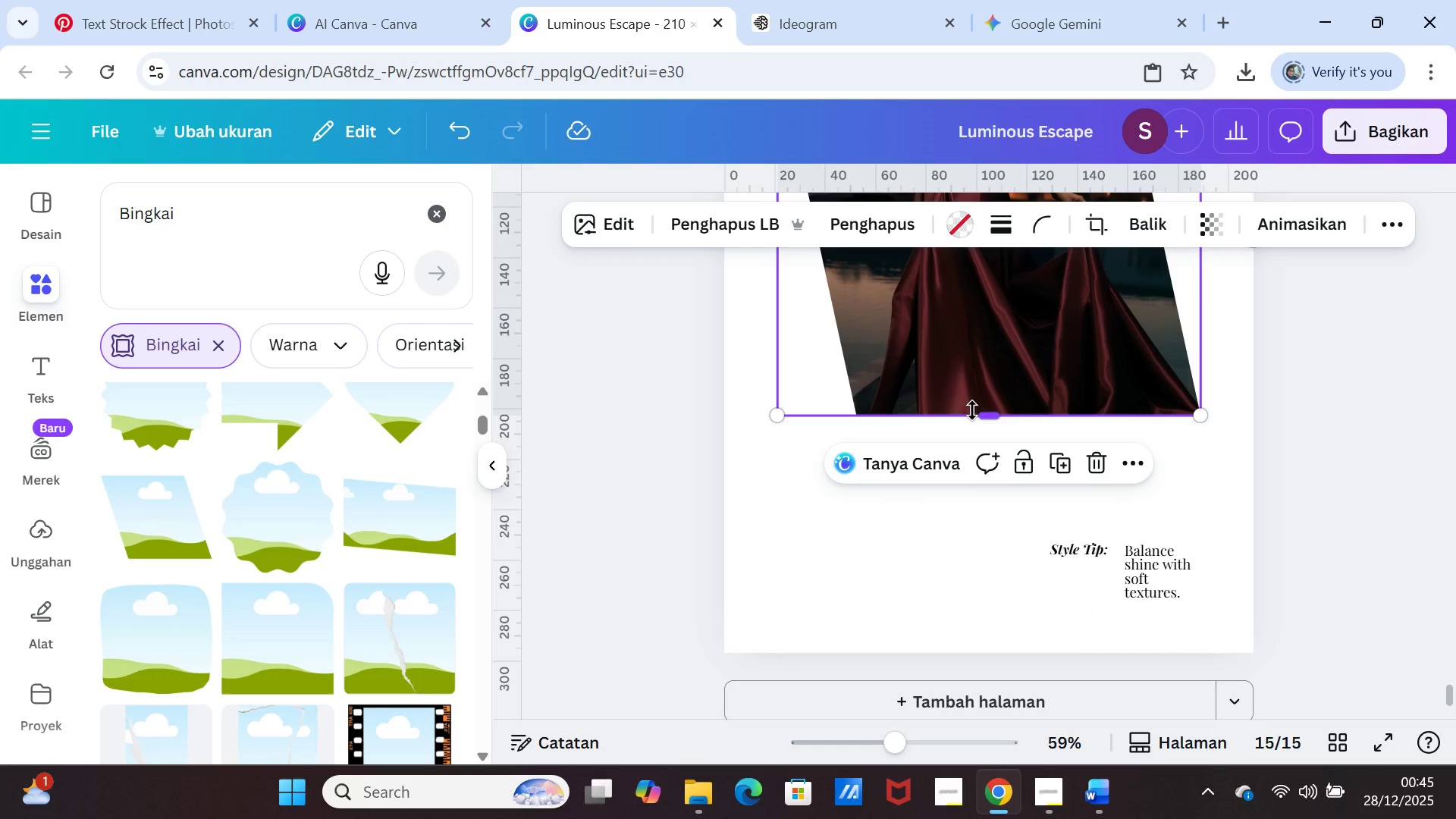 
left_click_drag(start_coordinate=[972, 410], to_coordinate=[992, 524])
 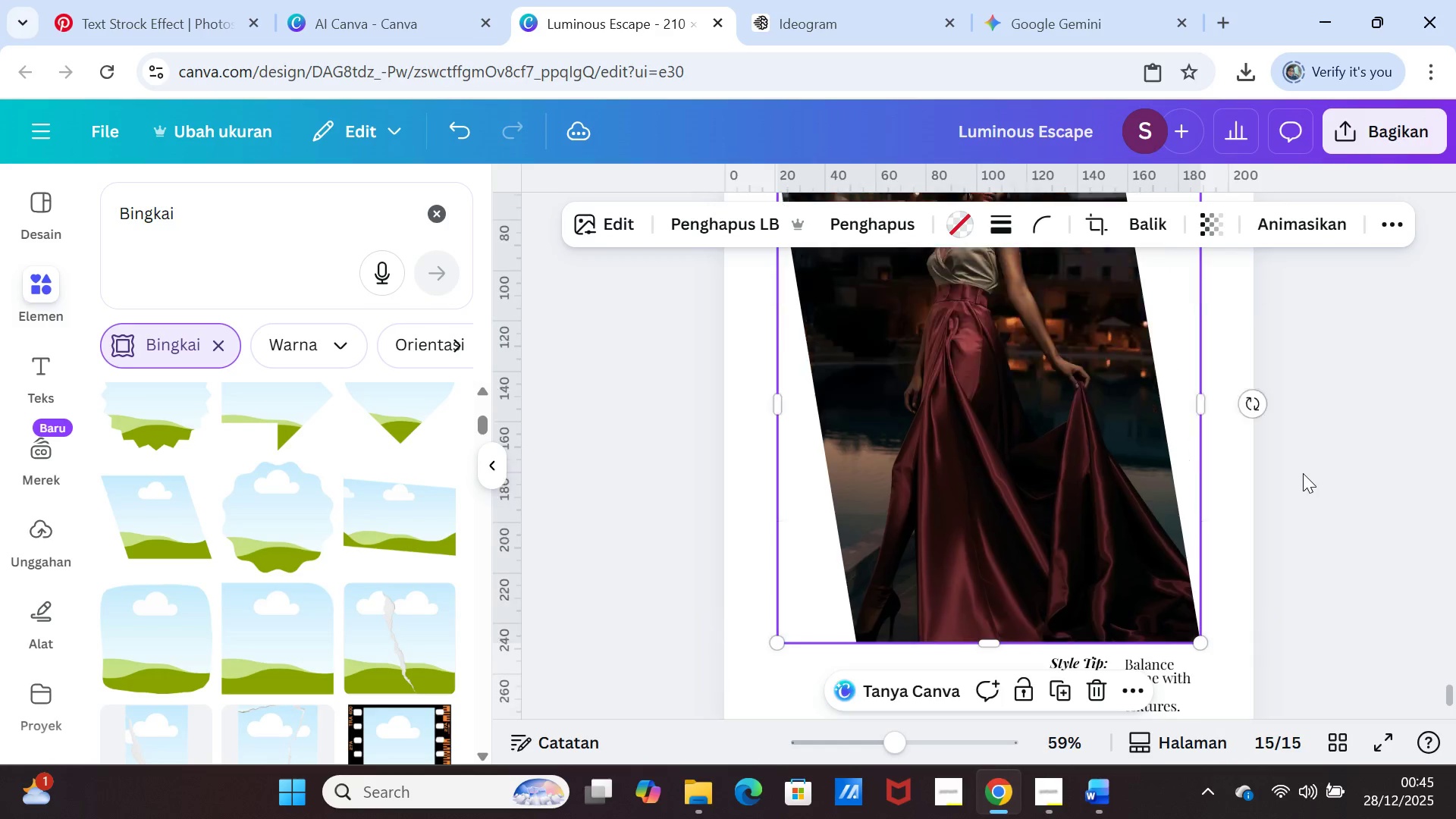 
scroll: coordinate [1266, 396], scroll_direction: up, amount: 4.0
 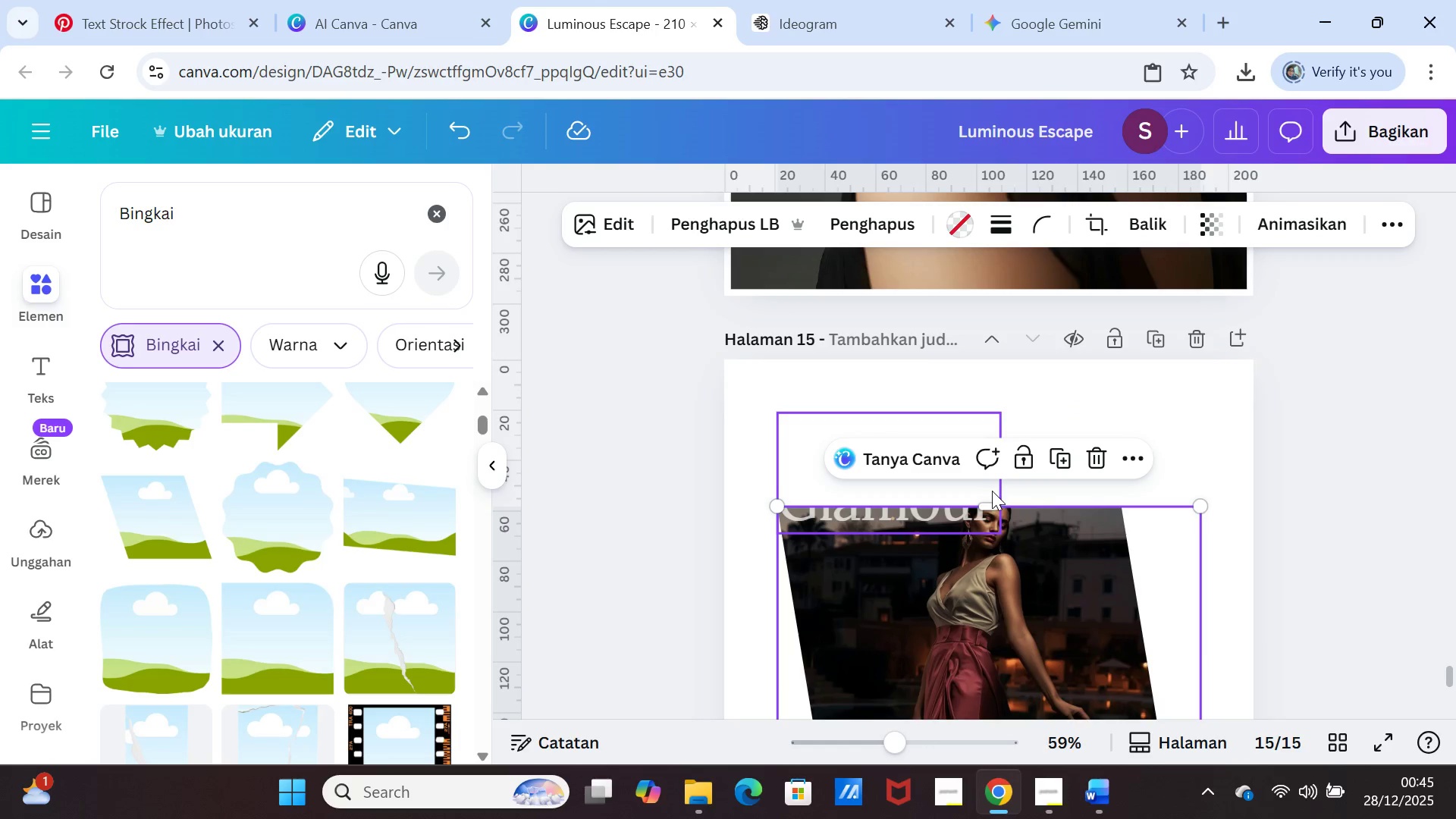 
left_click_drag(start_coordinate=[992, 491], to_coordinate=[996, 488])
 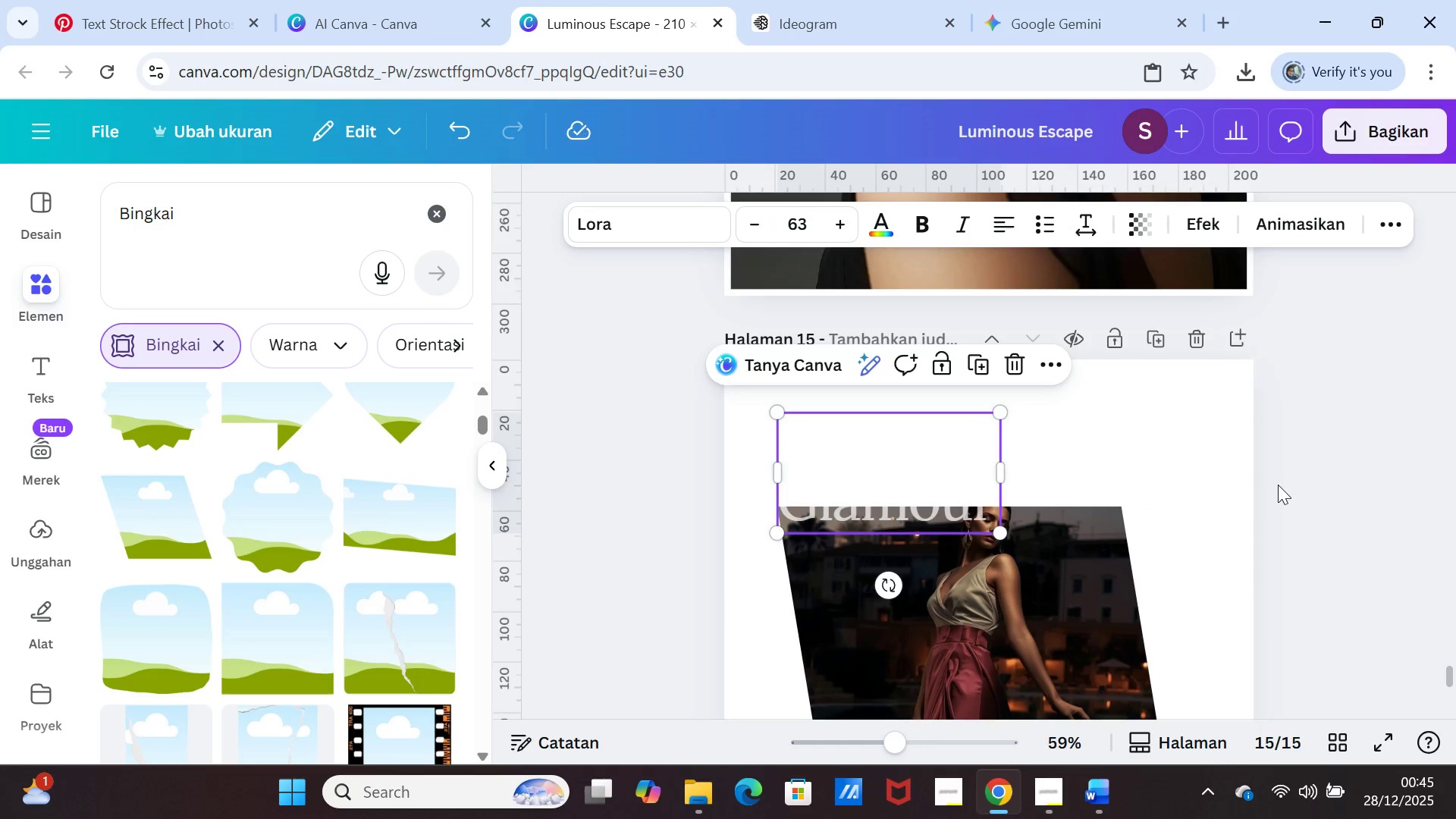 
scroll: coordinate [1279, 483], scroll_direction: down, amount: 4.0
 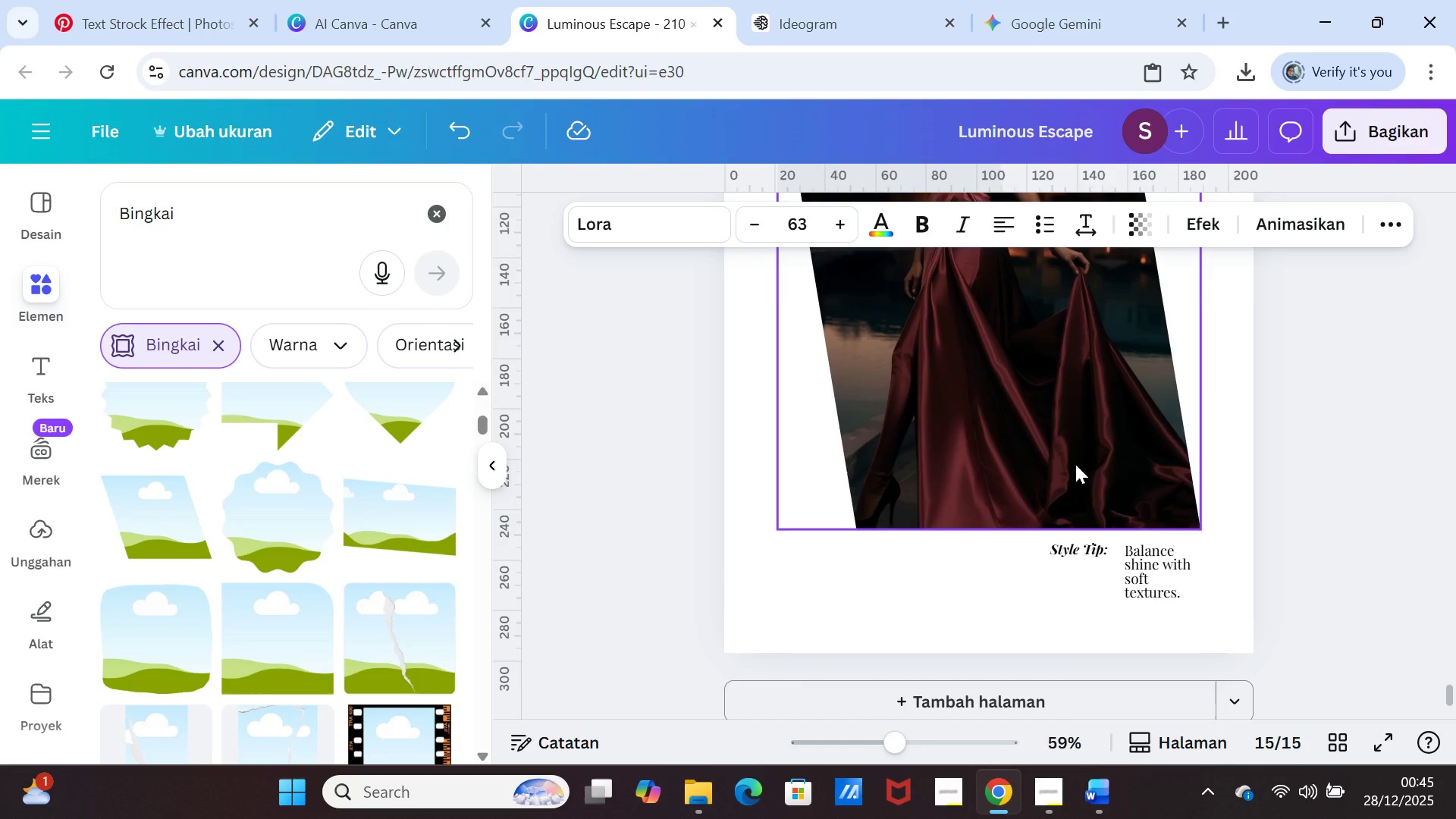 
double_click([1075, 464])
 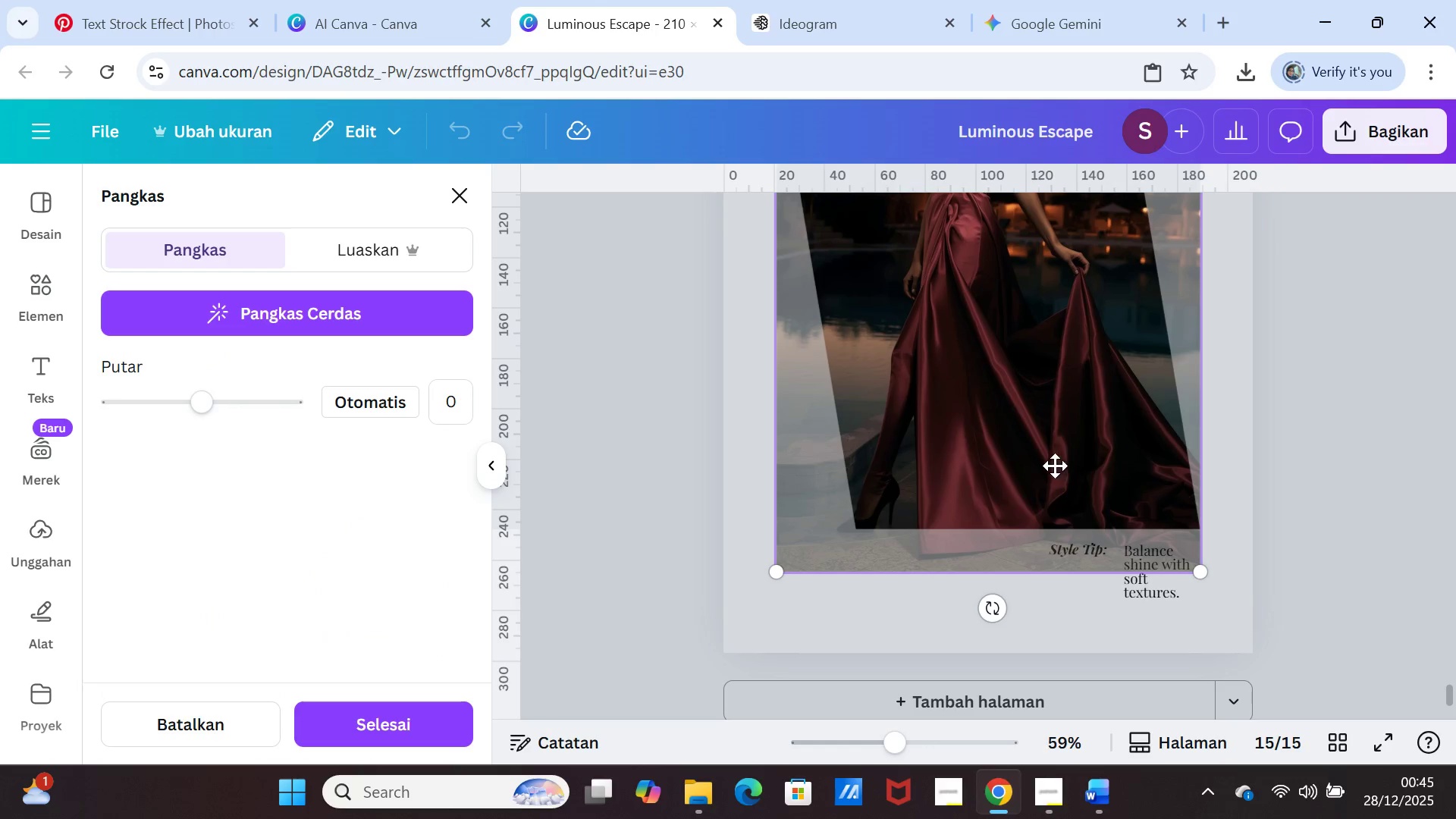 
left_click_drag(start_coordinate=[1047, 466], to_coordinate=[1057, 502])
 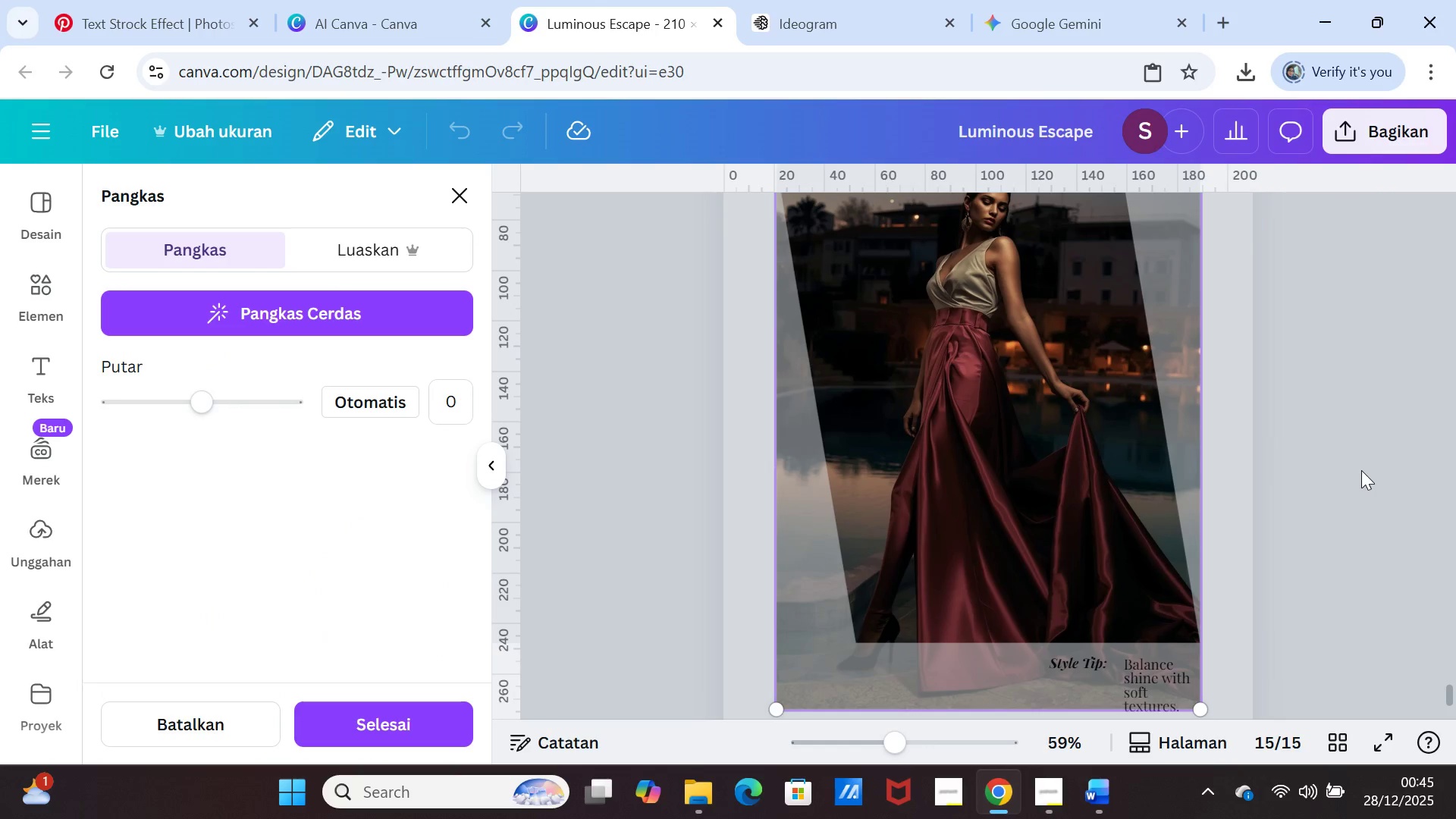 
scroll: coordinate [1361, 470], scroll_direction: up, amount: 1.0
 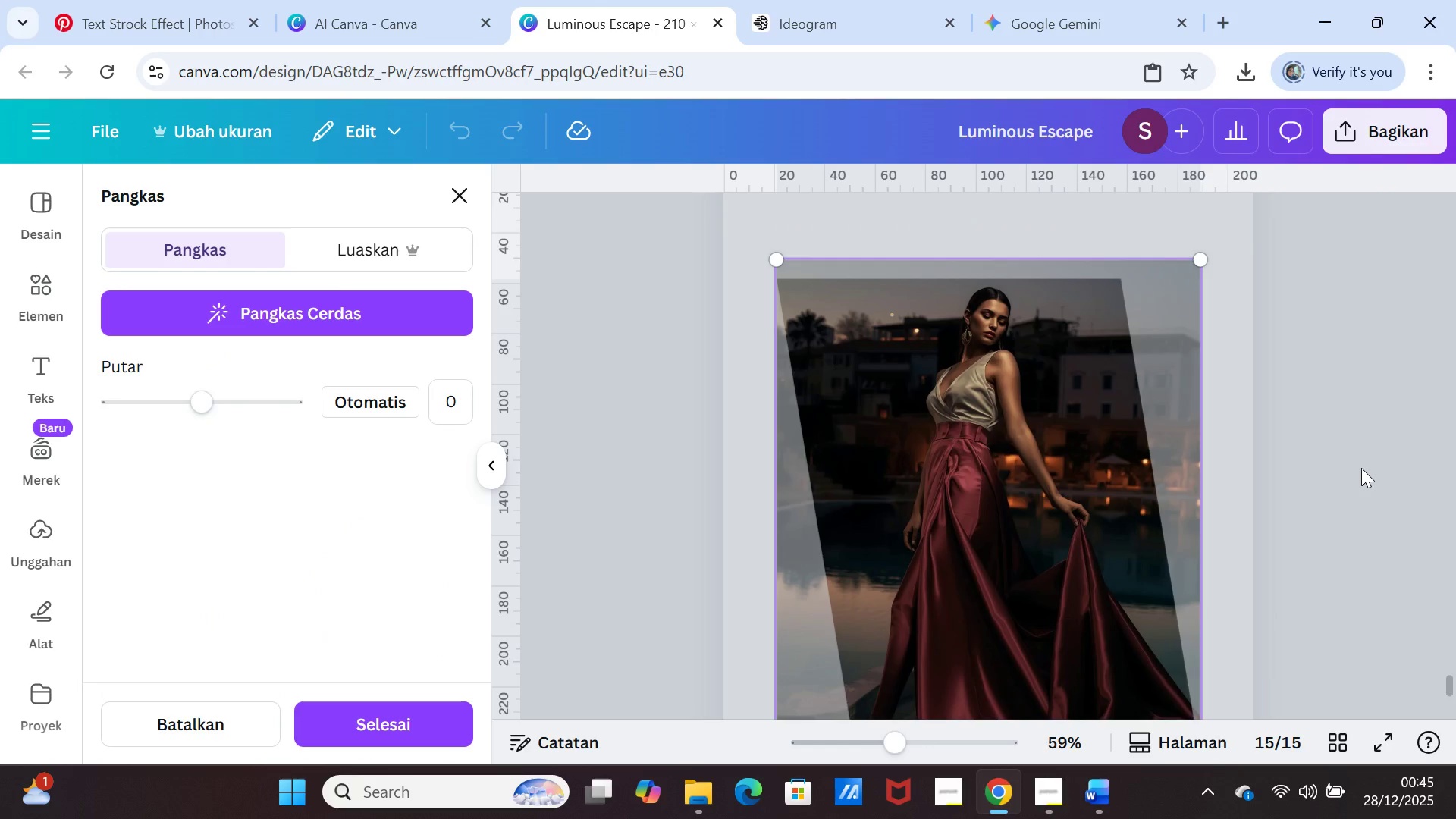 
left_click([1362, 468])
 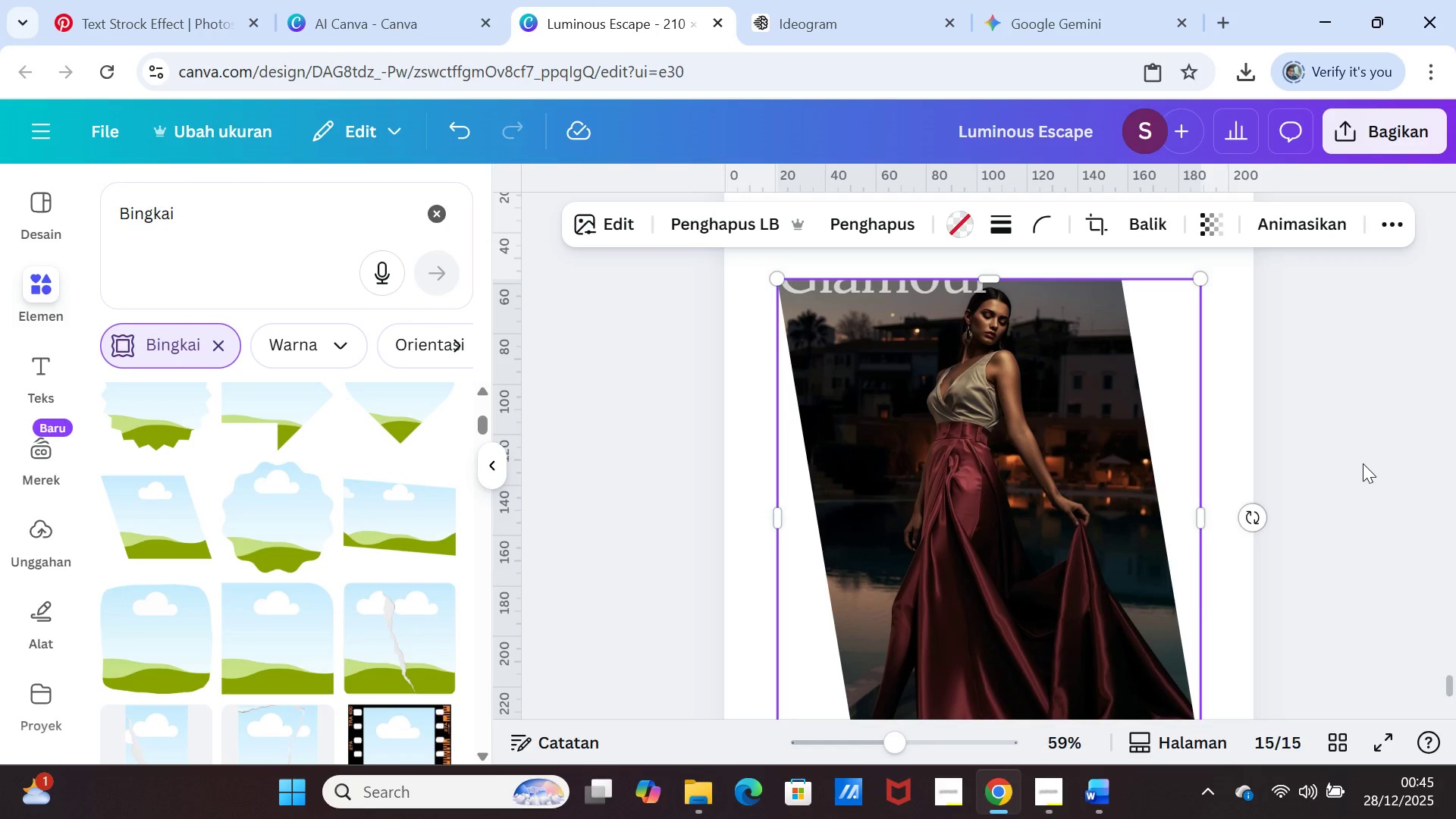 
left_click([1363, 463])
 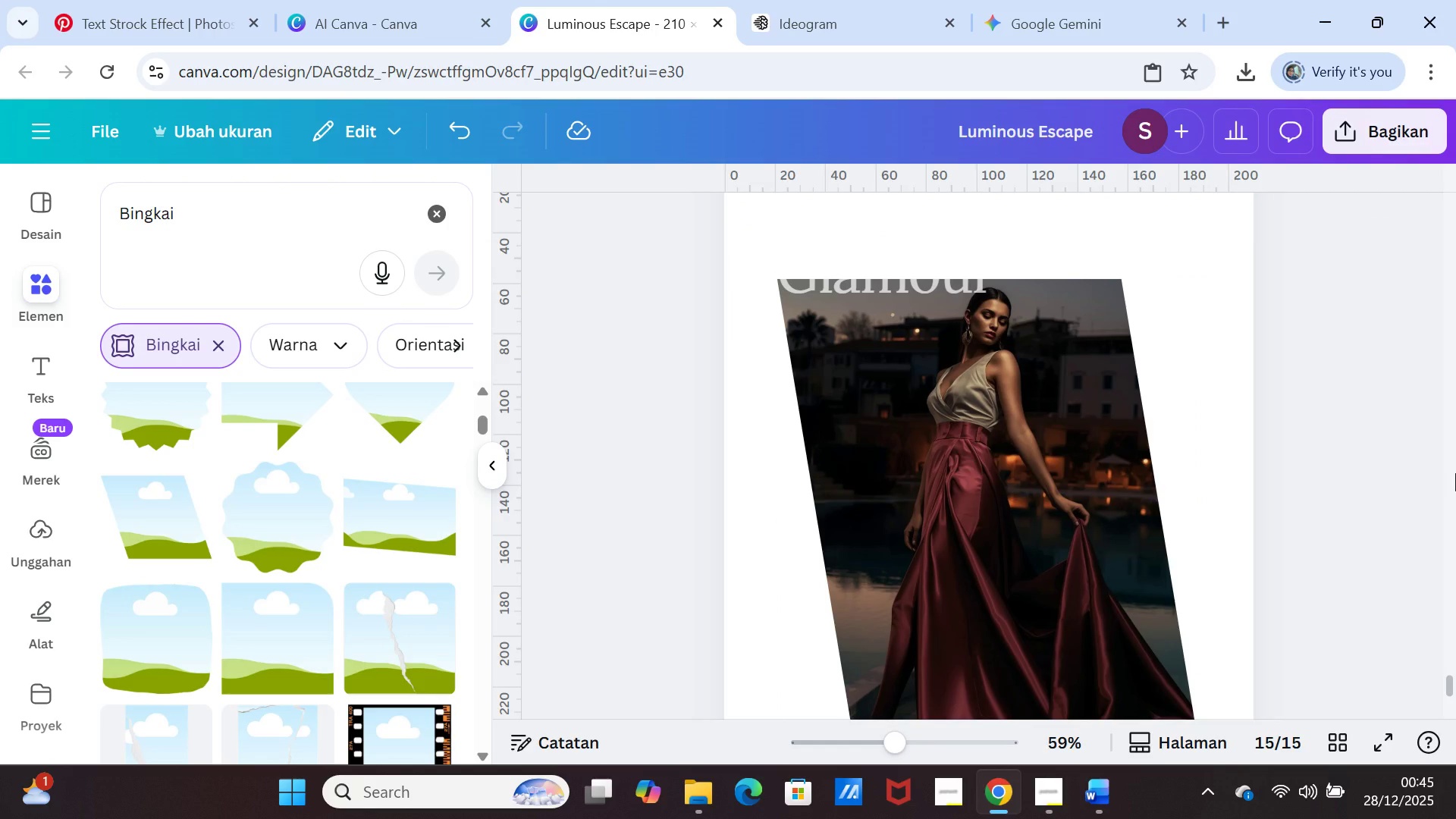 
wait(5.26)
 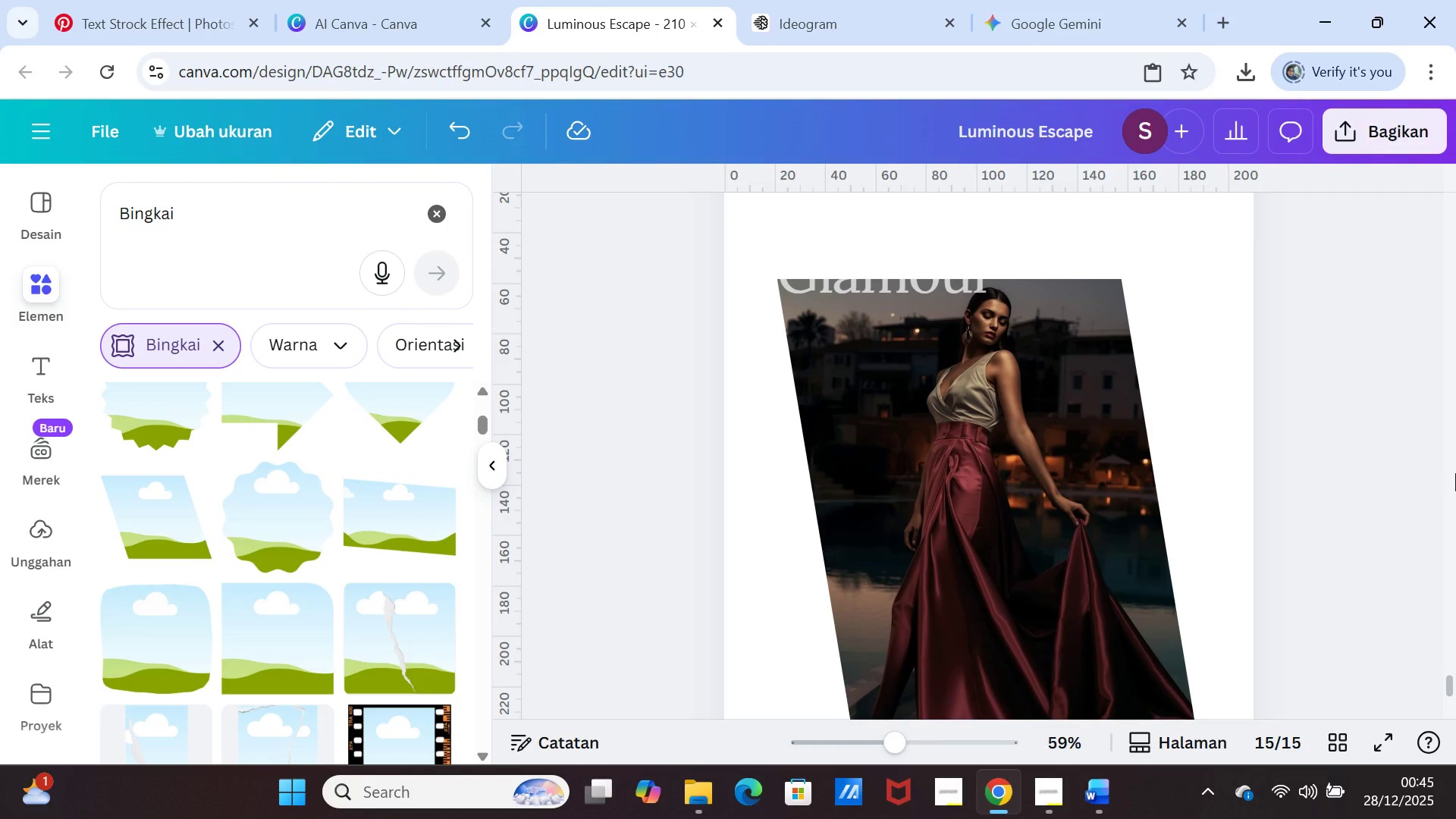 
left_click([1120, 488])
 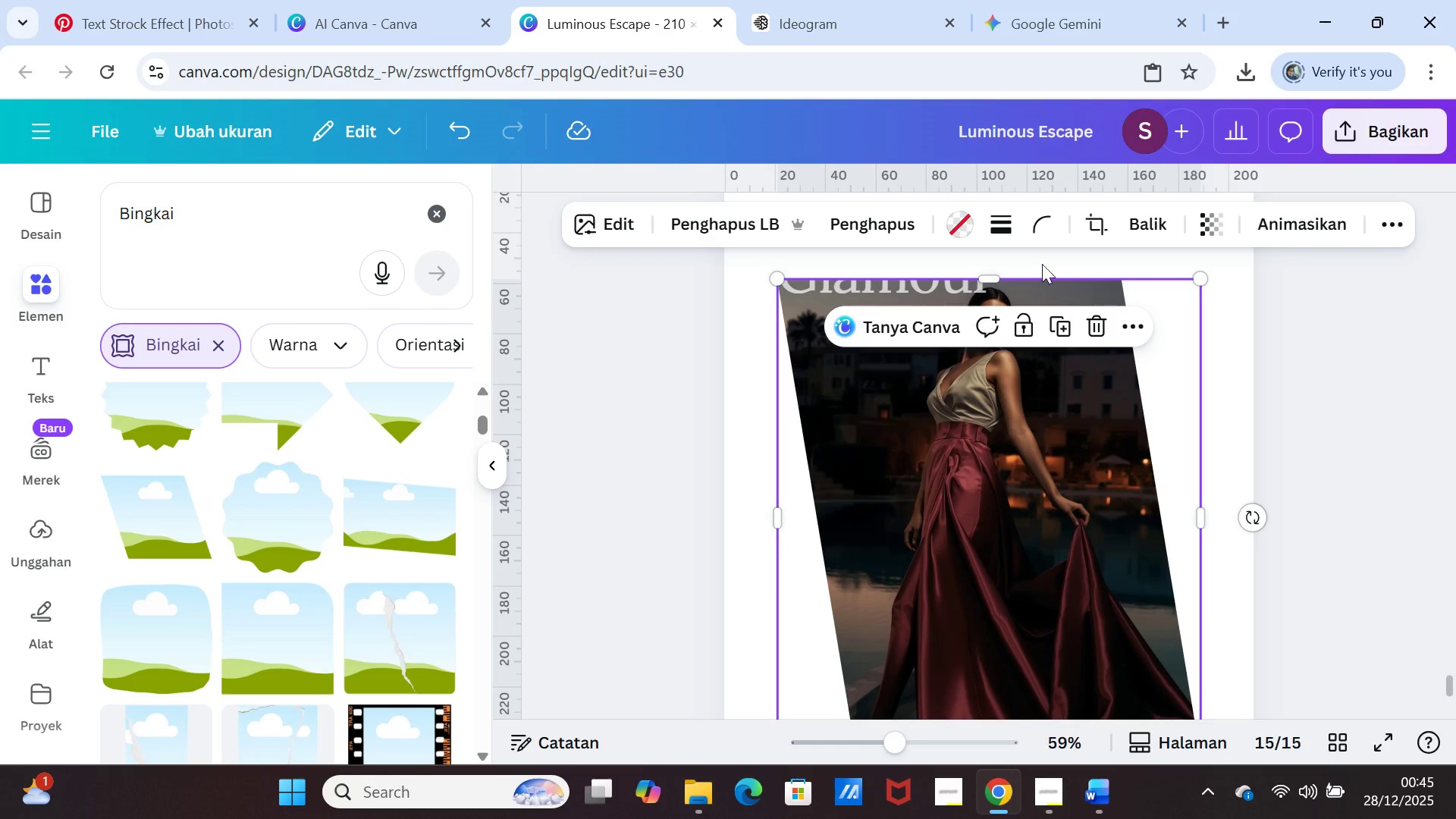 
mouse_move([997, 250])
 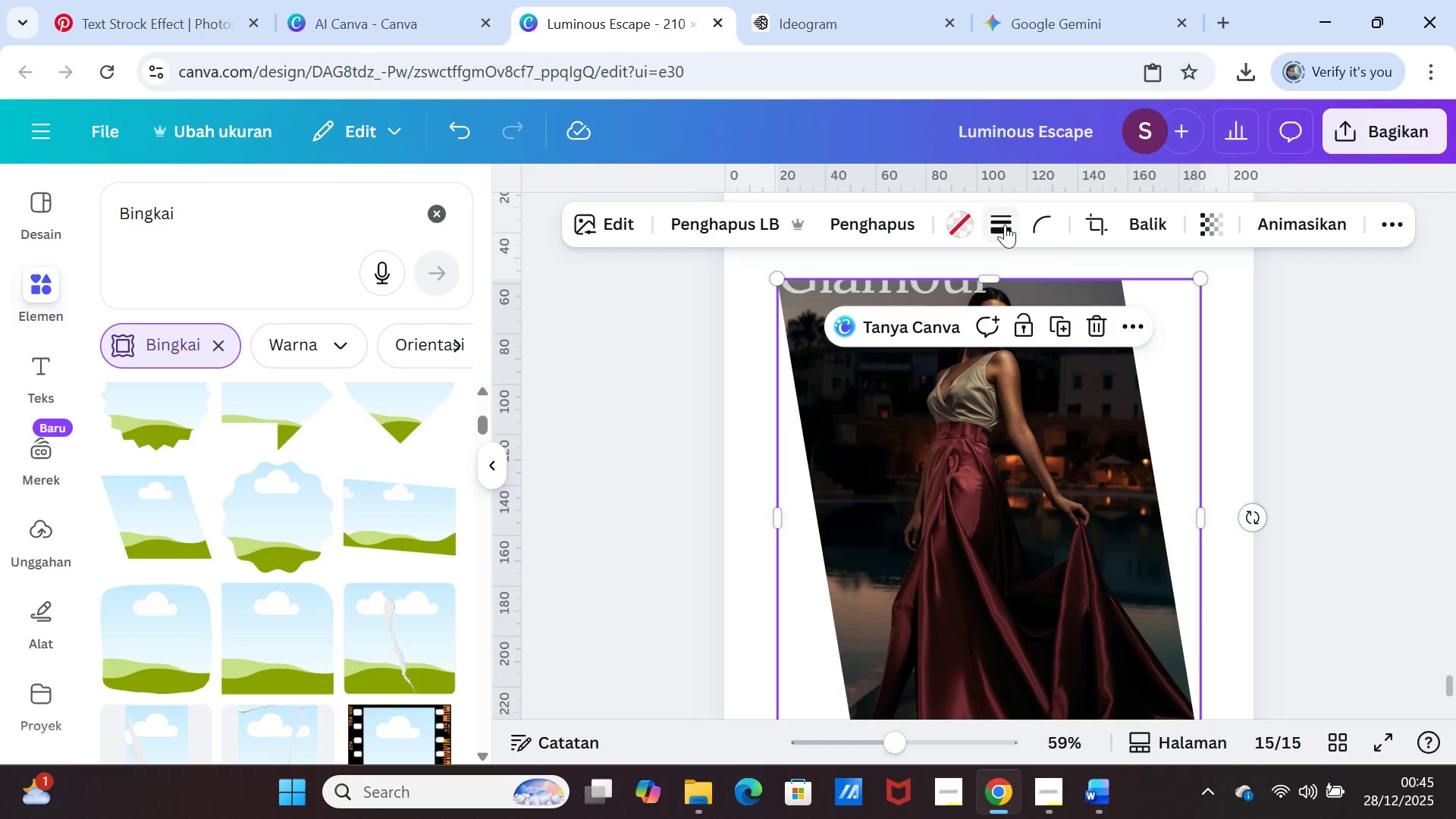 
left_click([1010, 221])
 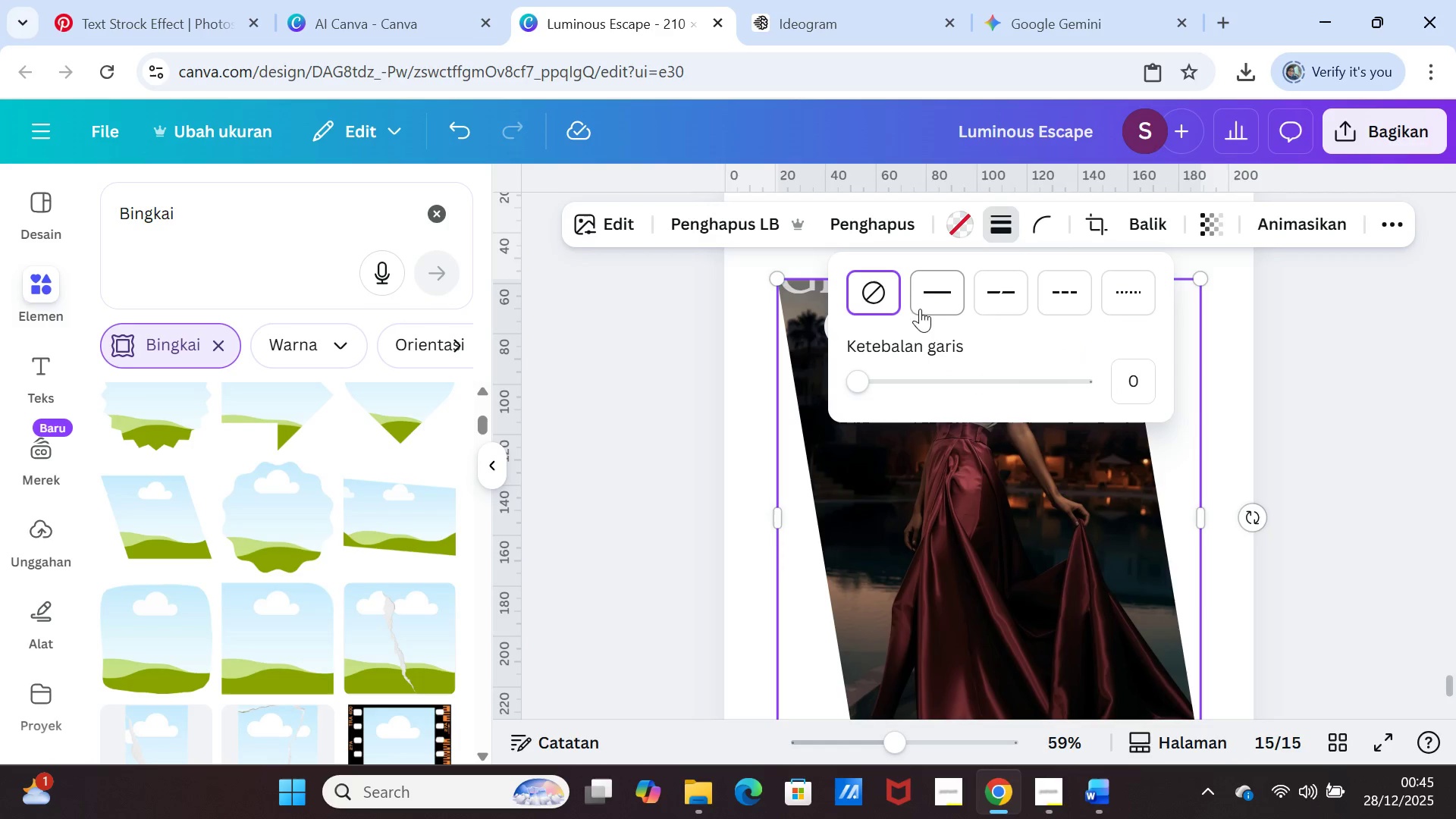 
left_click([926, 290])
 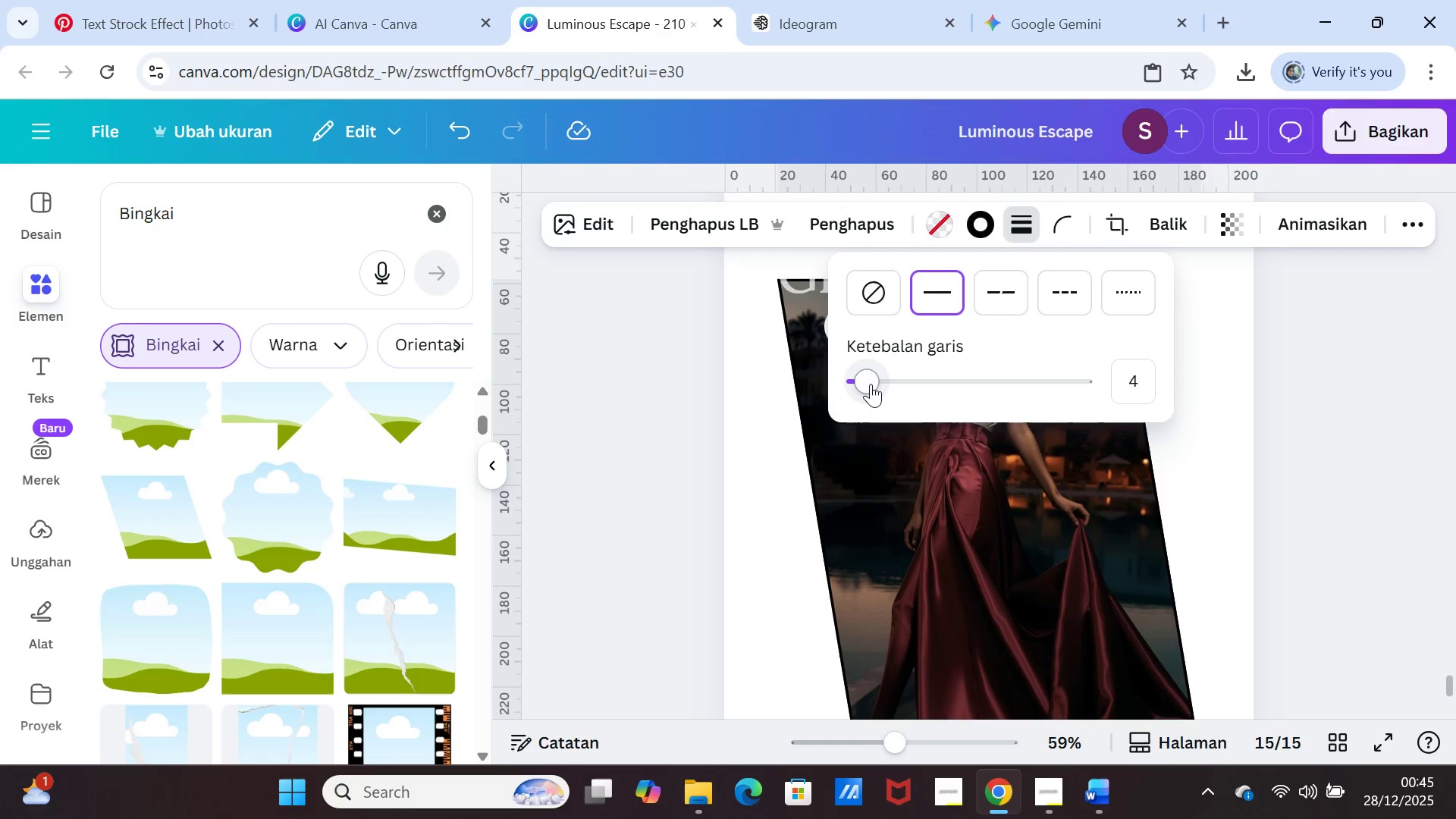 
left_click_drag(start_coordinate=[871, 384], to_coordinate=[878, 384])
 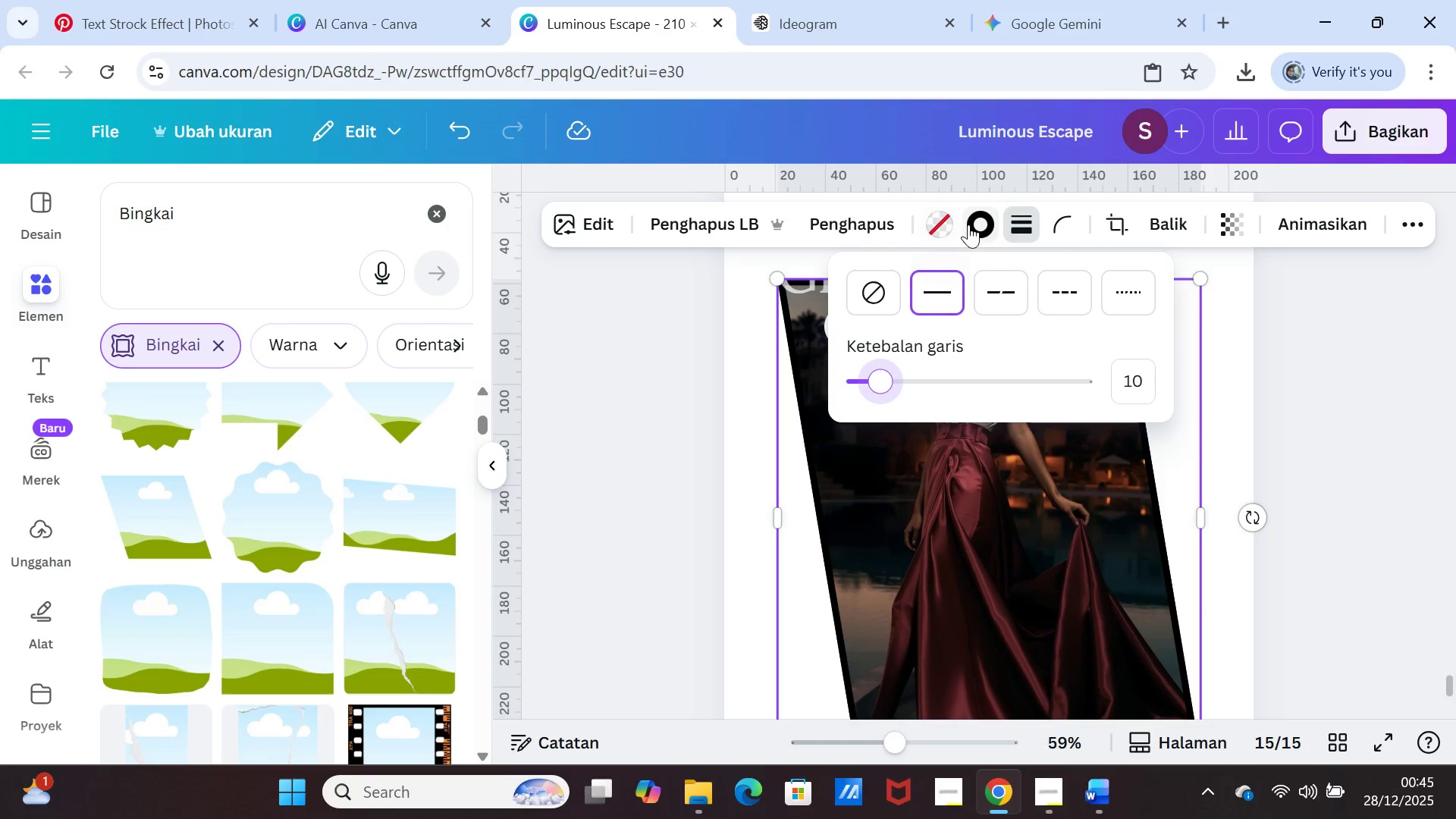 
left_click([984, 221])
 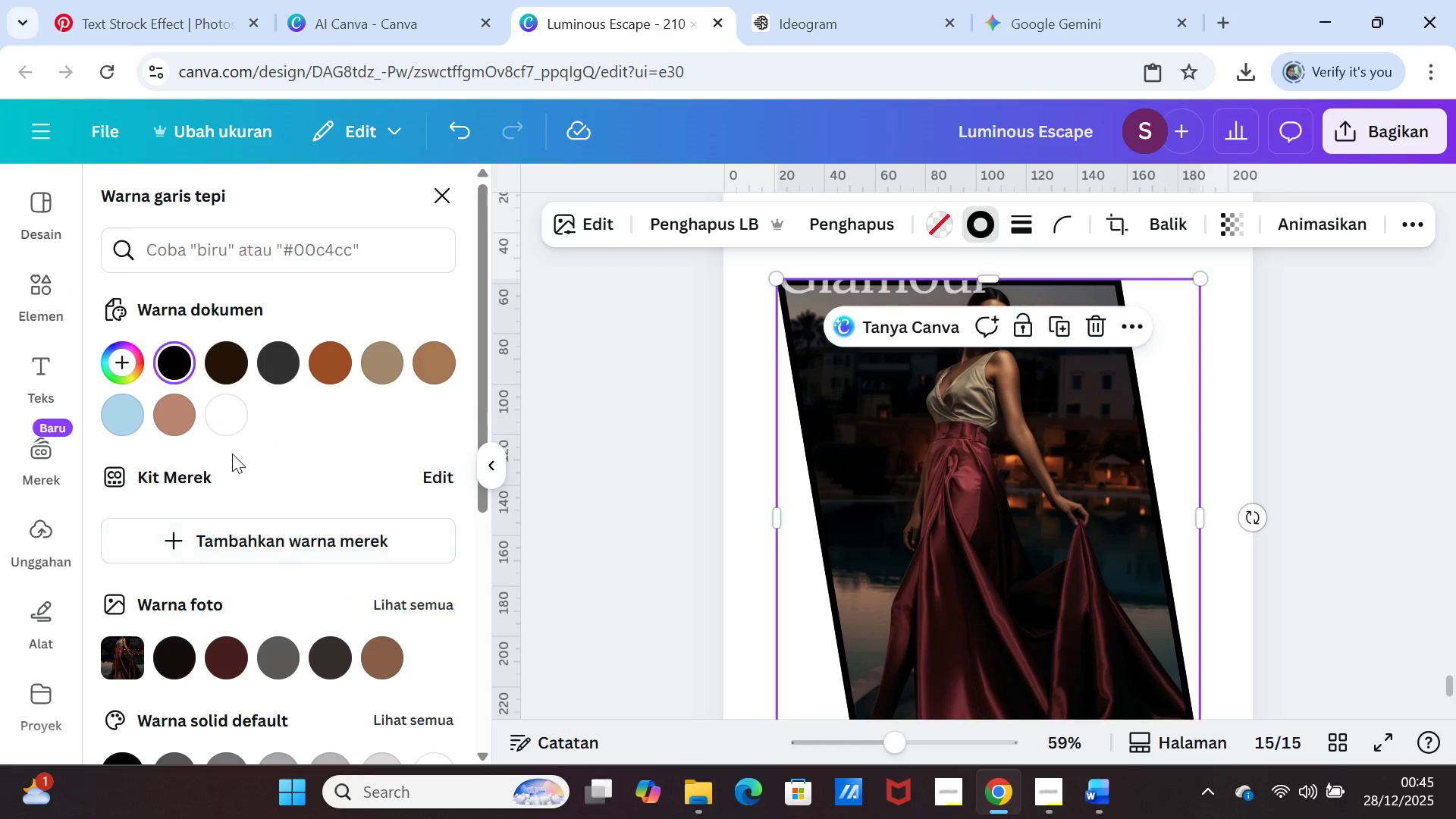 
left_click([222, 416])
 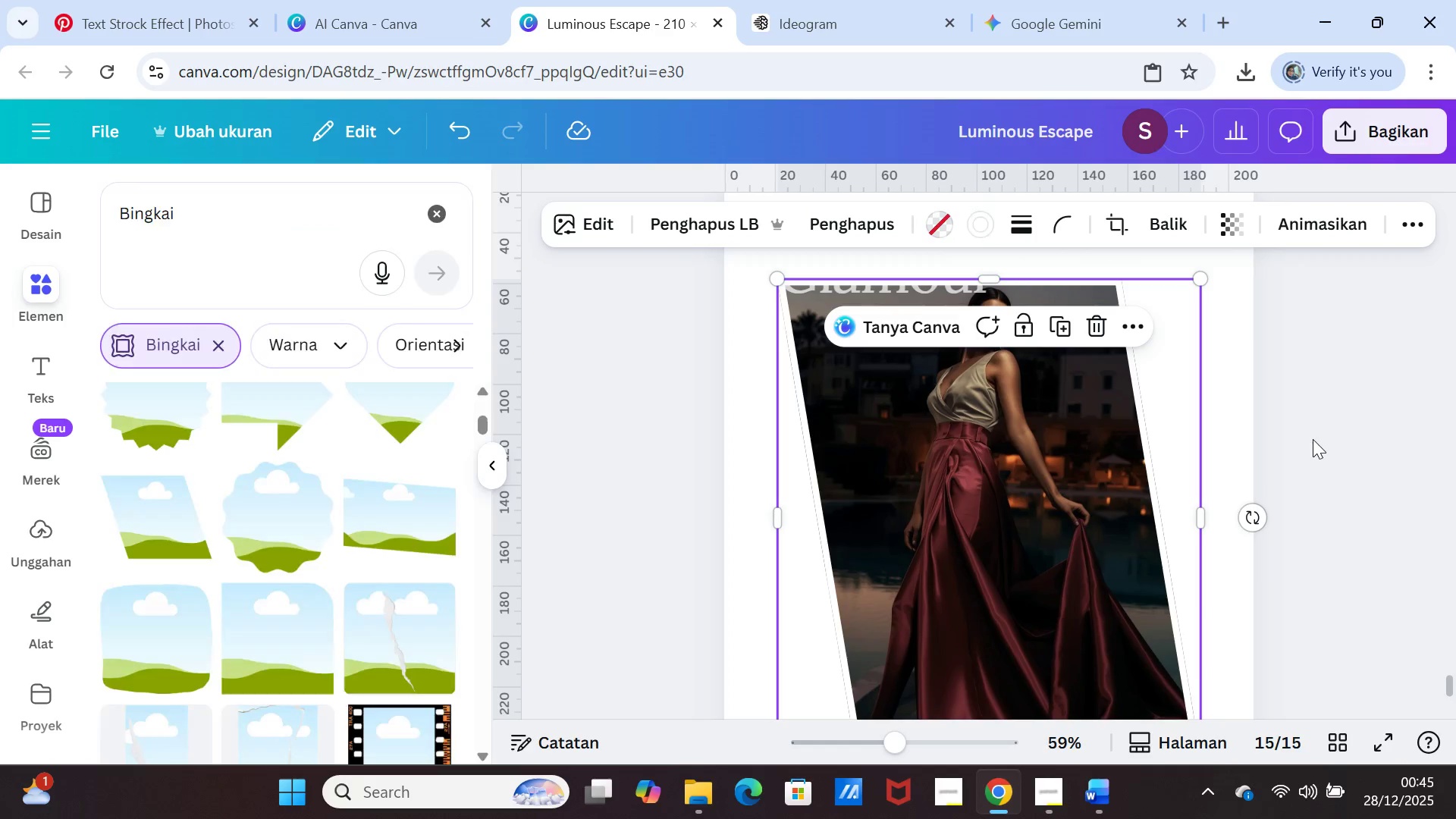 
double_click([1313, 437])
 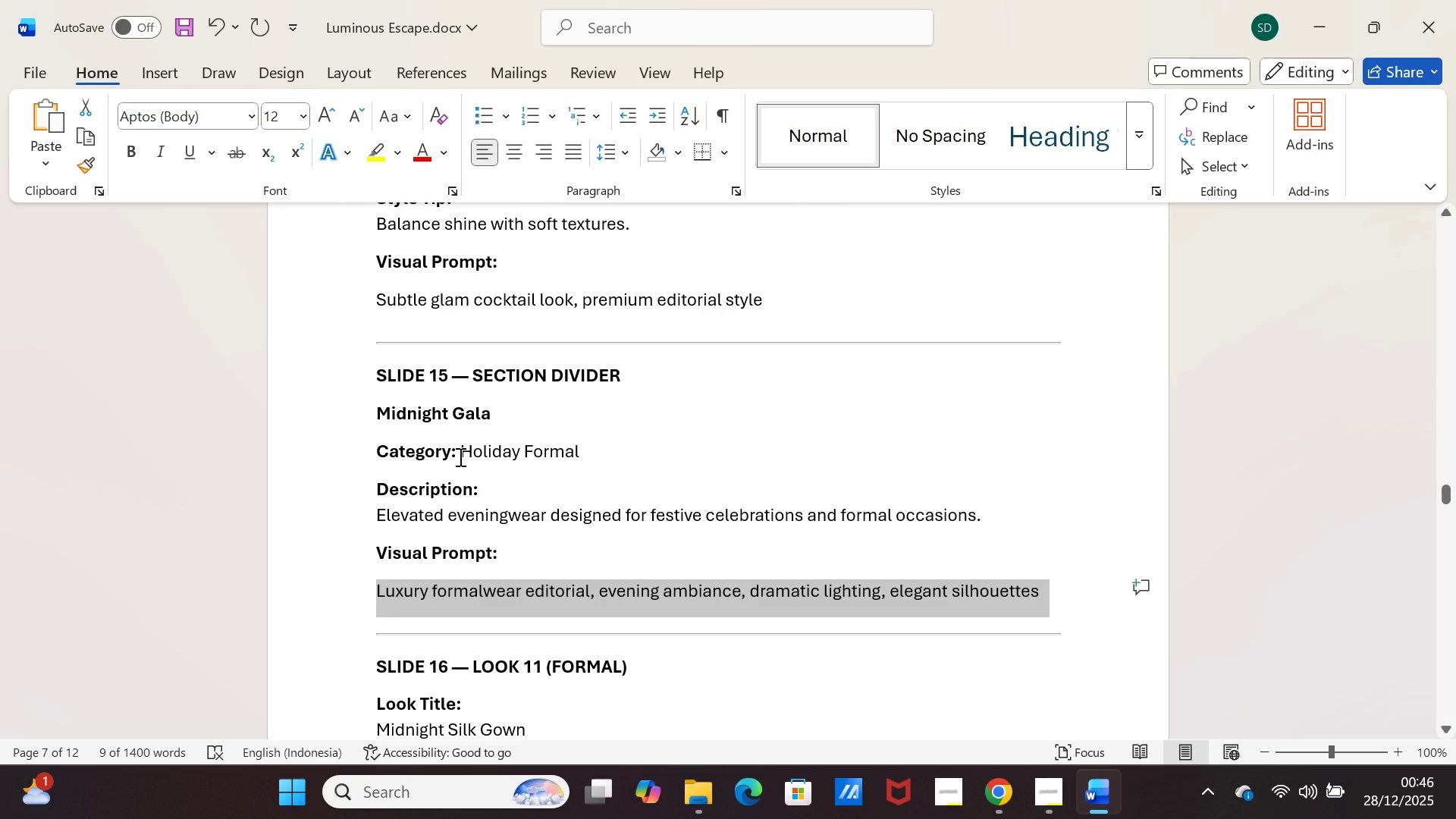 
wait(12.33)
 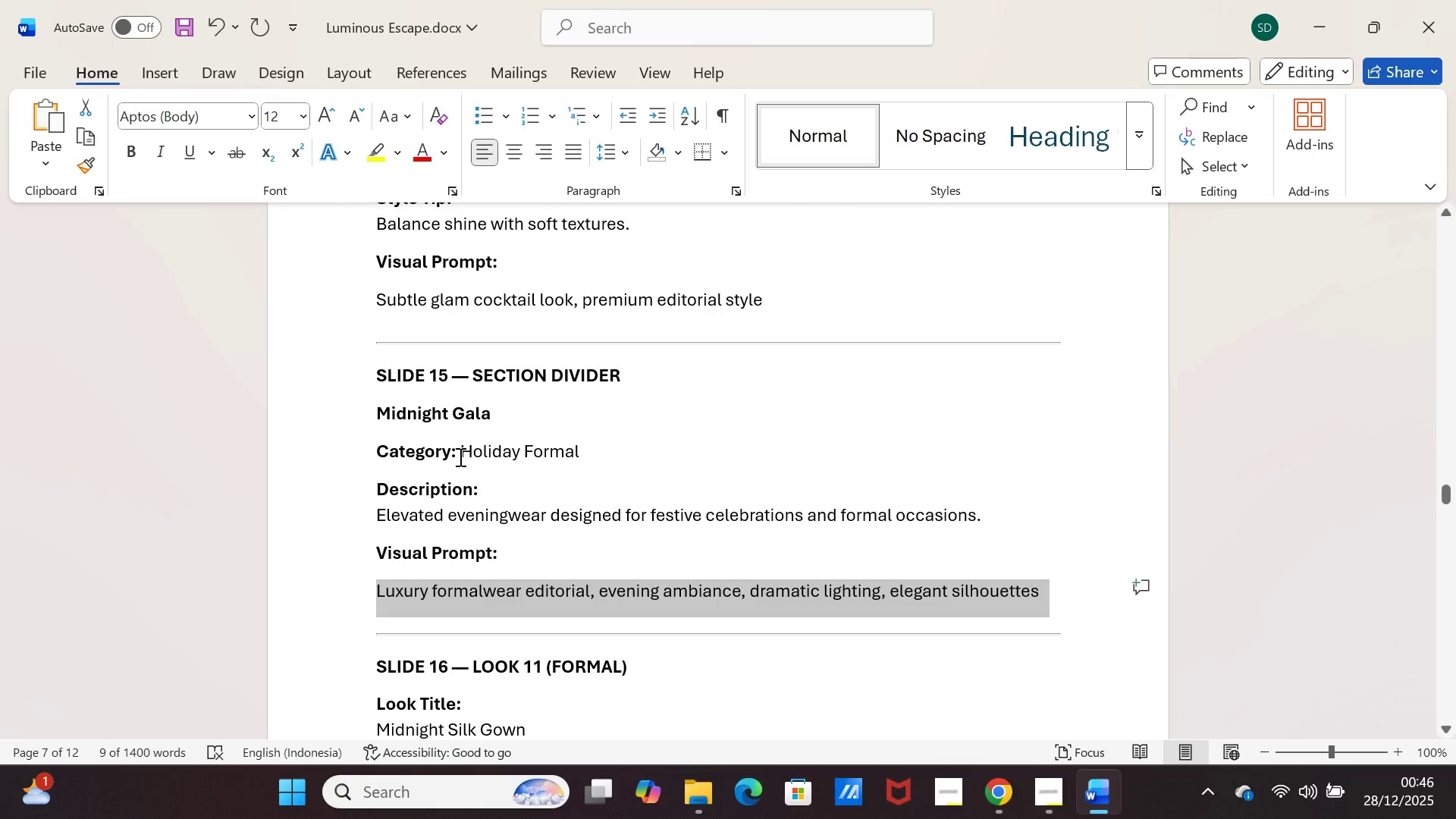 
left_click([1099, 813])
 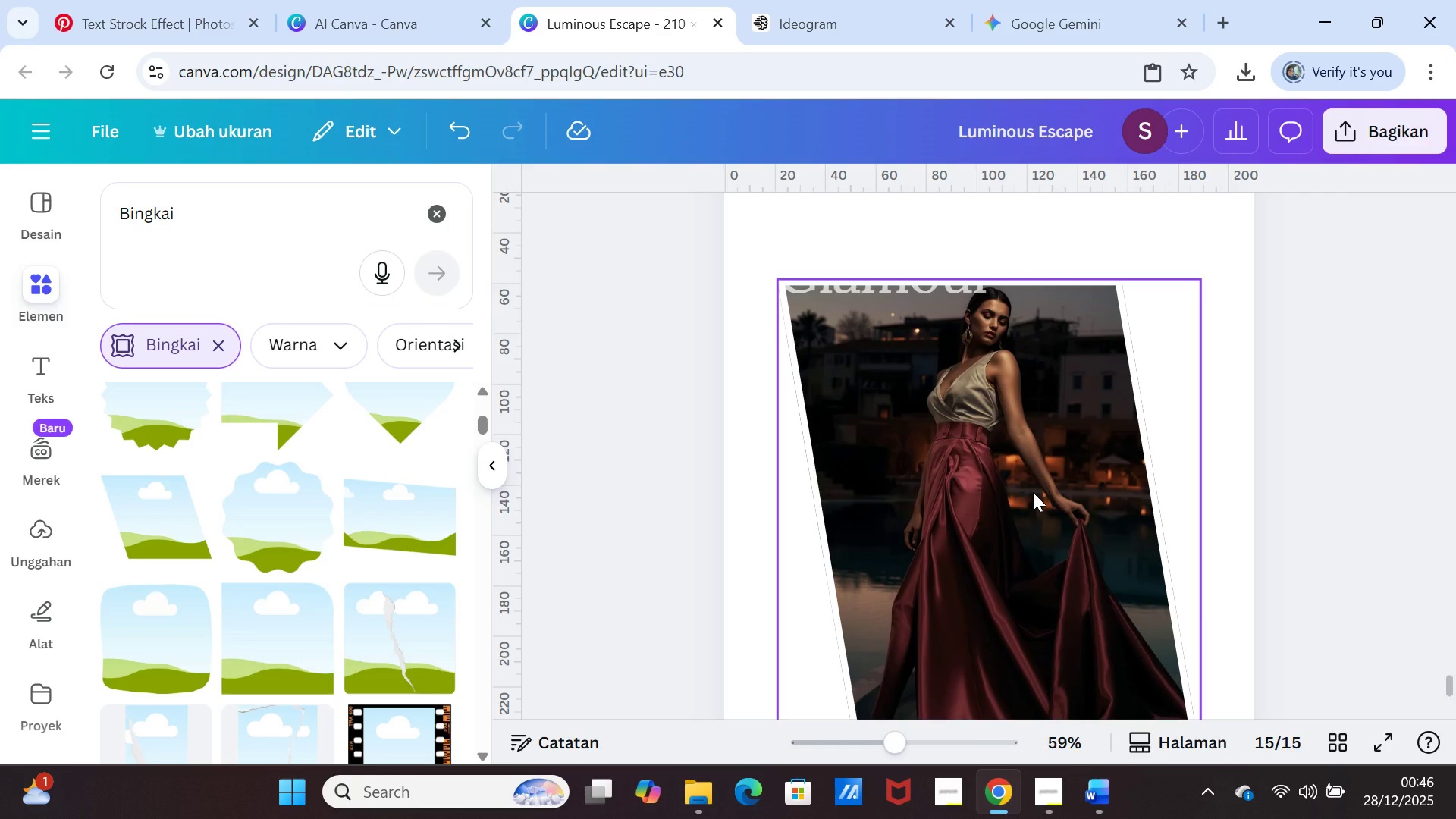 
left_click([1033, 492])
 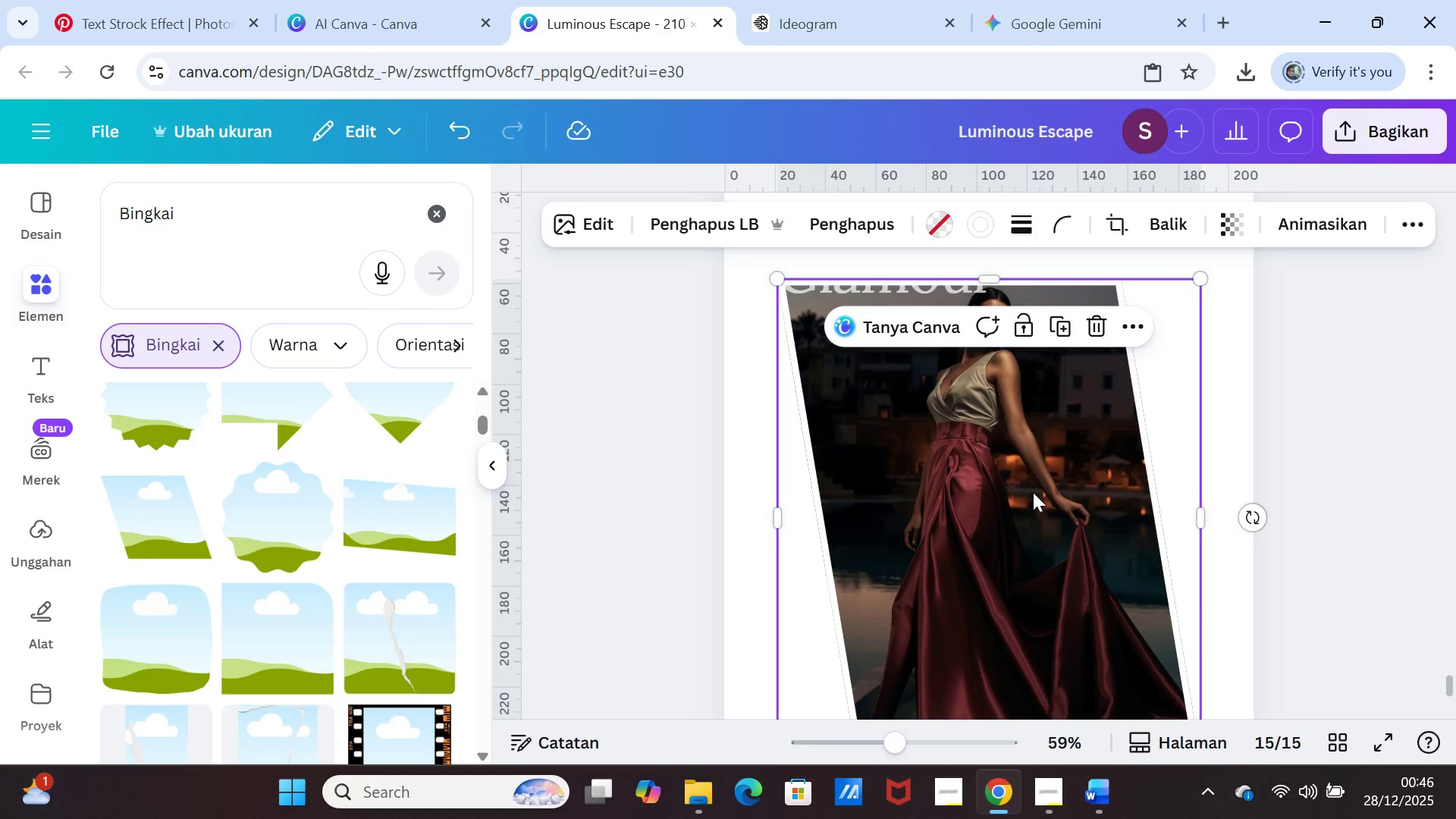 
key(Delete)
 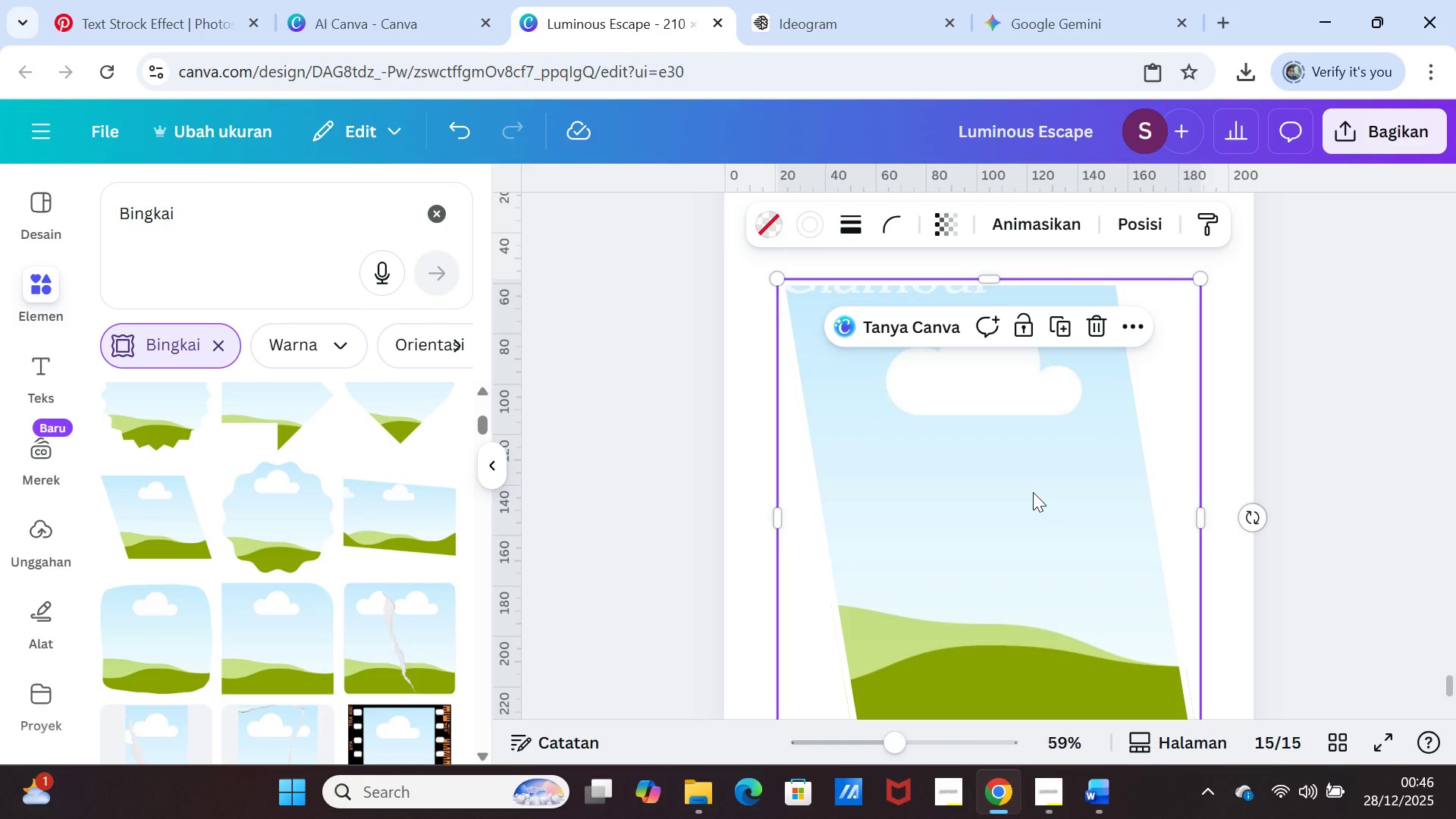 
key(Delete)
 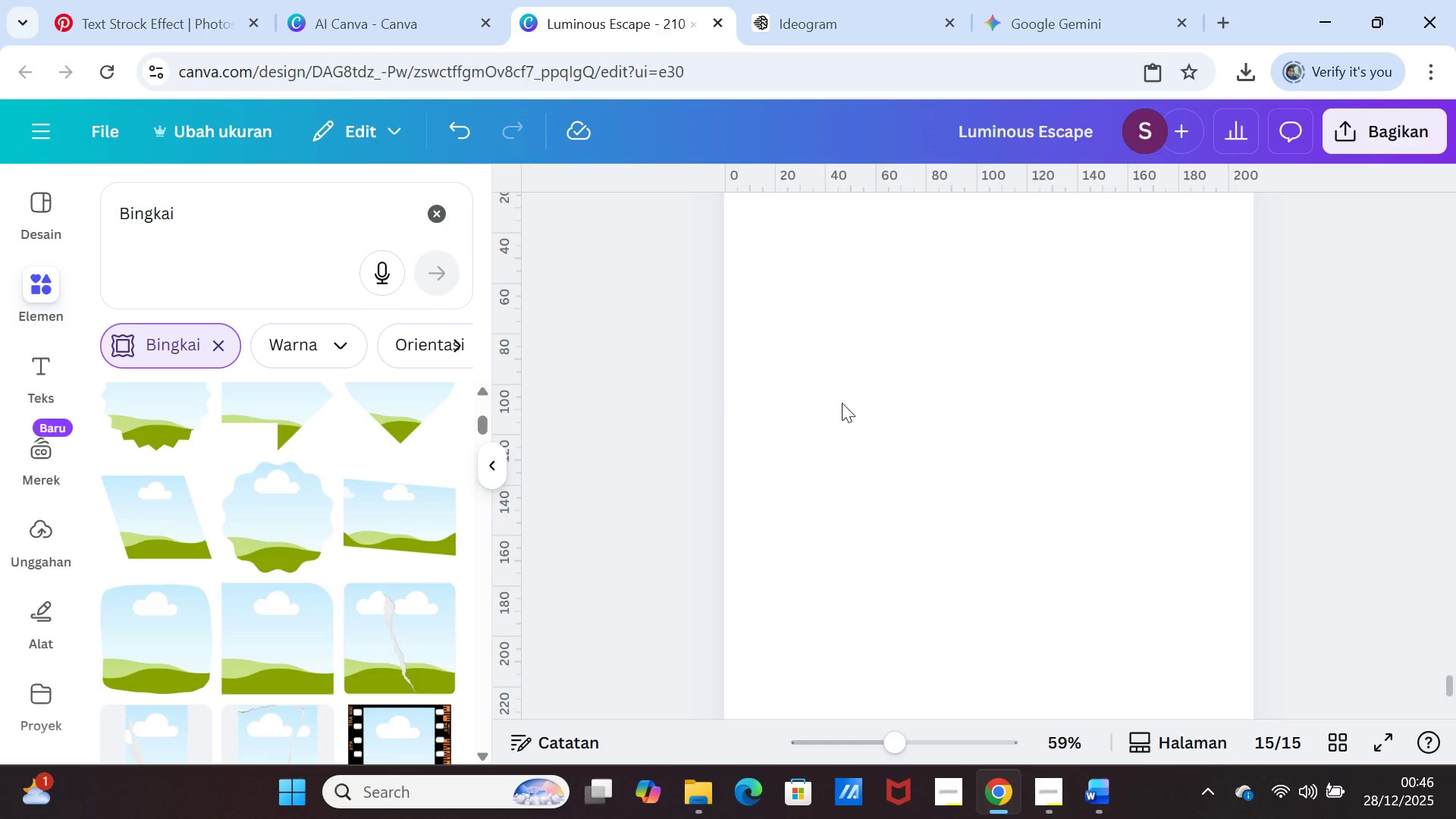 
scroll: coordinate [256, 603], scroll_direction: up, amount: 8.0
 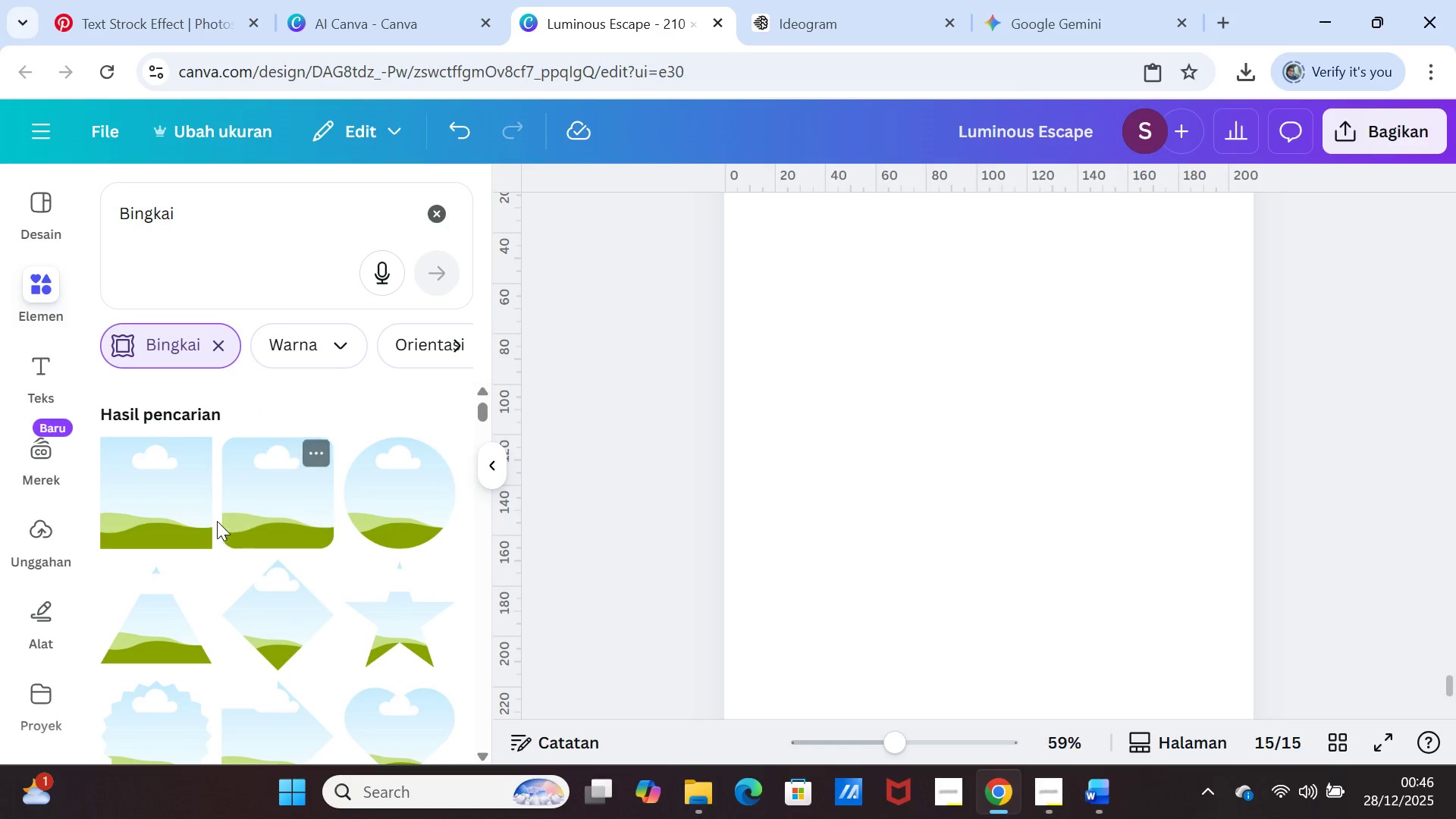 
left_click([170, 508])
 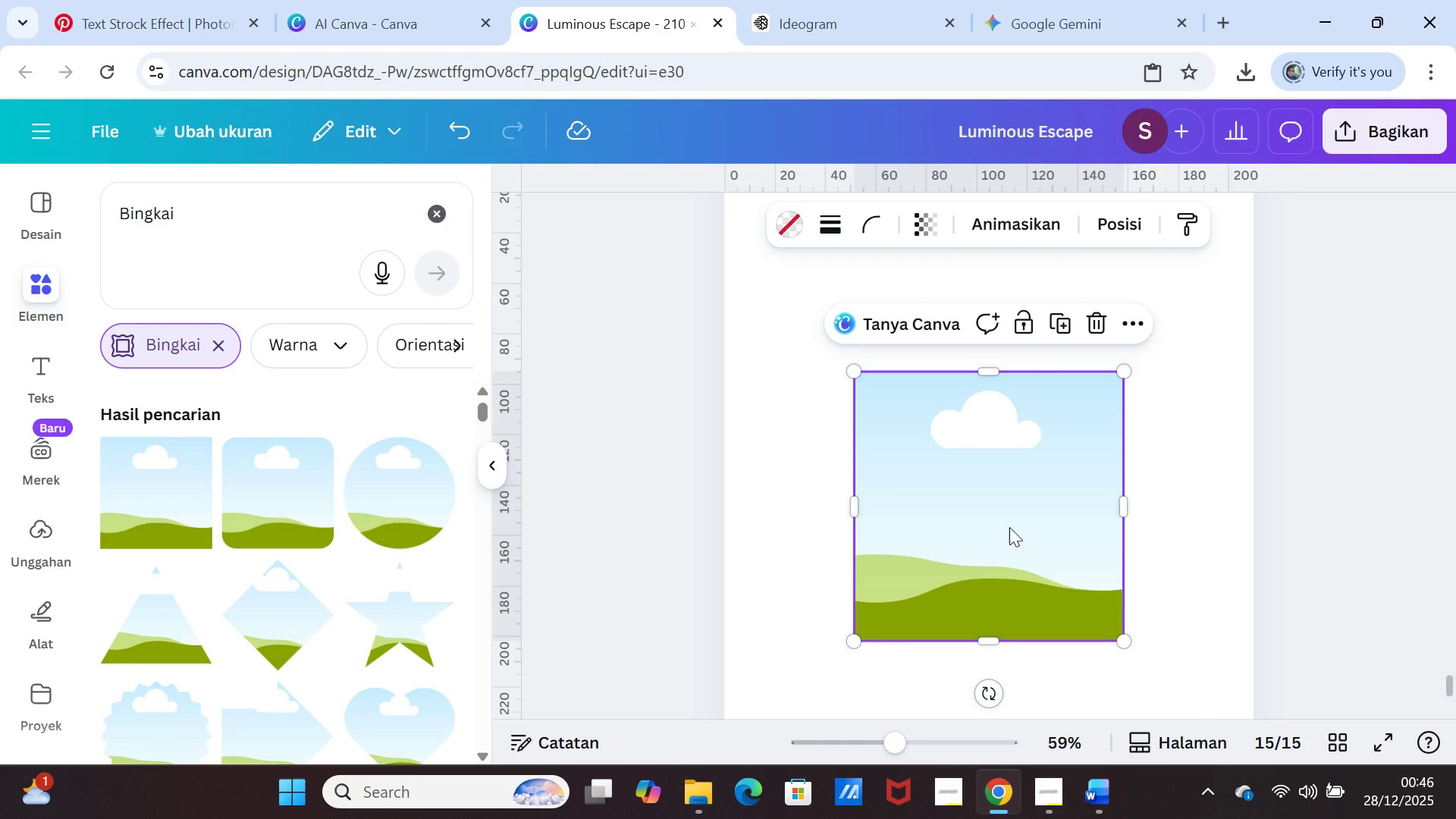 
left_click_drag(start_coordinate=[1003, 519], to_coordinate=[931, 526])
 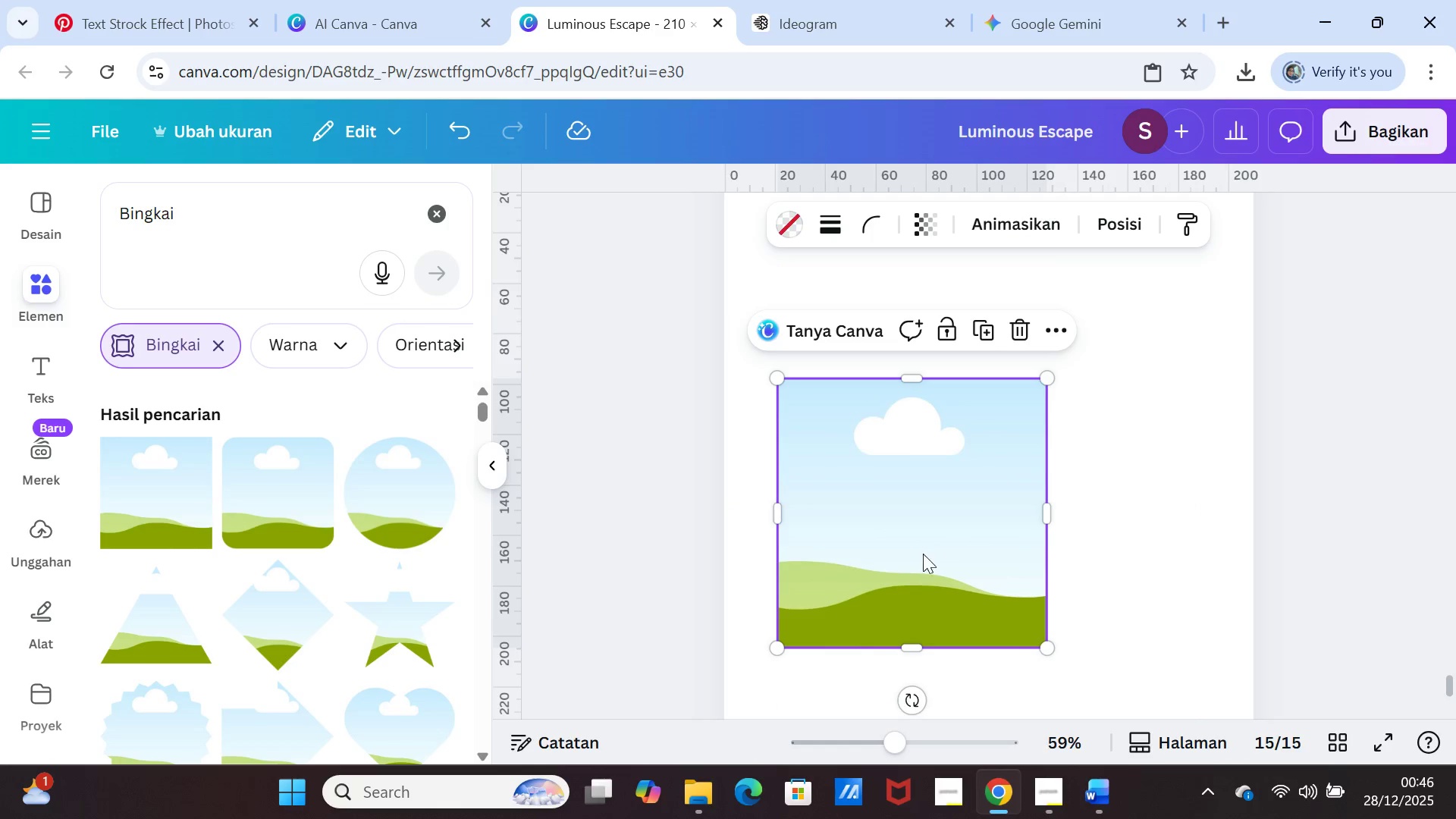 
scroll: coordinate [923, 554], scroll_direction: down, amount: 1.0
 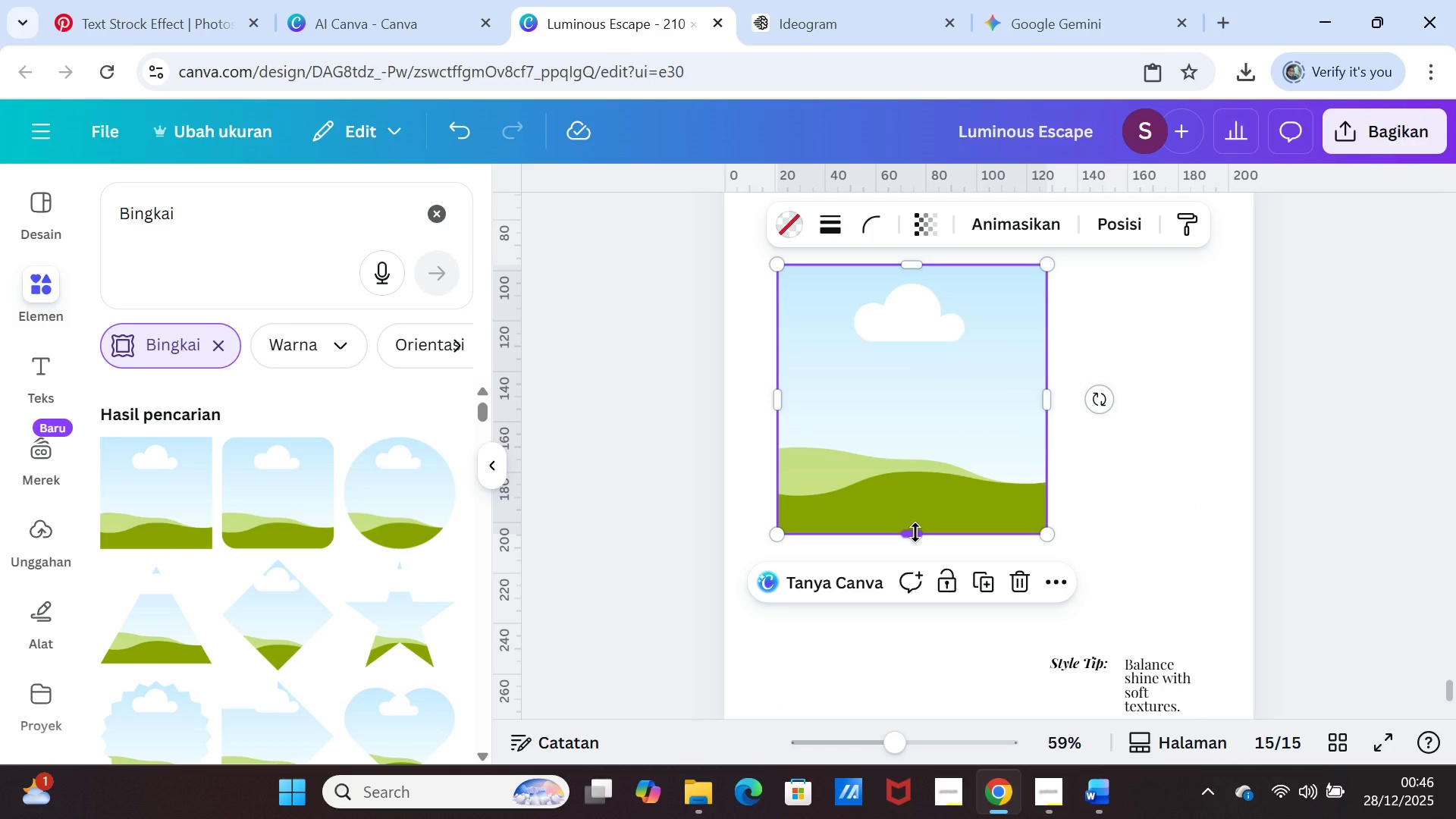 
left_click_drag(start_coordinate=[915, 532], to_coordinate=[914, 641])
 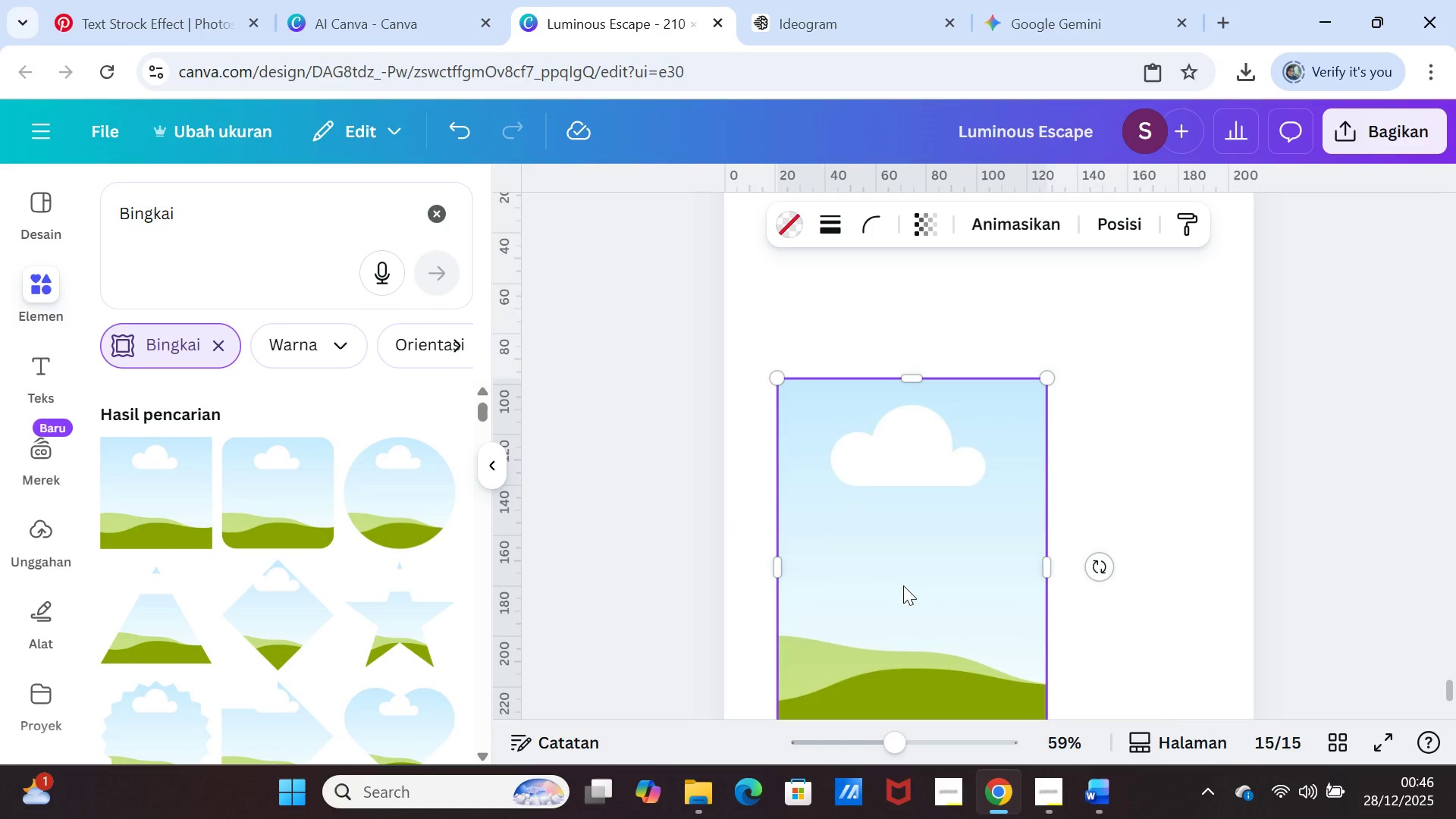 
scroll: coordinate [903, 585], scroll_direction: up, amount: 2.0
 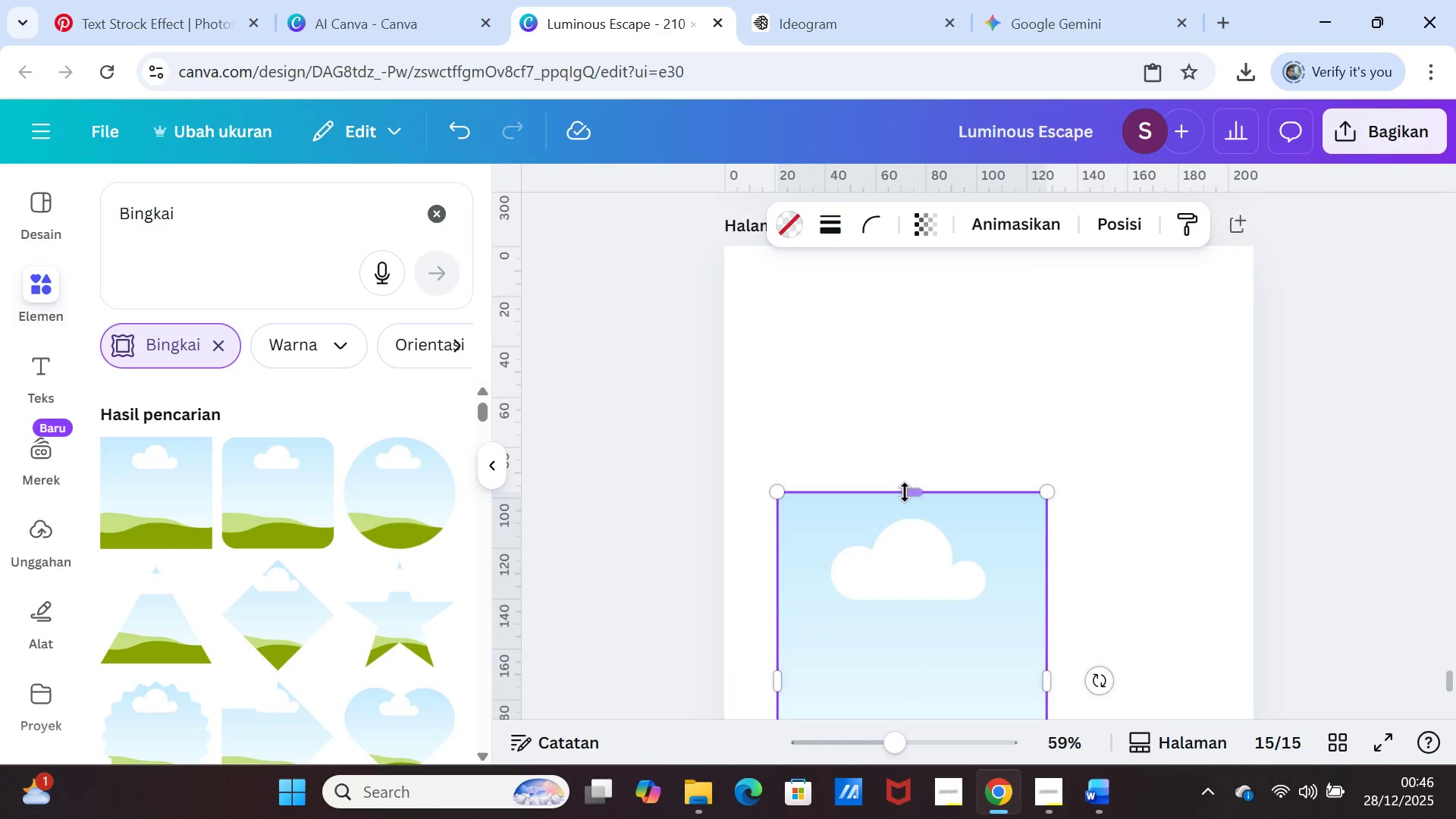 
left_click_drag(start_coordinate=[905, 491], to_coordinate=[907, 422])
 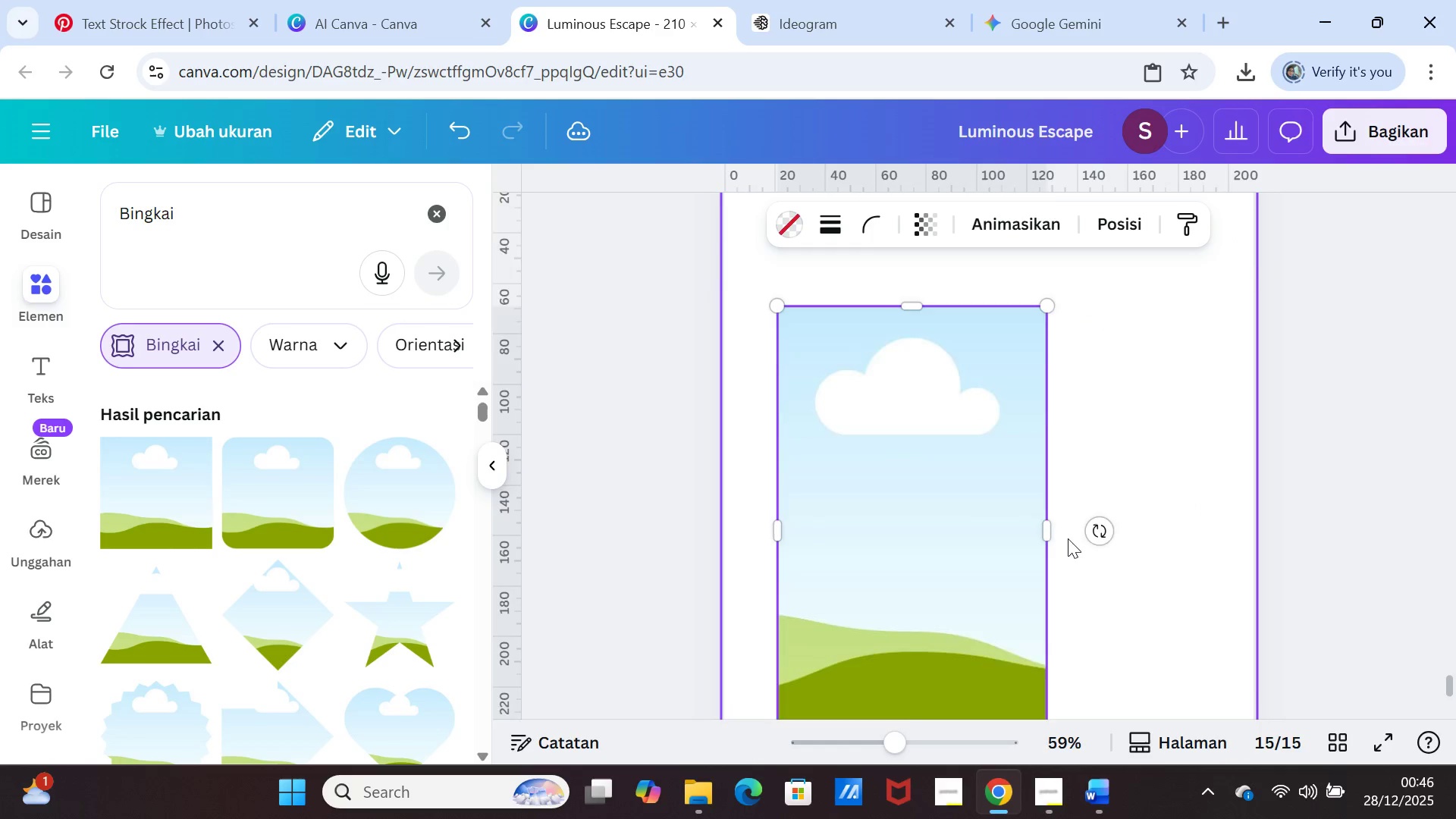 
scroll: coordinate [1068, 538], scroll_direction: down, amount: 2.0
 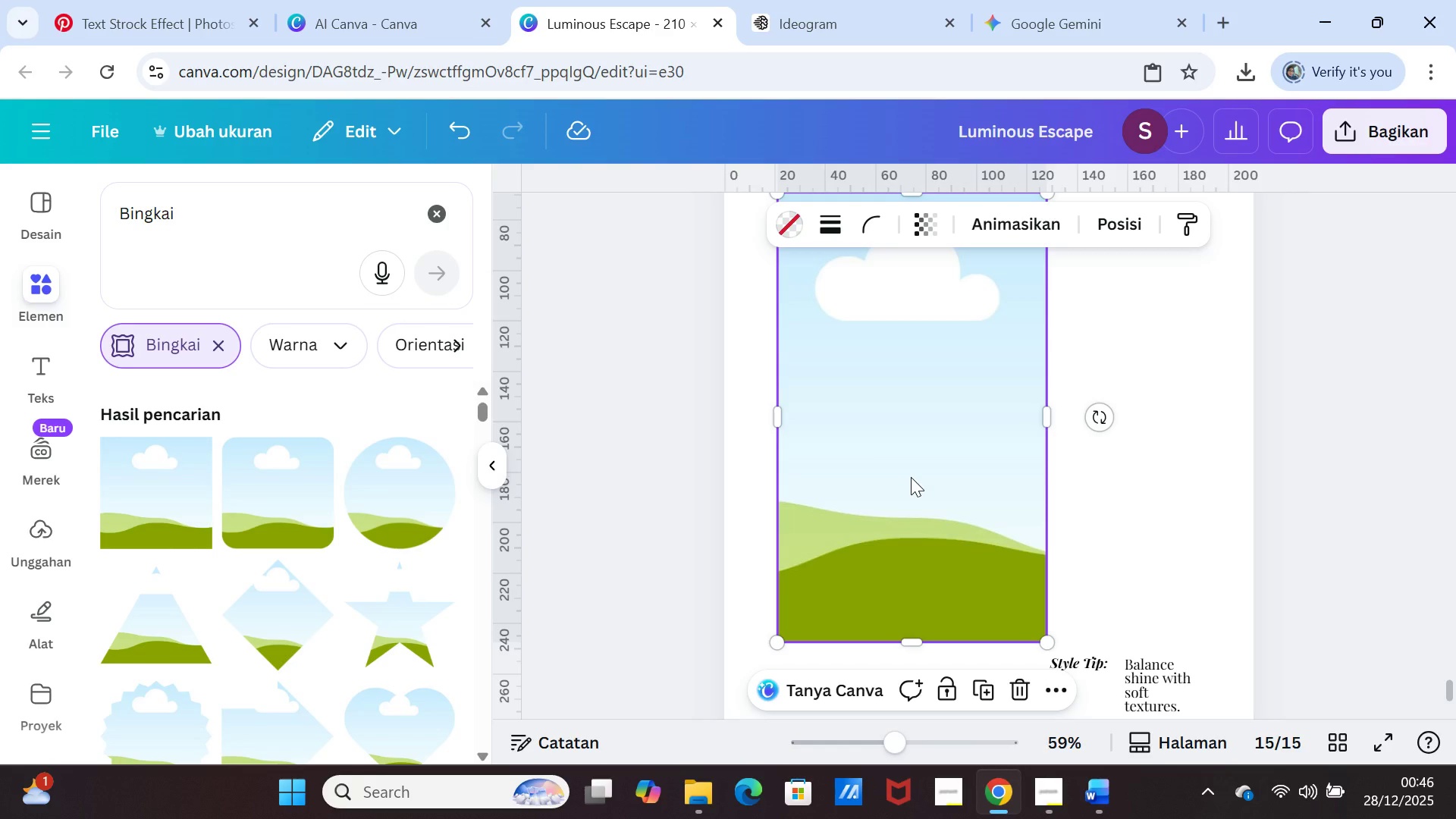 
left_click([911, 477])
 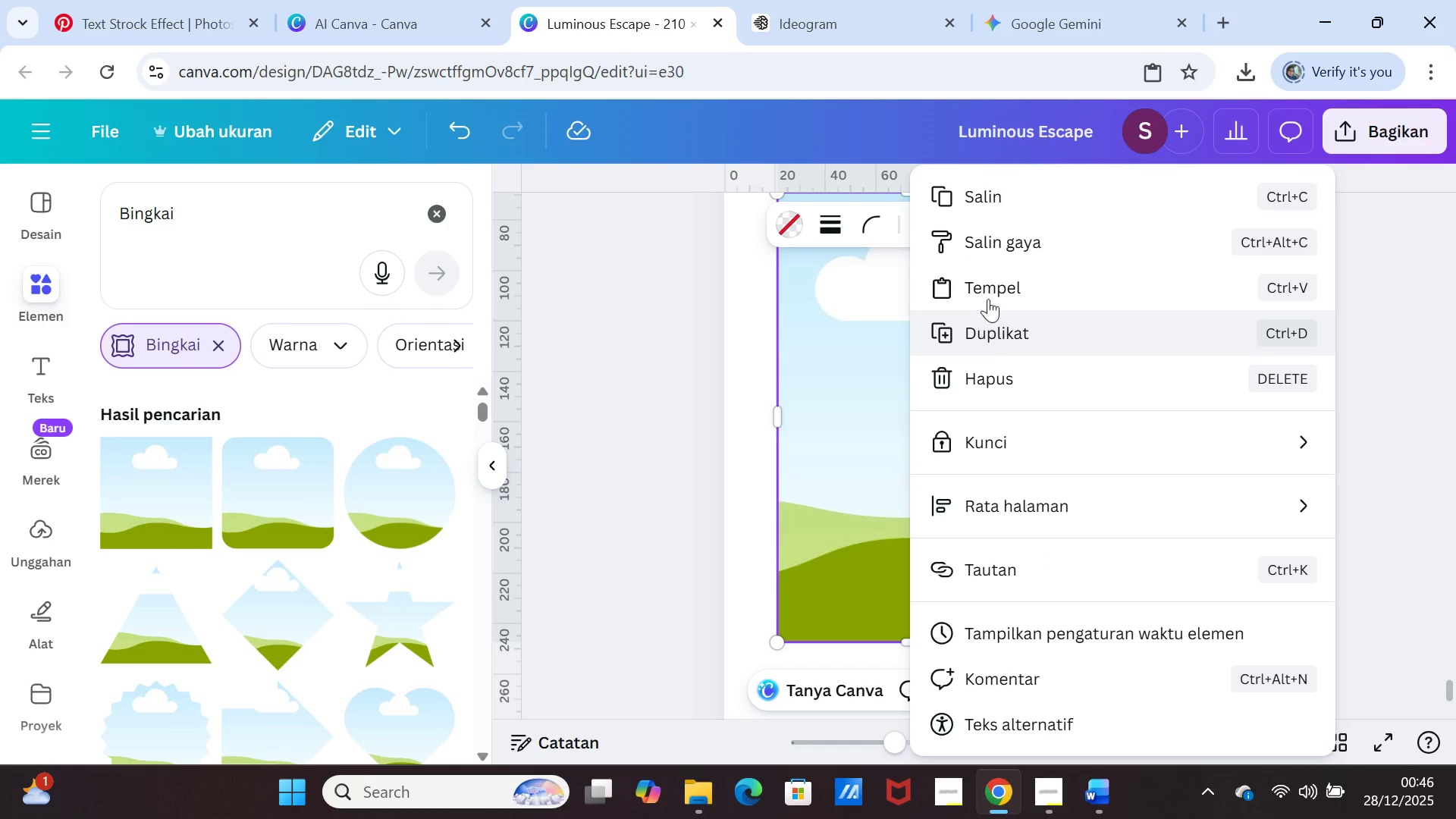 
left_click([988, 293])
 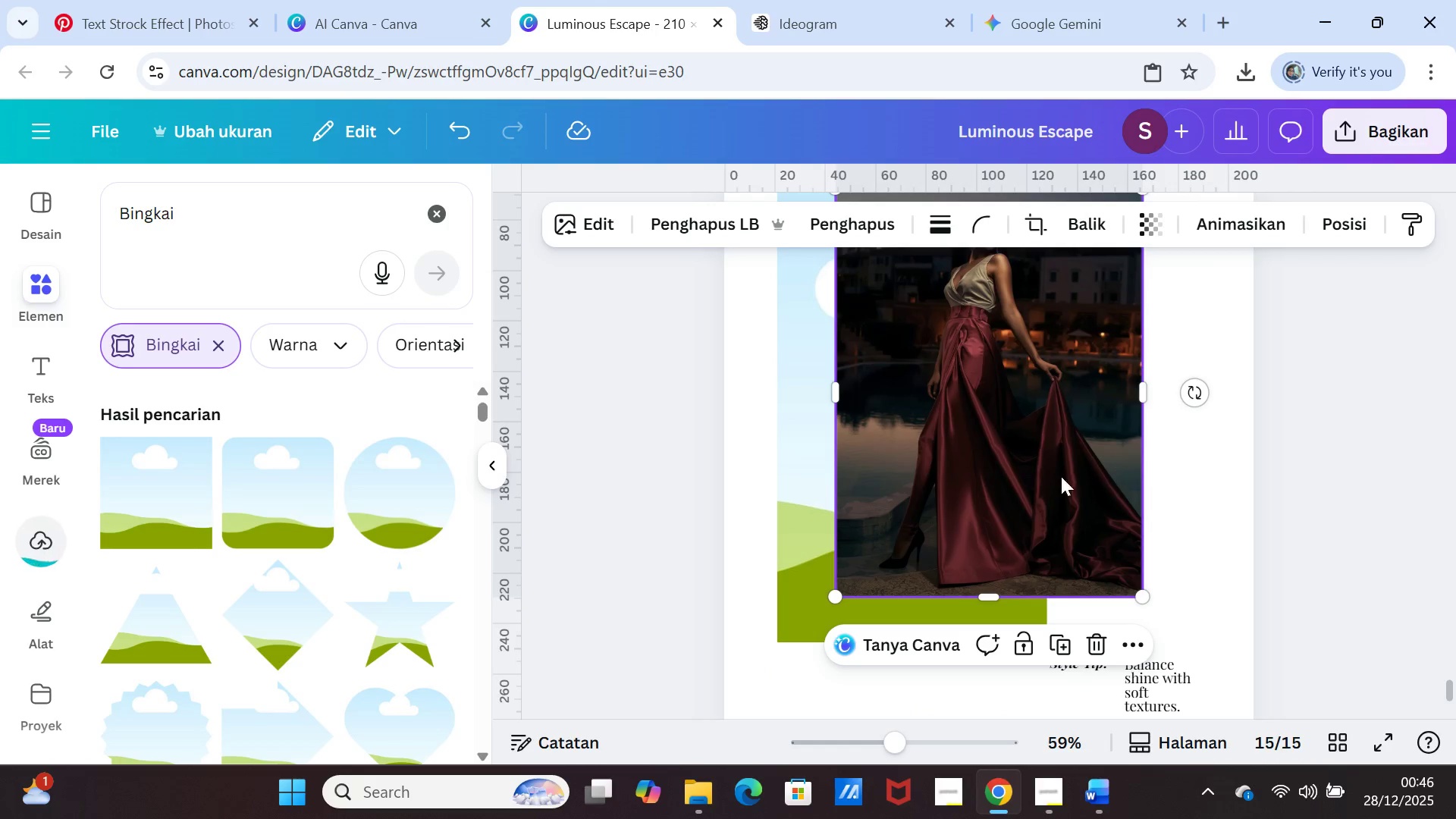 
left_click_drag(start_coordinate=[1004, 460], to_coordinate=[990, 464])
 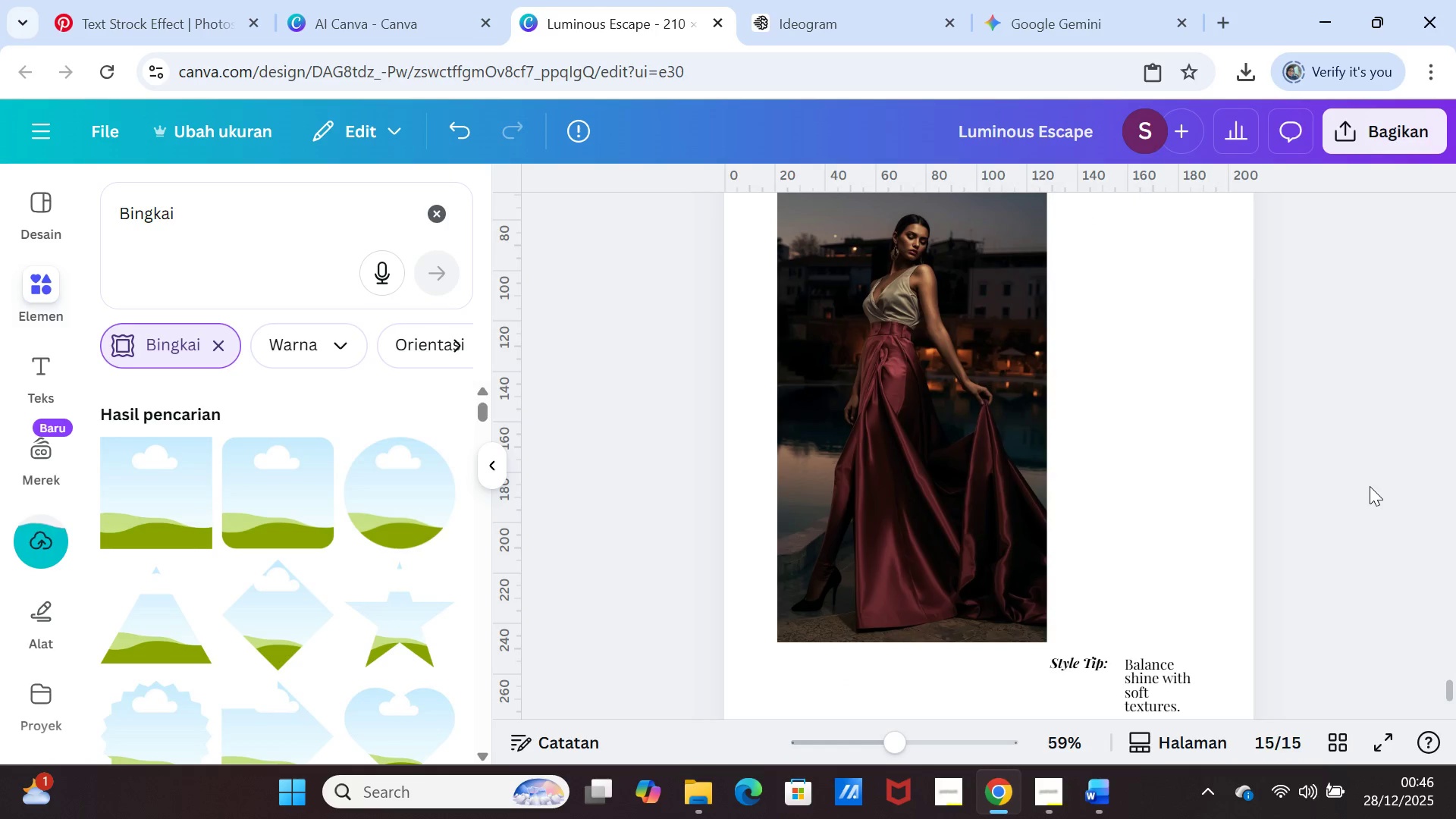 
left_click([1370, 486])
 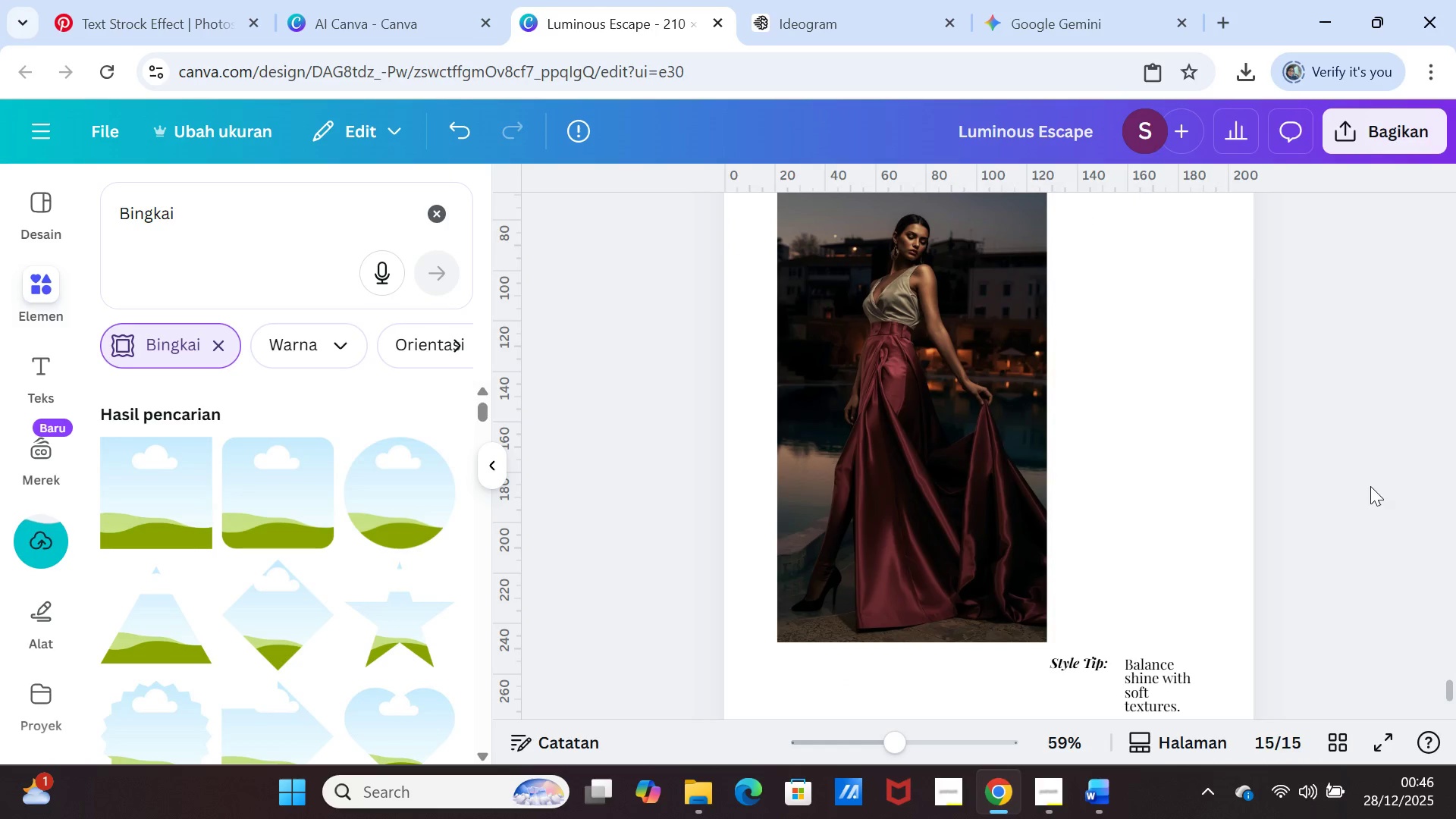 
scroll: coordinate [1101, 414], scroll_direction: up, amount: 2.0
 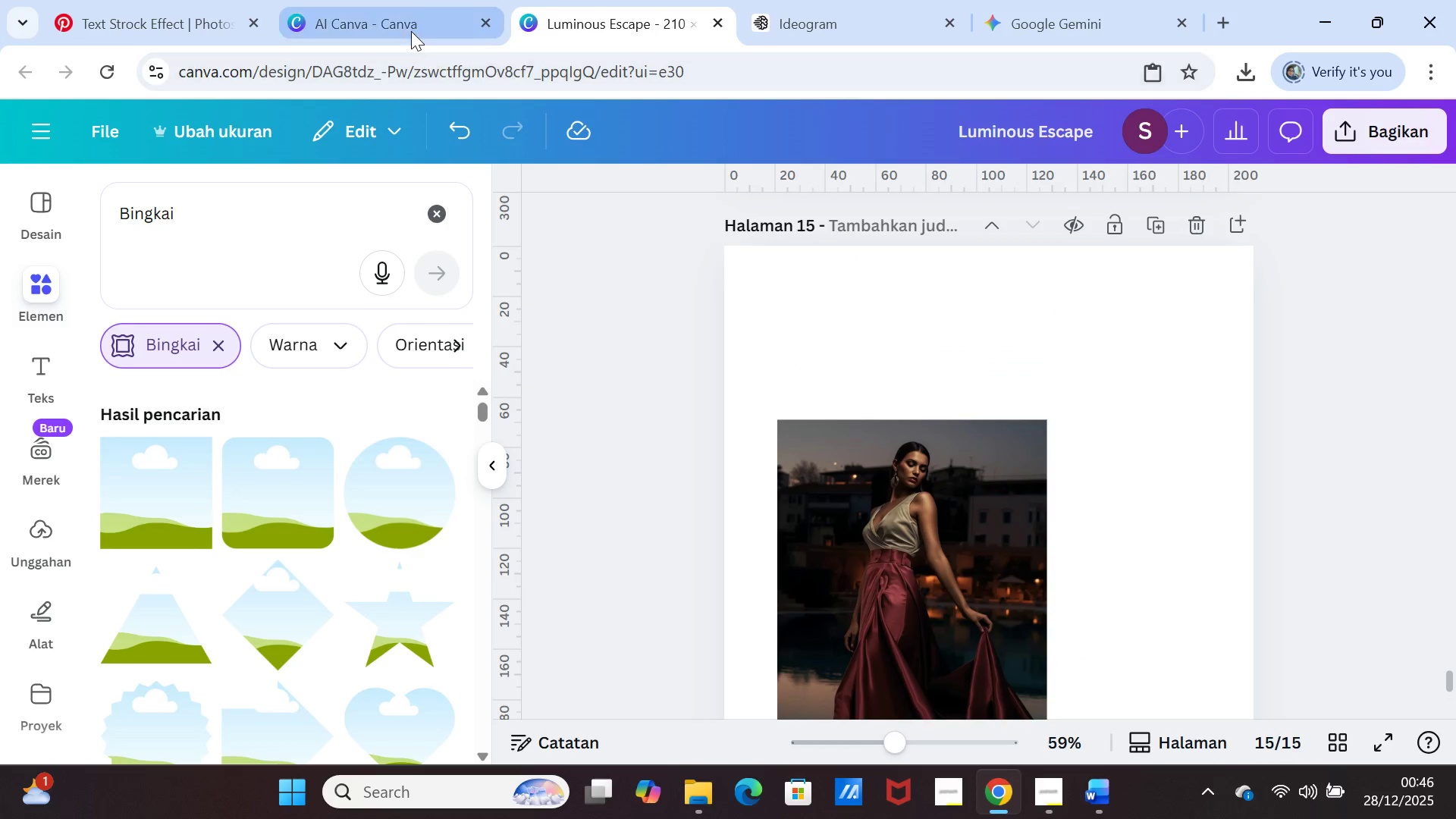 
left_click([405, 19])
 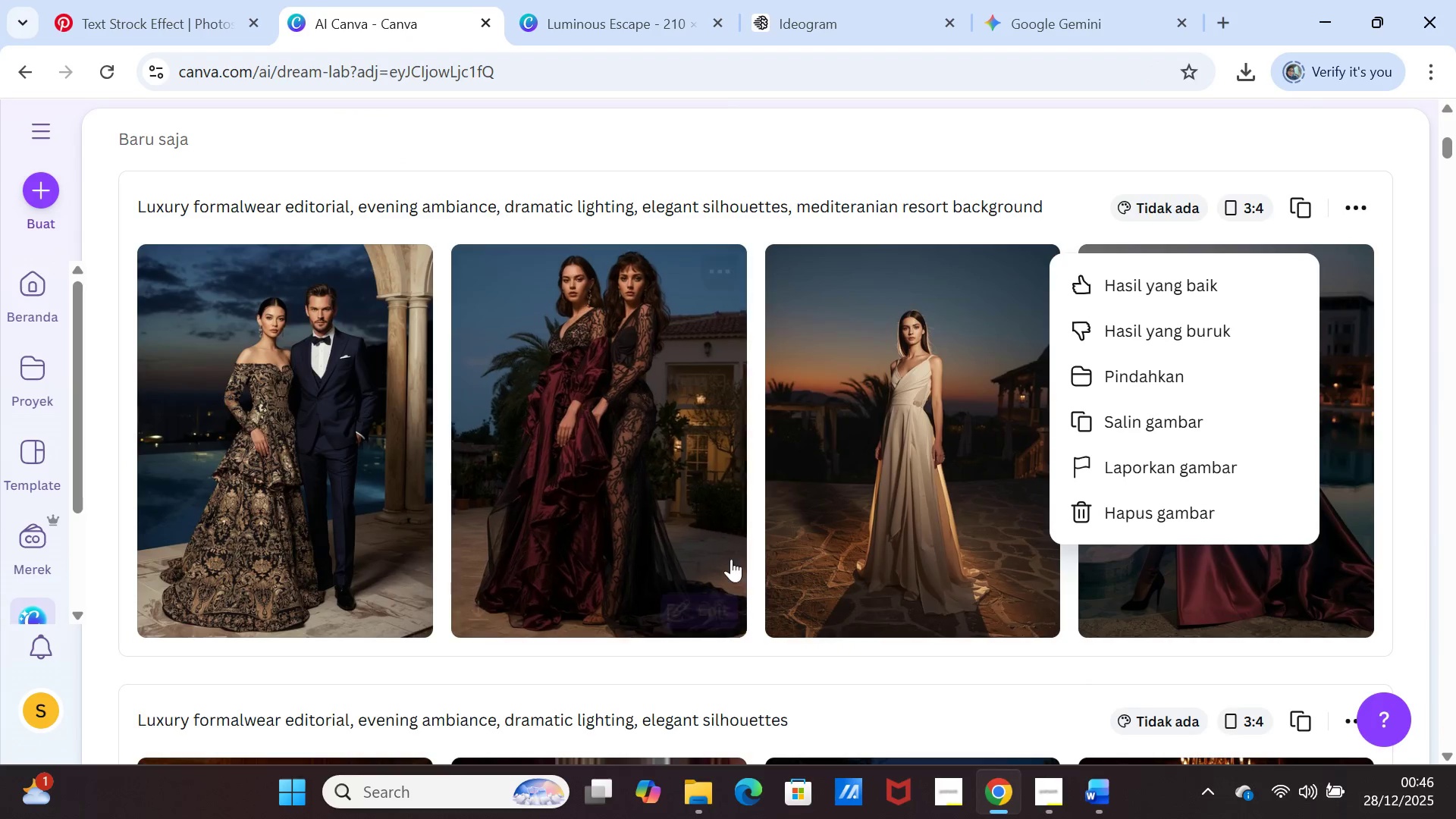 
scroll: coordinate [742, 560], scroll_direction: up, amount: 5.0
 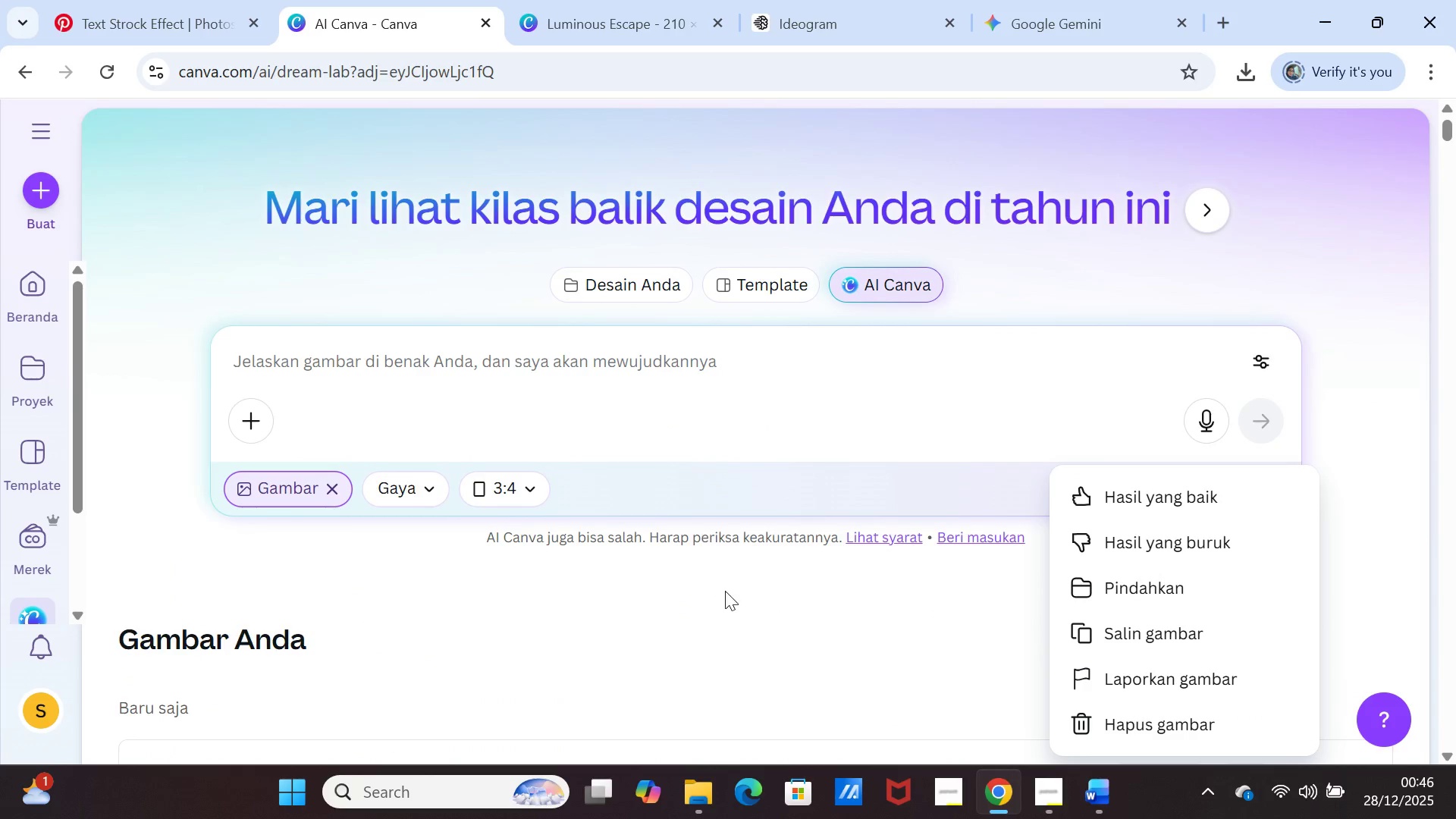 
scroll: coordinate [1309, 406], scroll_direction: down, amount: 4.0
 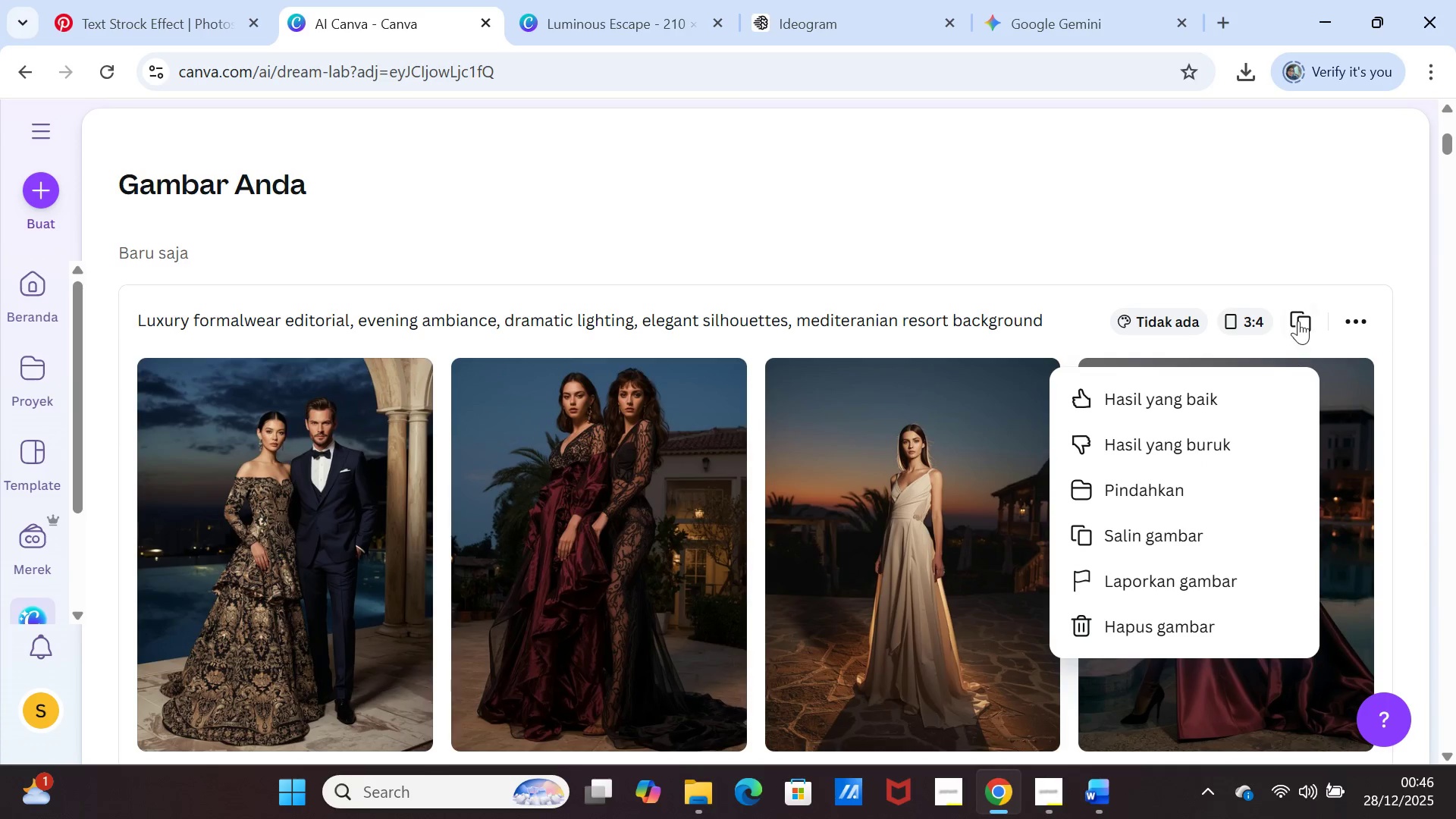 
left_click([1301, 315])
 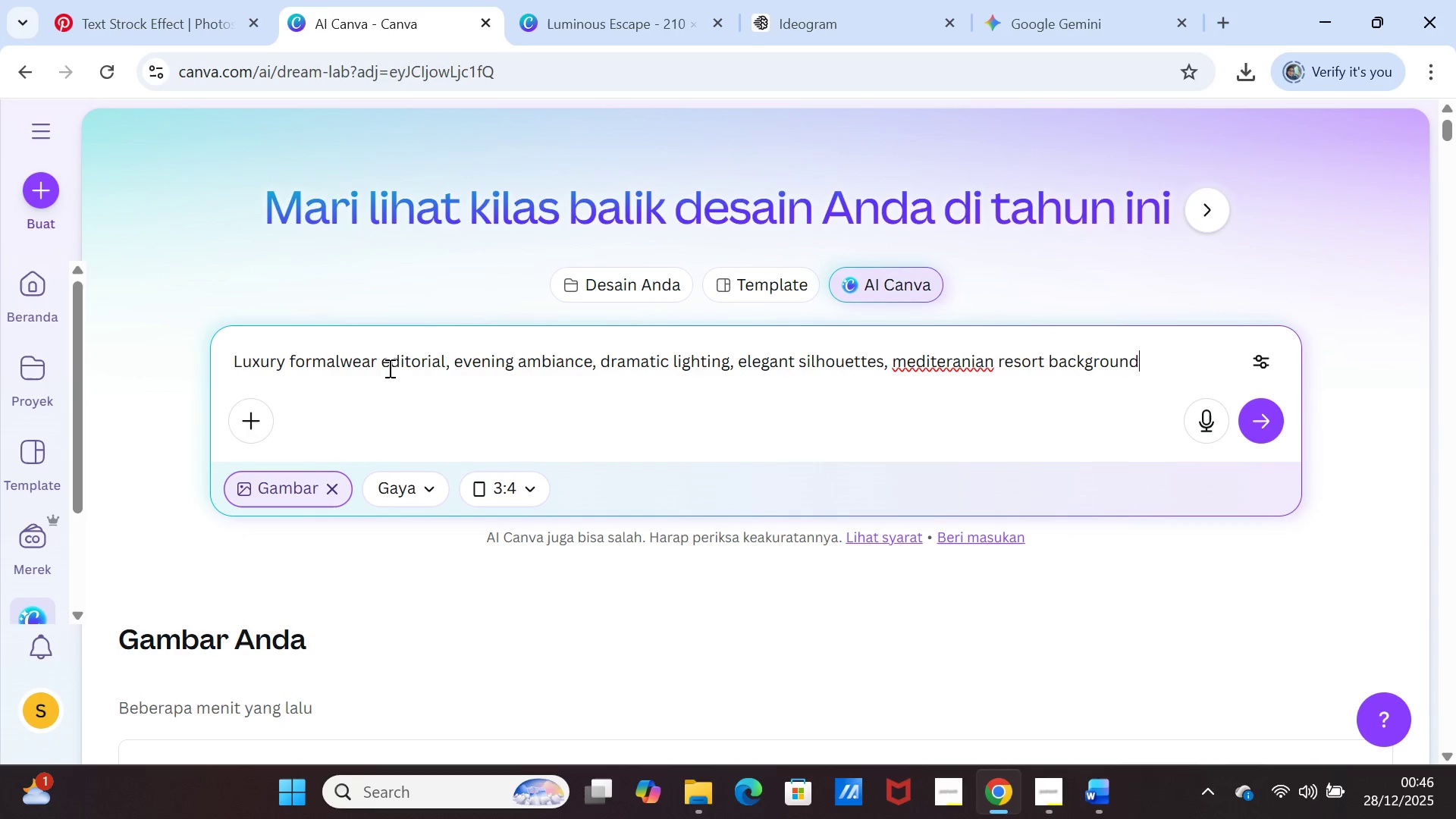 
left_click([379, 359])
 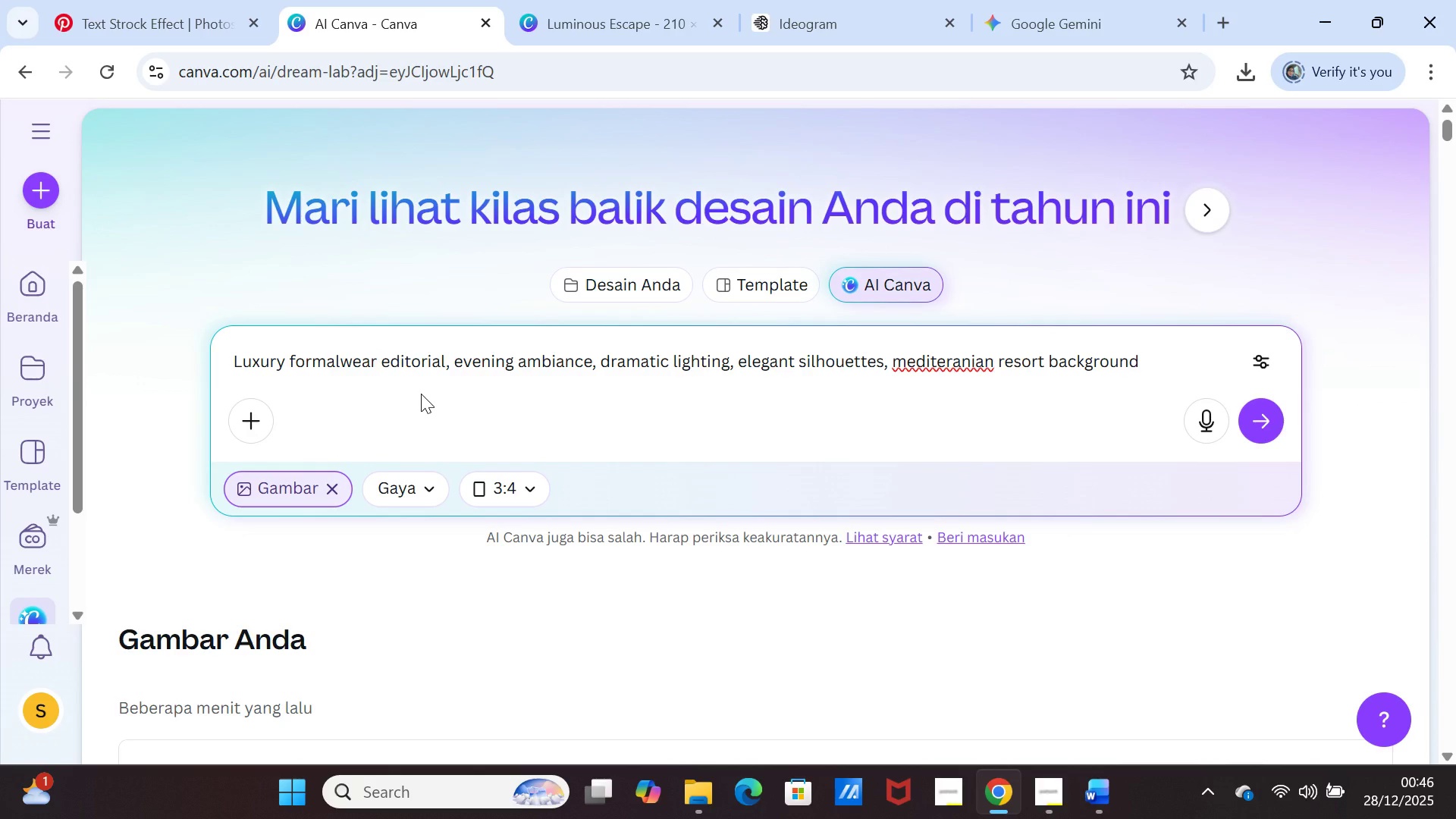 
key(Backspace)
 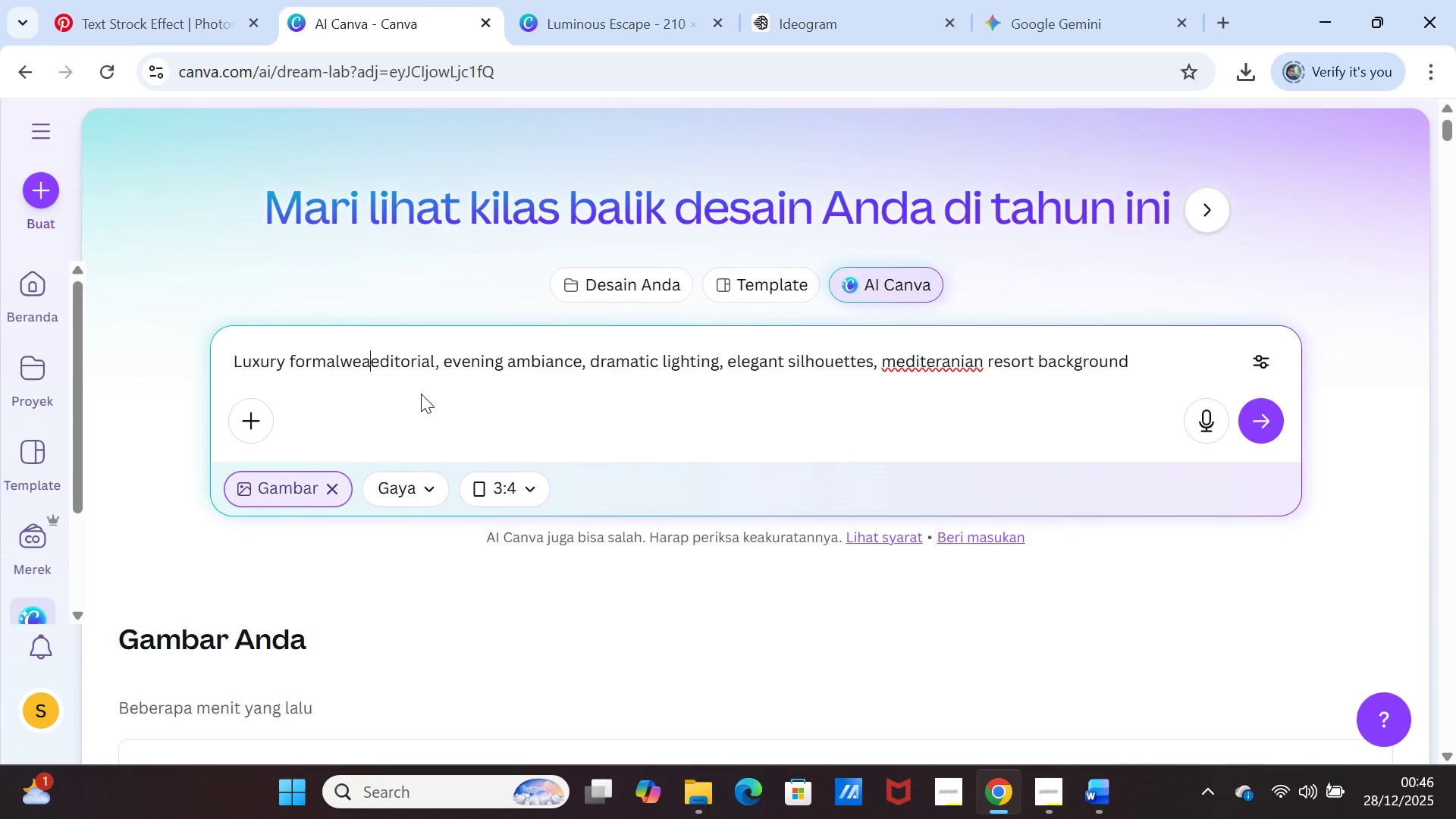 
key(Backspace)
 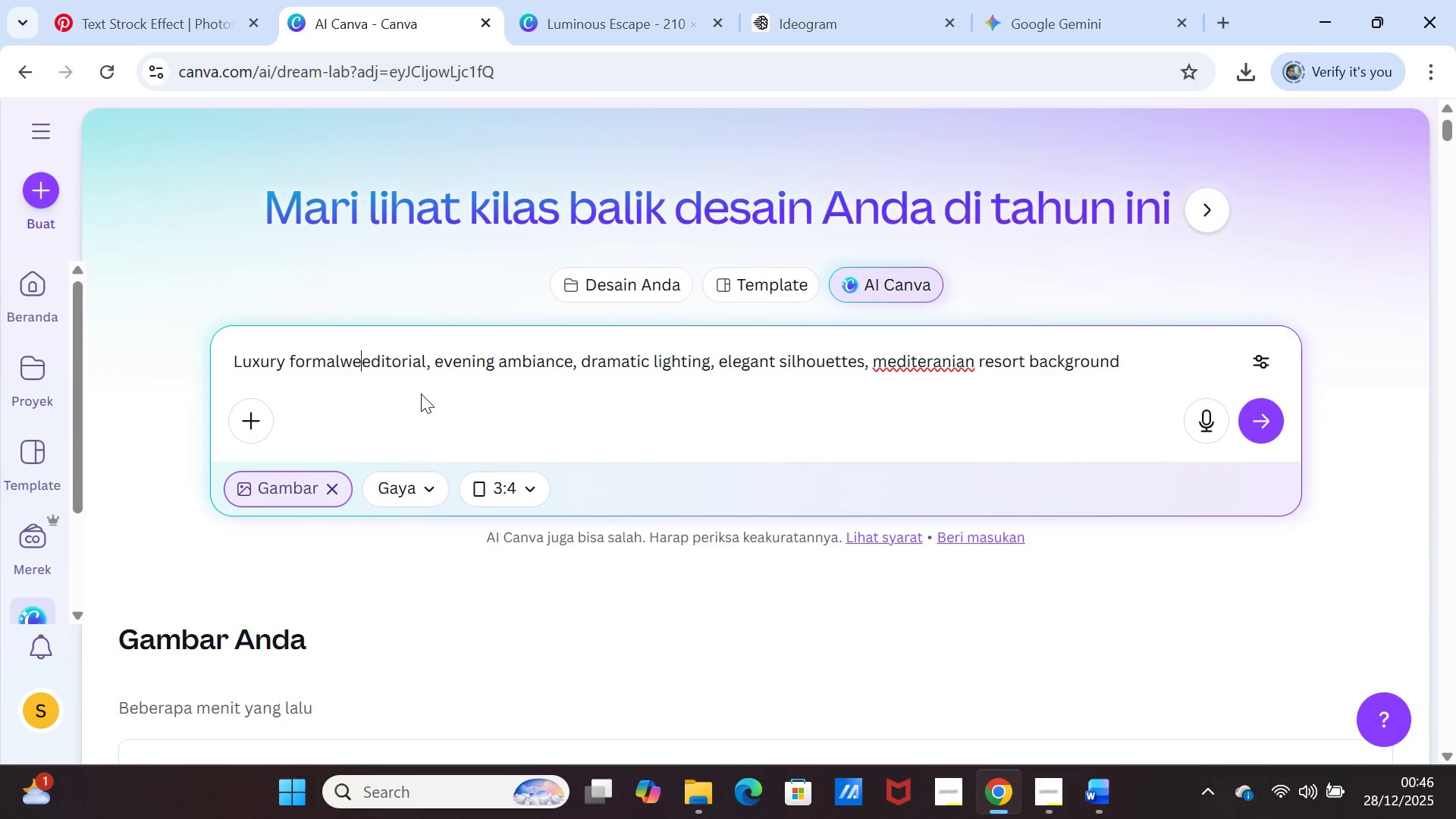 
key(Backspace)
 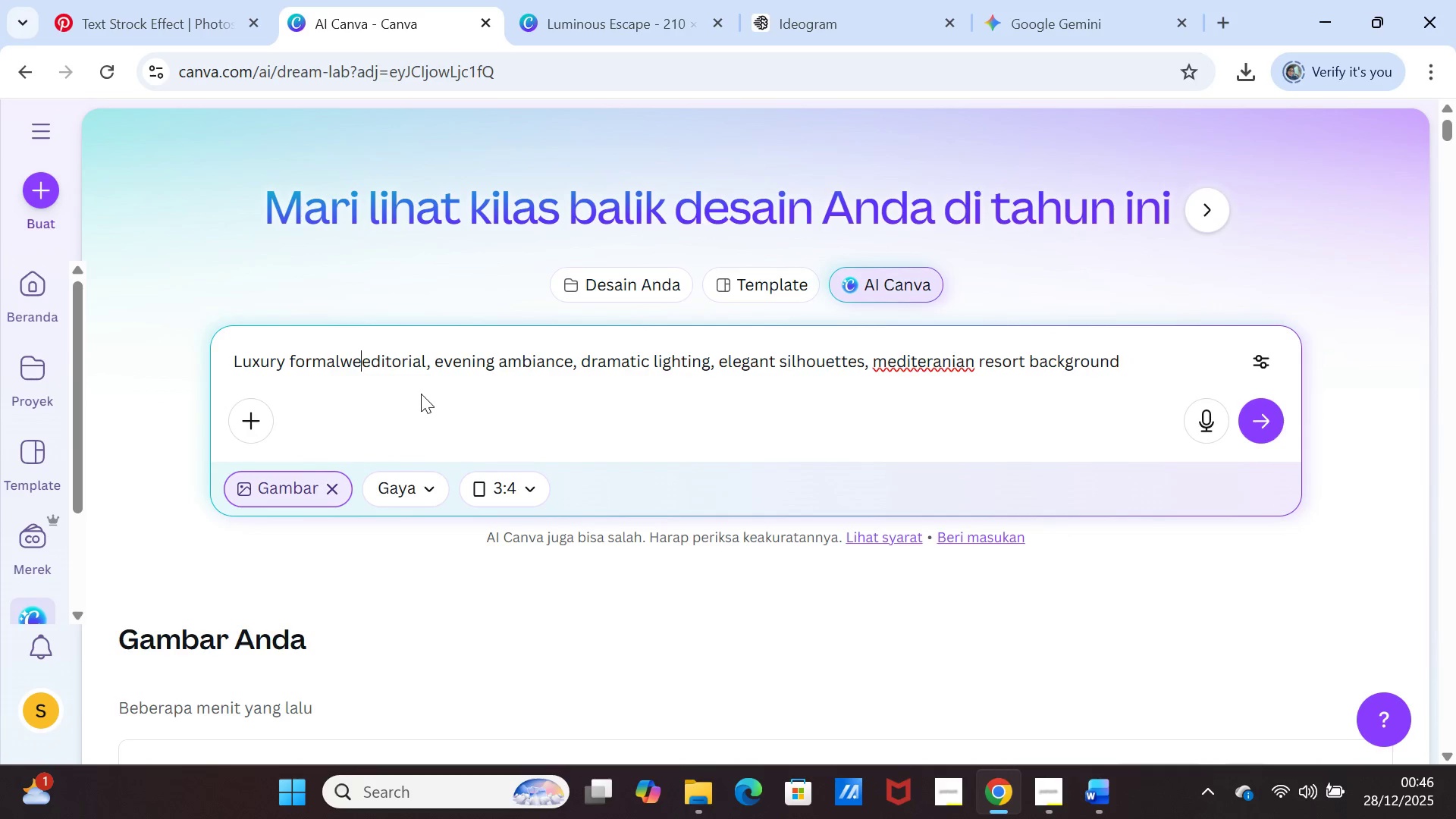 
key(Backspace)
 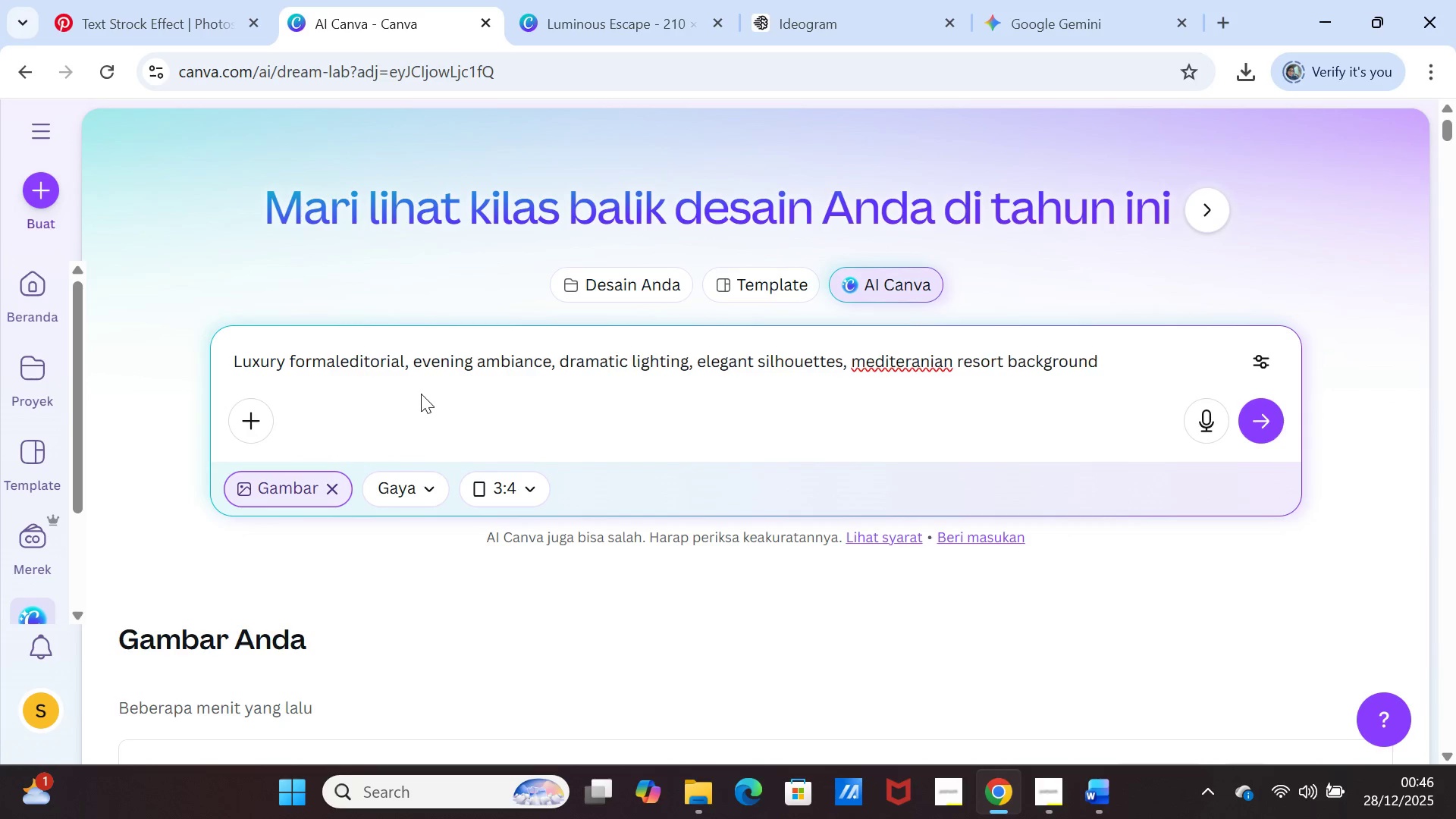 
key(Backspace)
 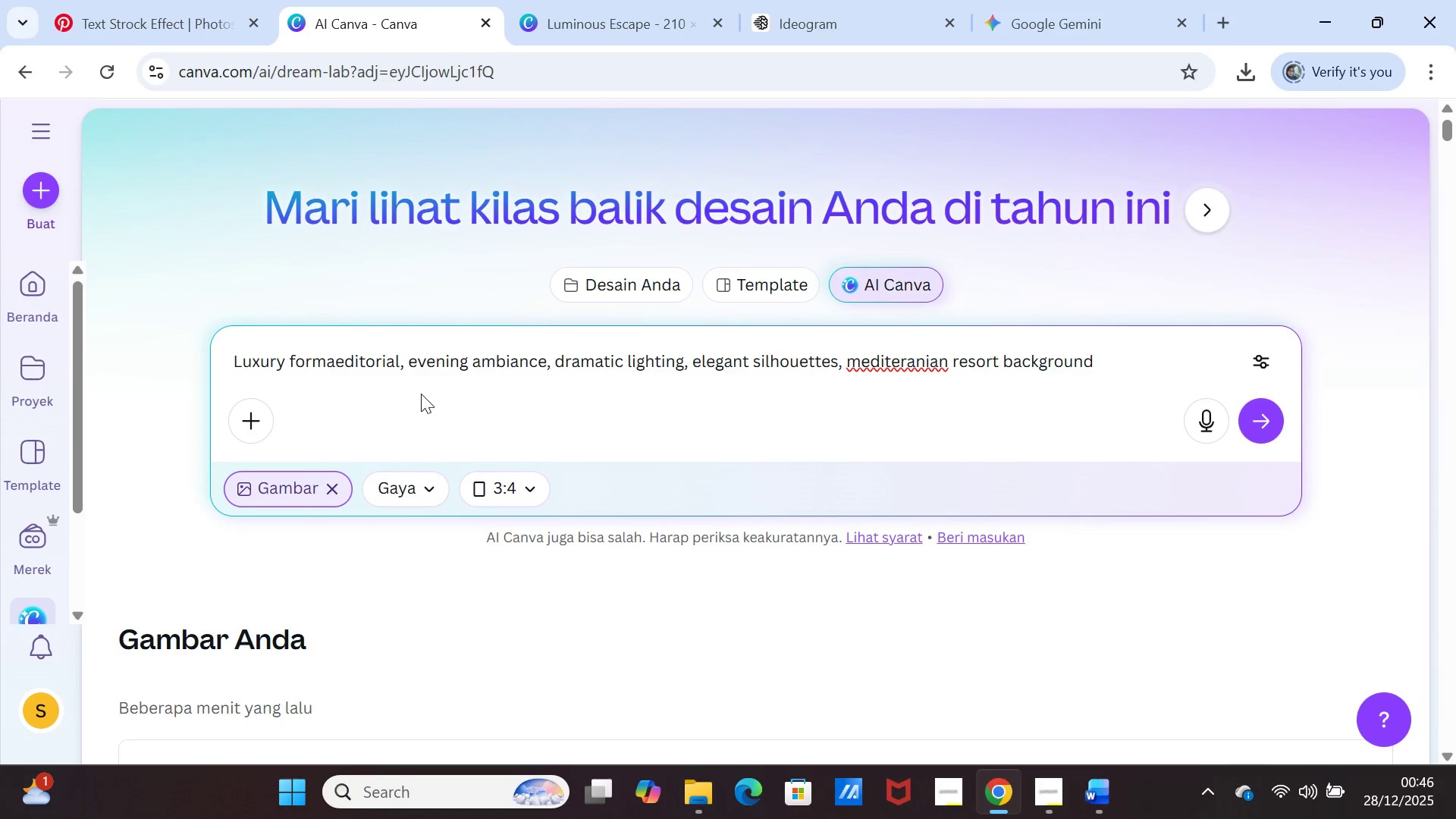 
key(Backspace)
 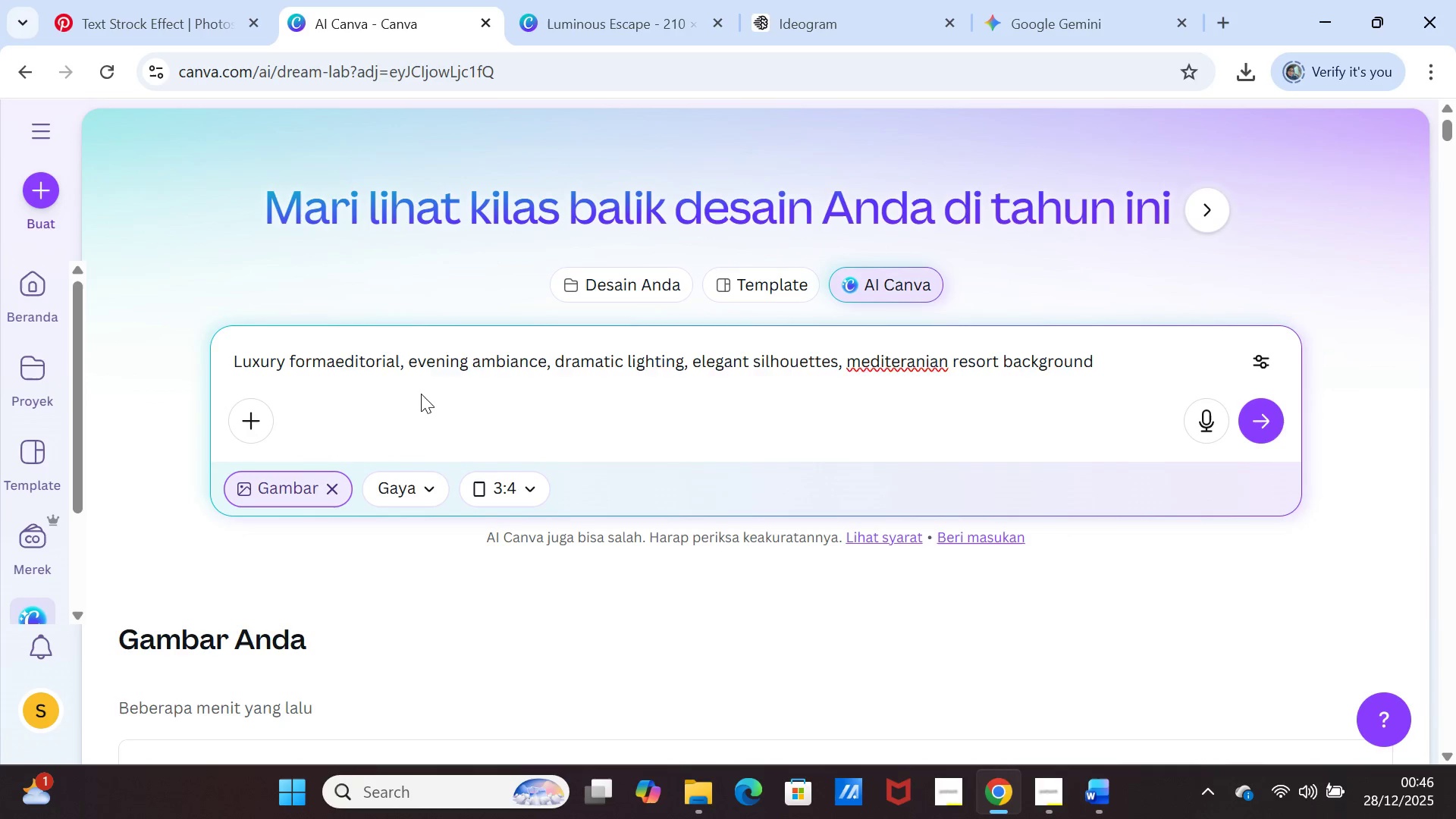 
key(Backspace)
 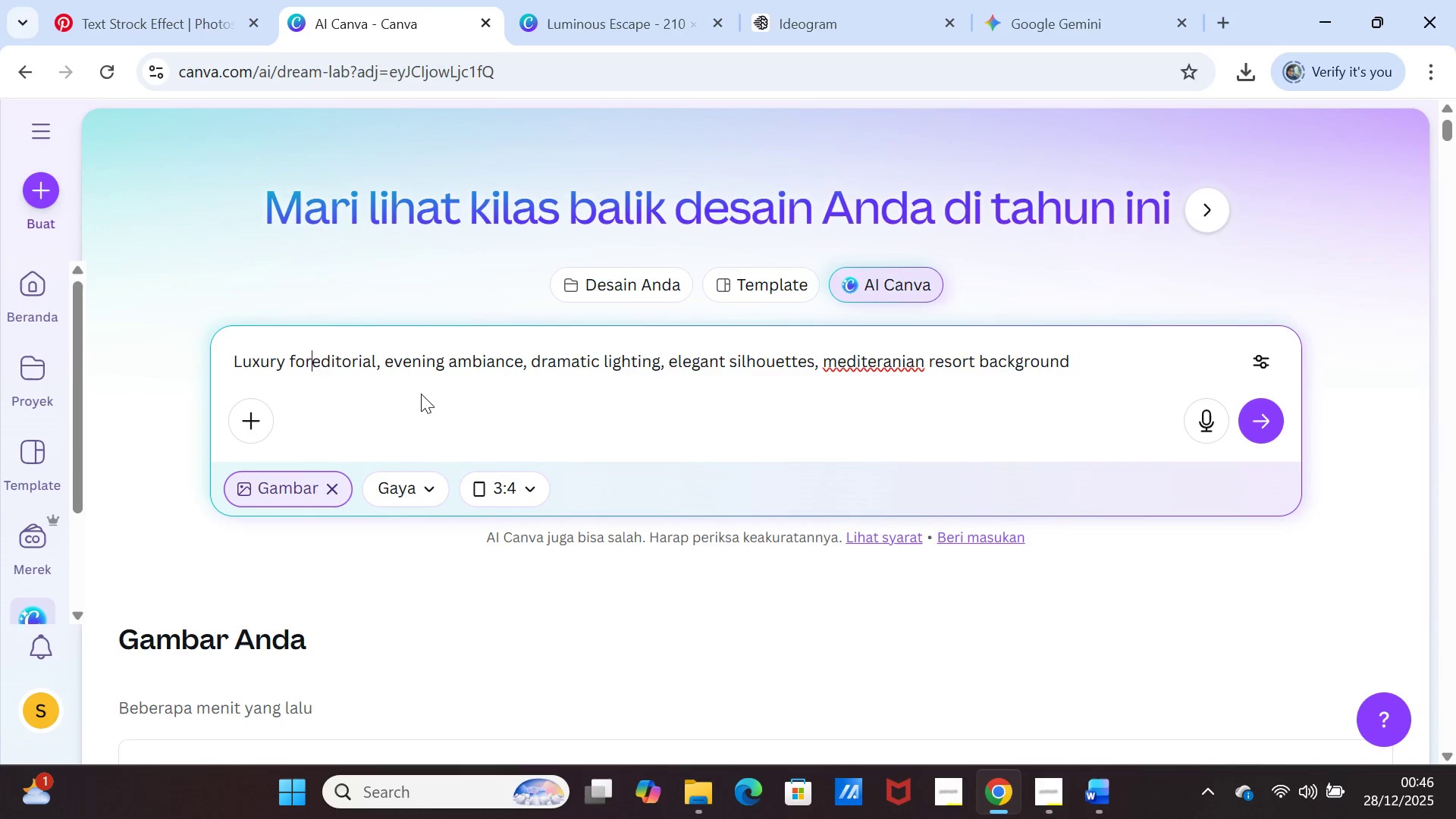 
key(Backspace)
 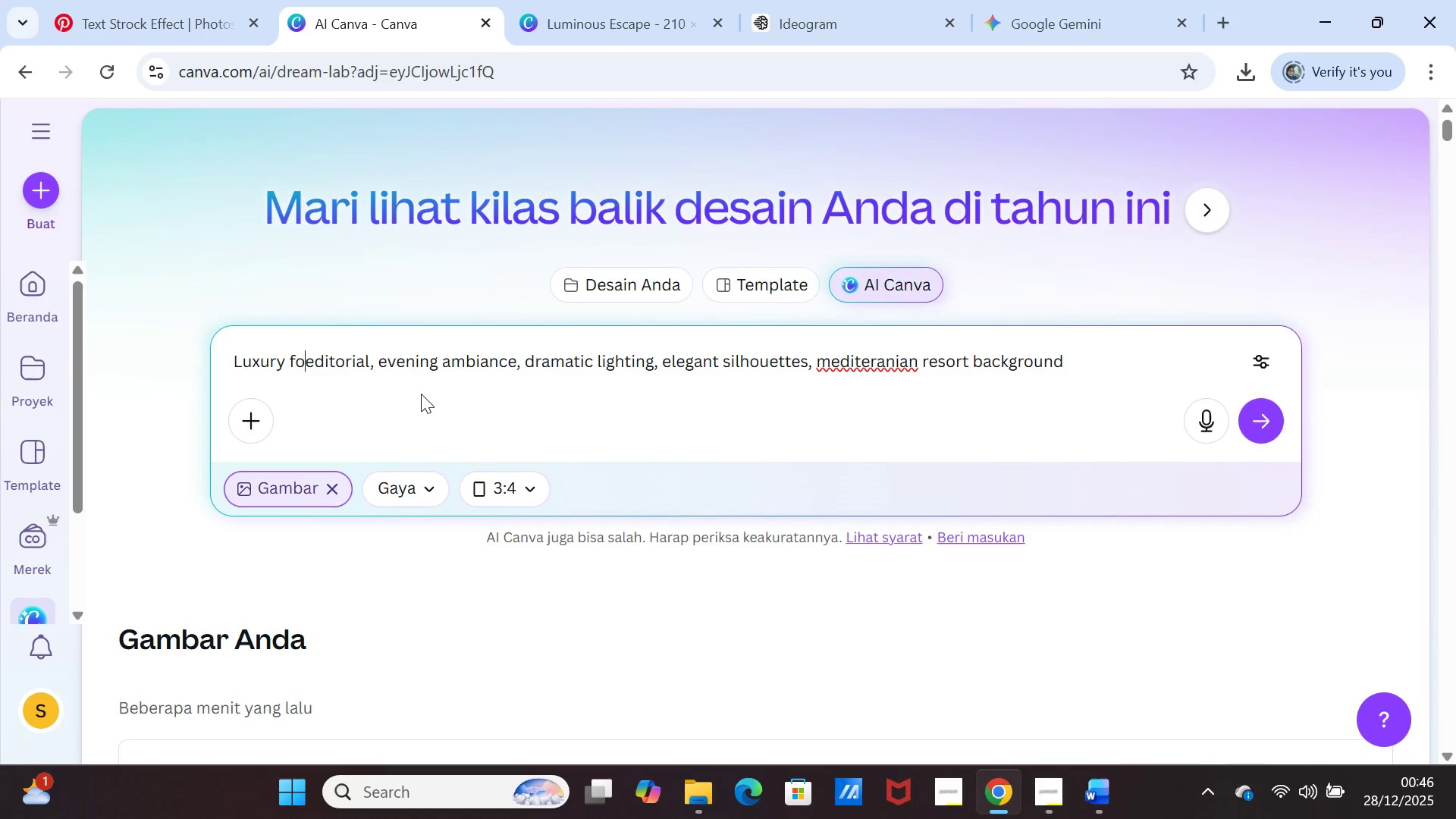 
key(Backspace)
 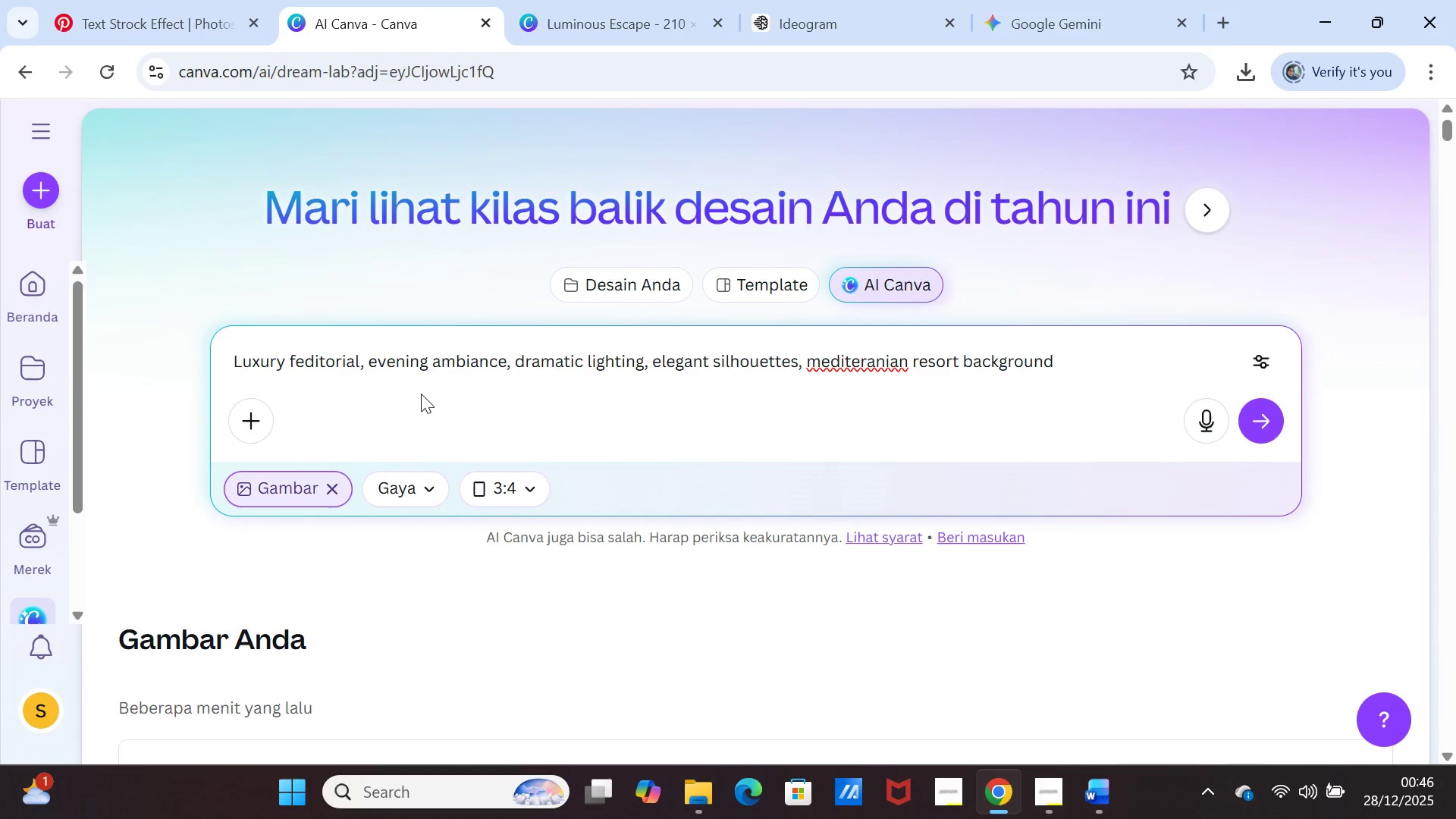 
key(Backspace)
 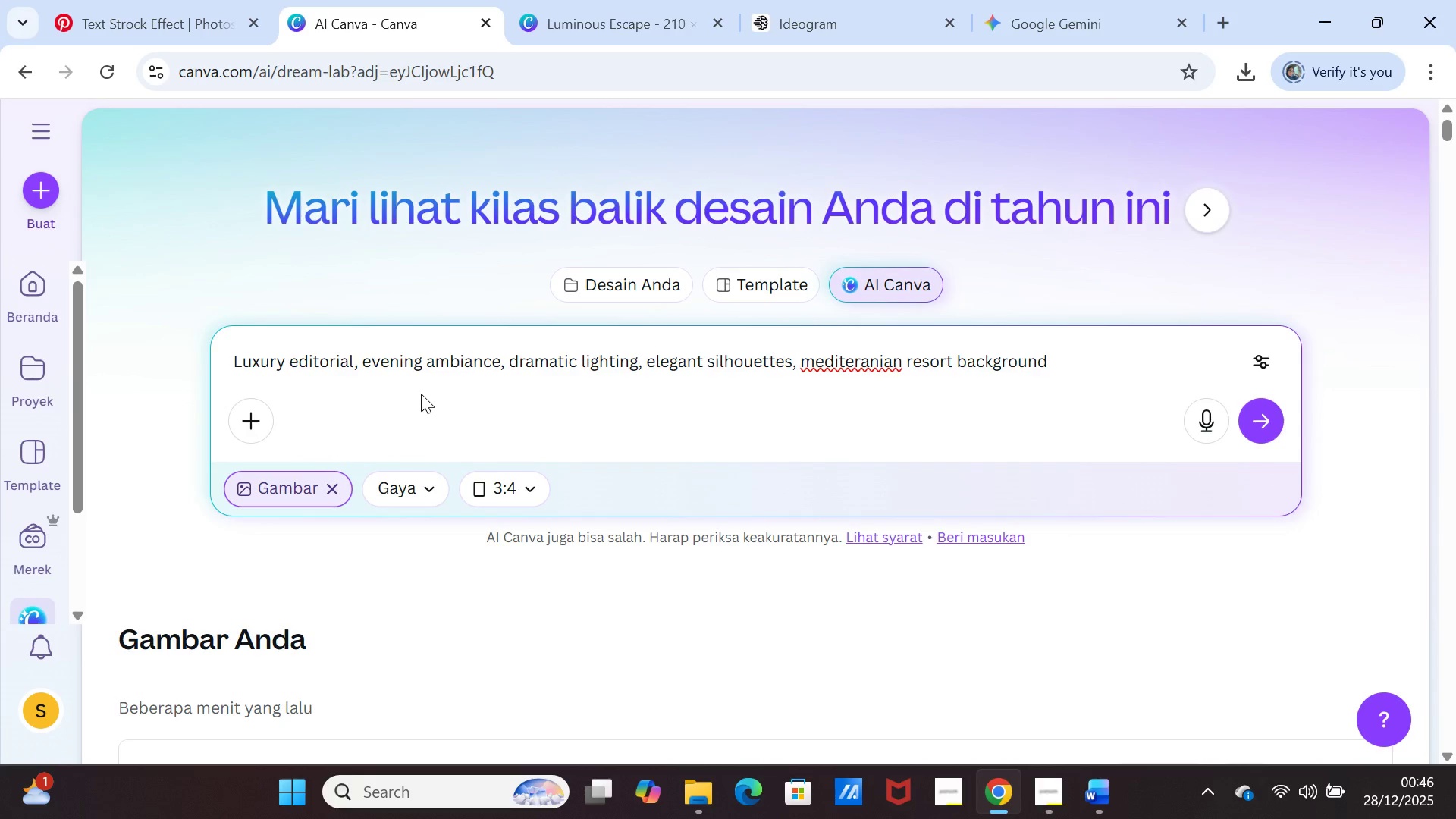 
key(Backspace)
 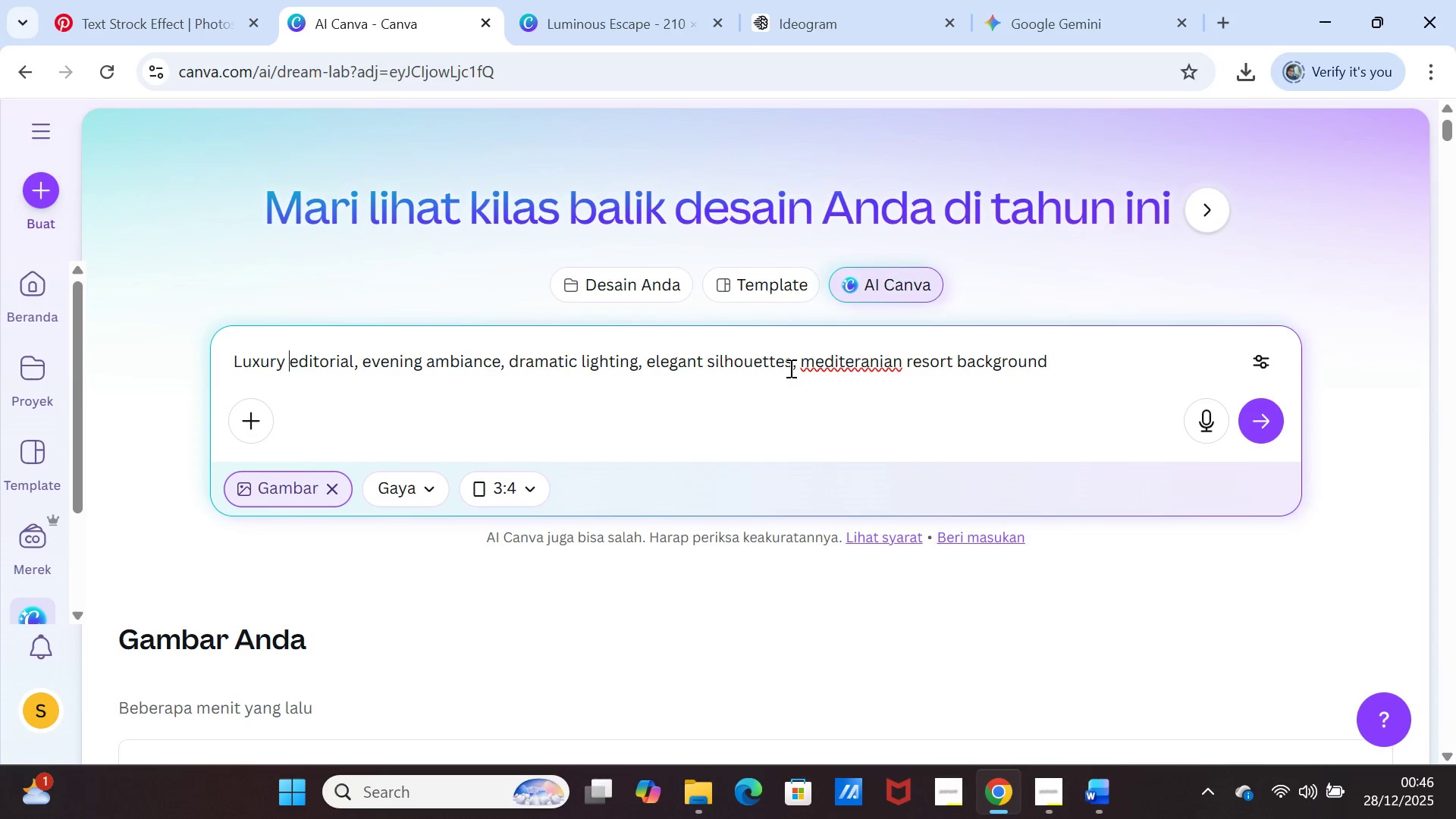 
left_click_drag(start_coordinate=[799, 361], to_coordinate=[648, 366])
 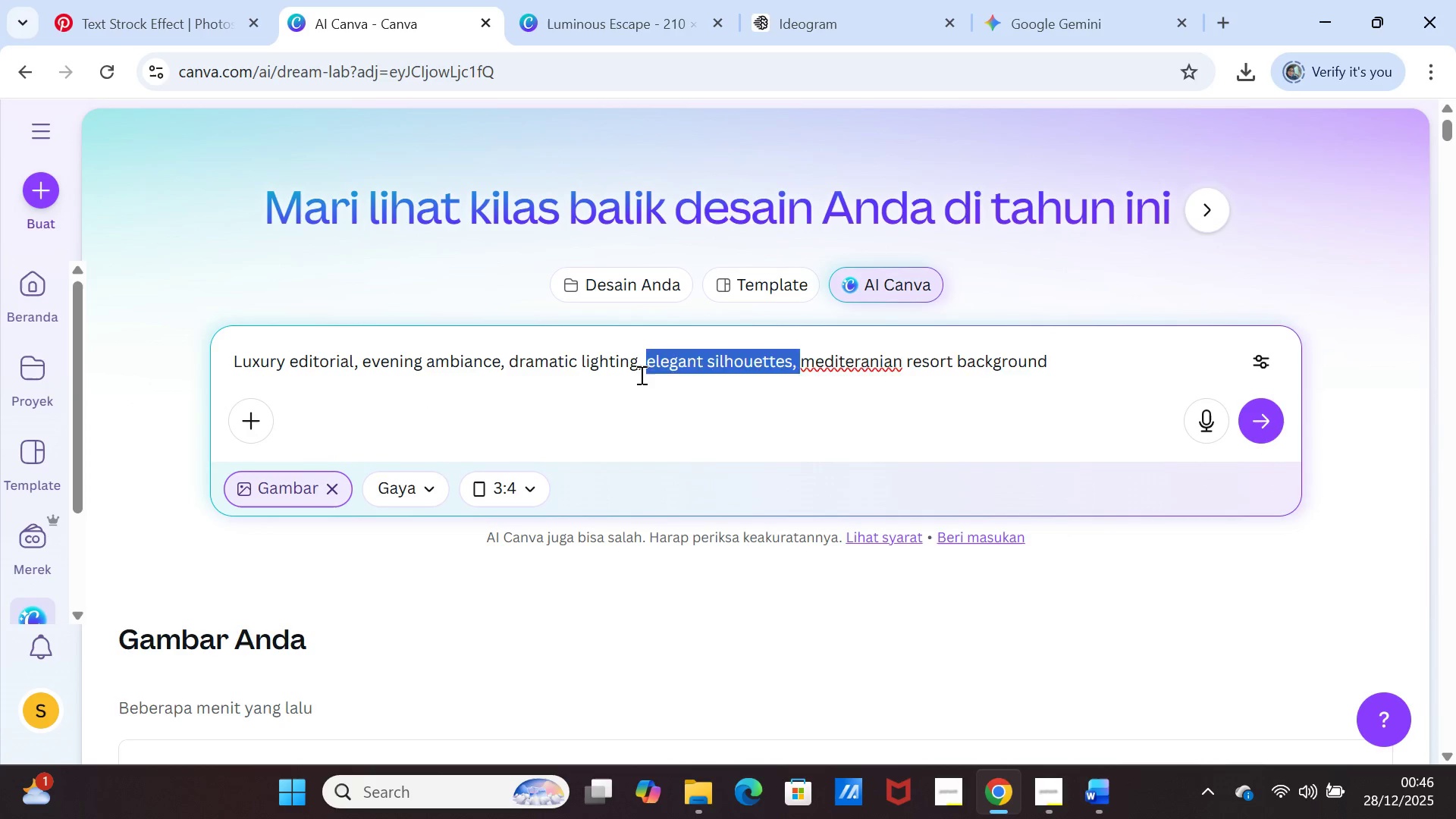 
key(Backspace)
 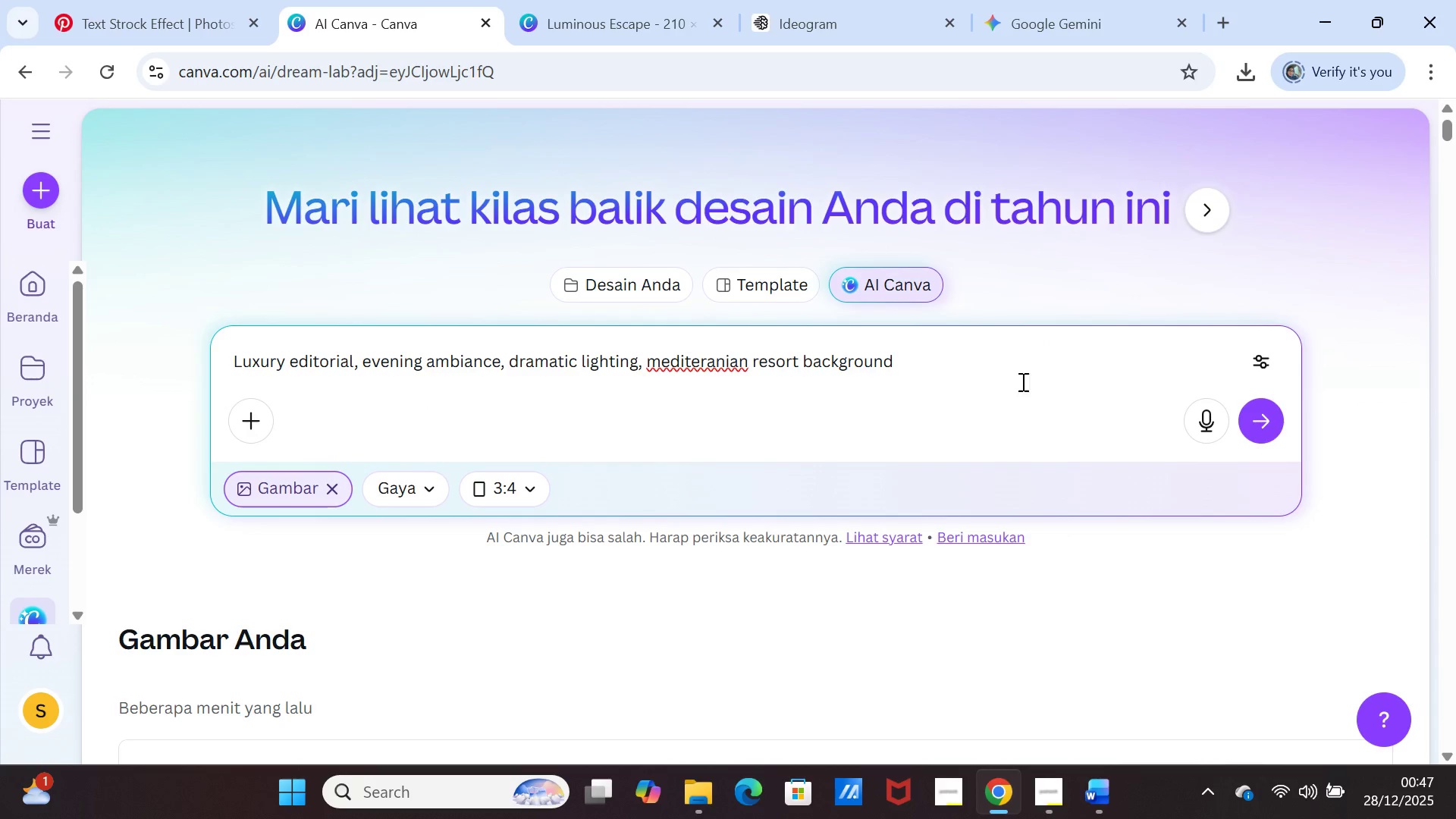 
left_click([1254, 427])
 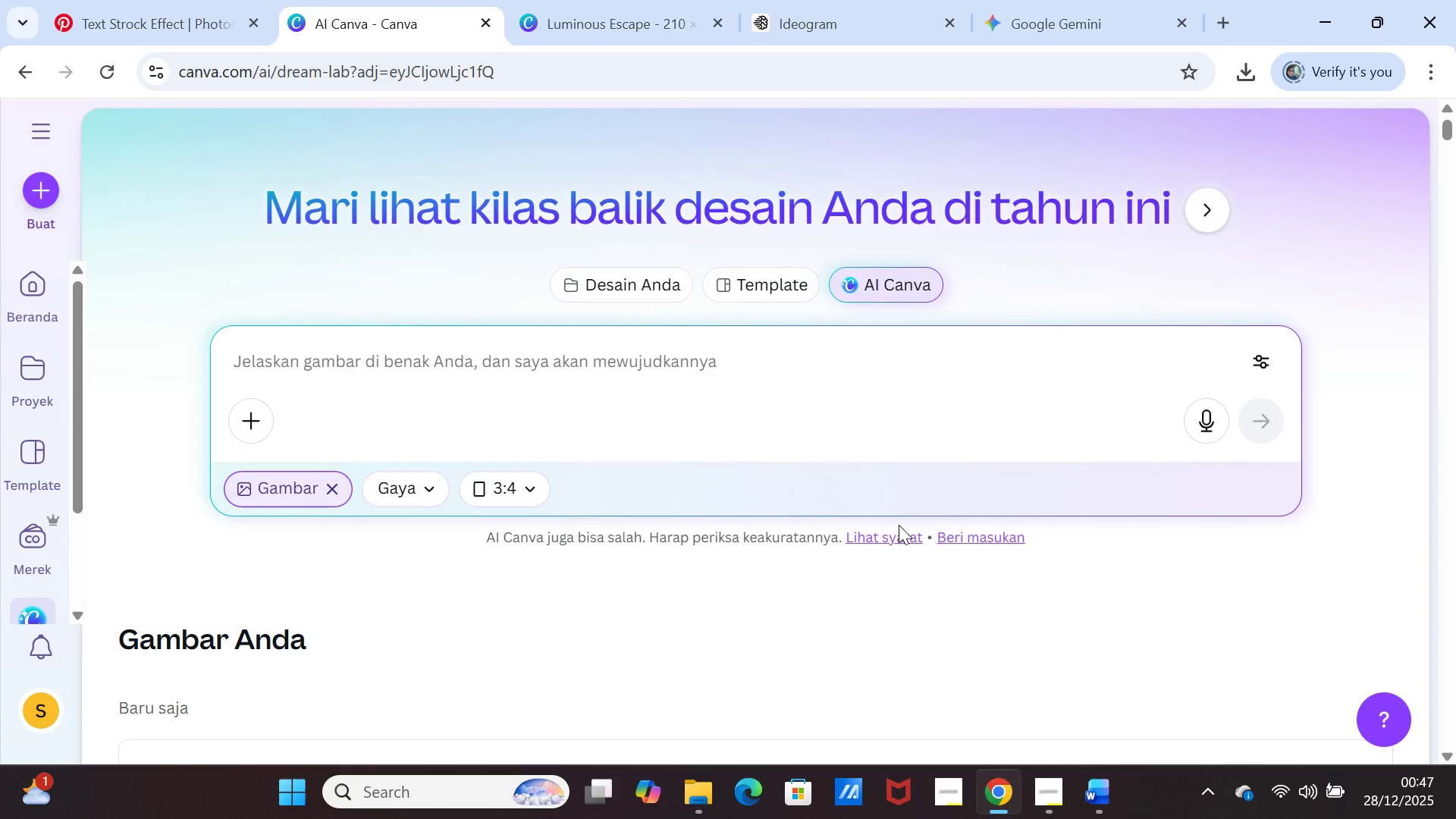 
scroll: coordinate [898, 524], scroll_direction: down, amount: 5.0
 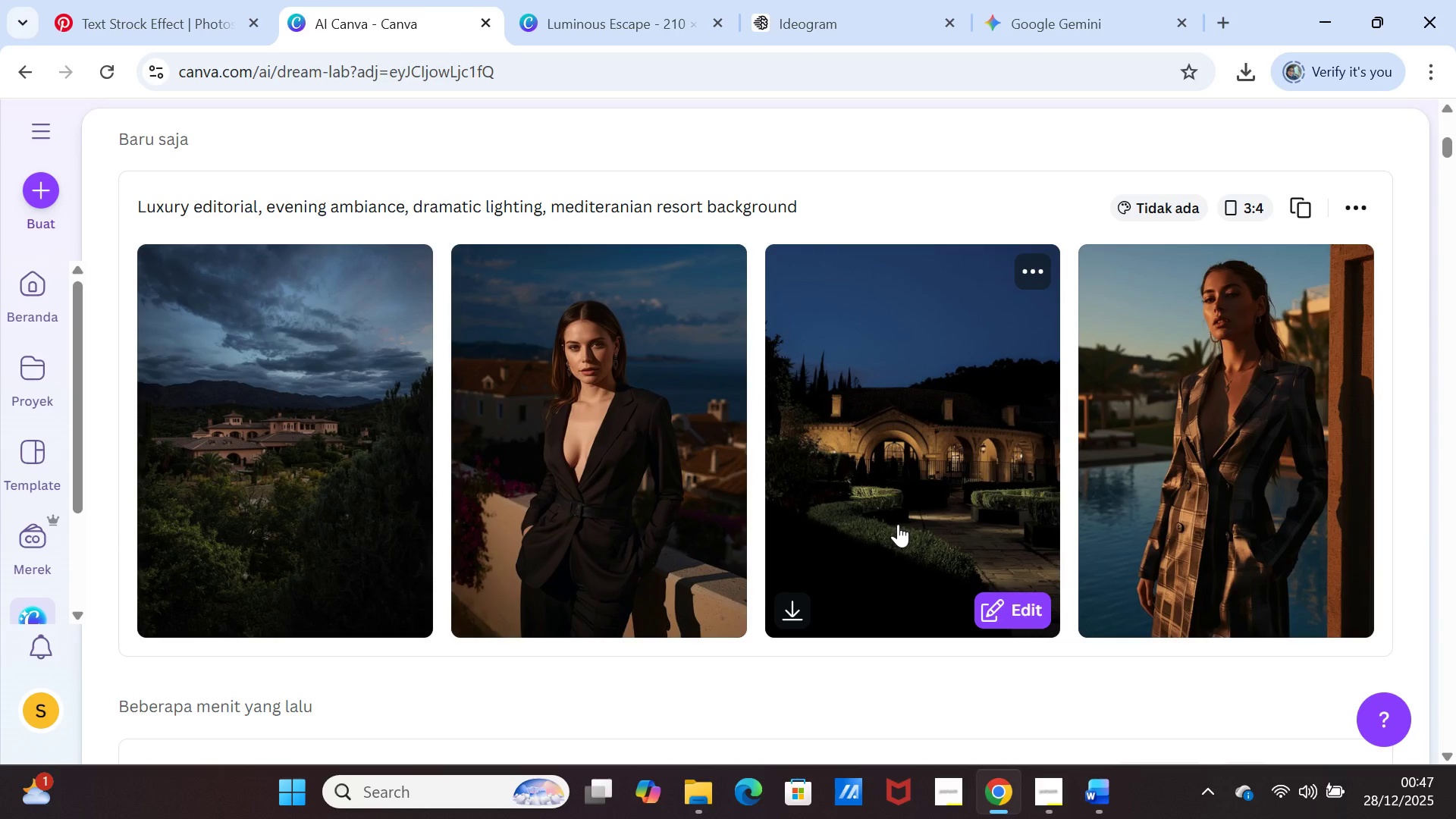 
wait(10.11)
 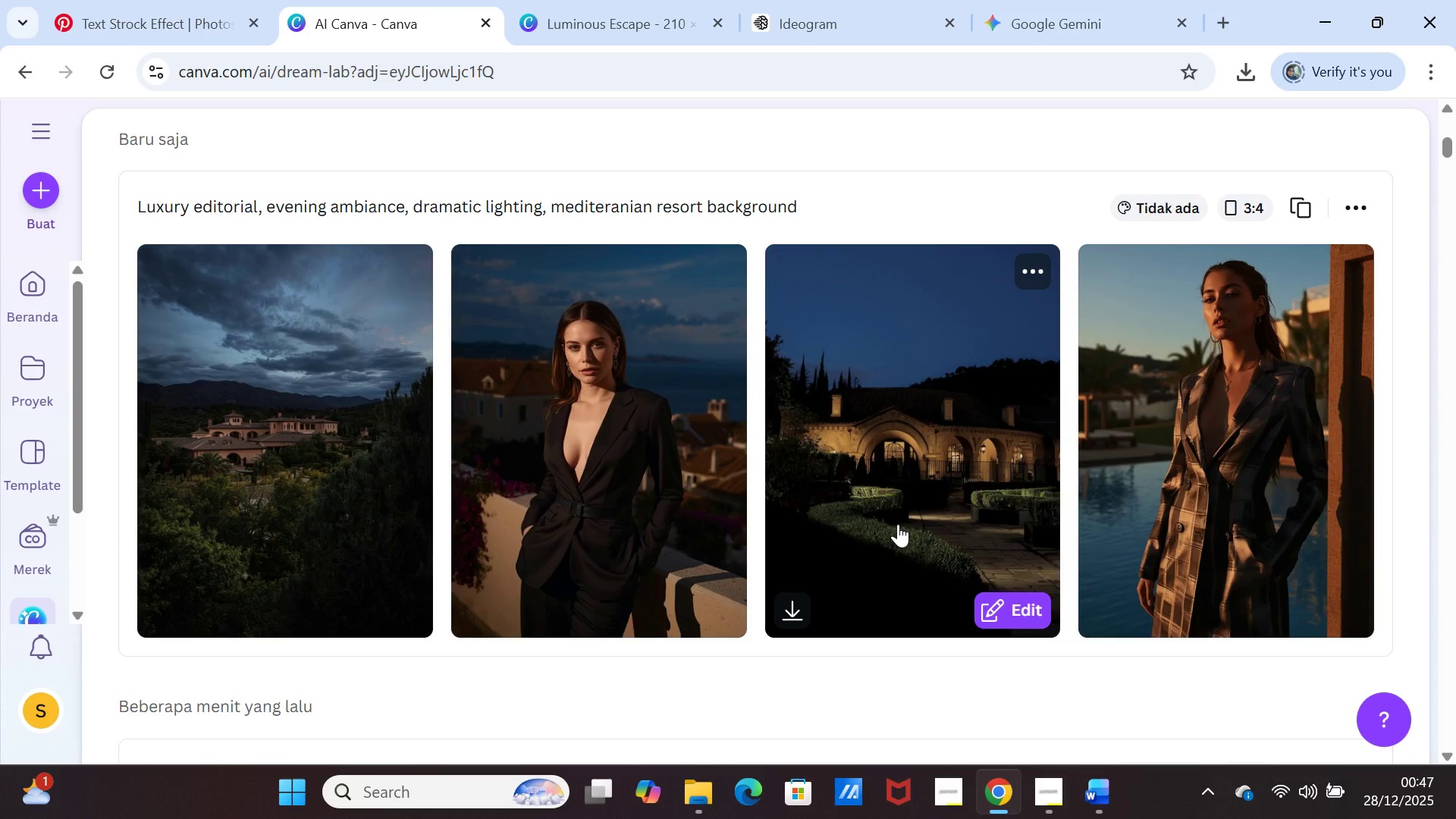 
left_click([880, 531])
 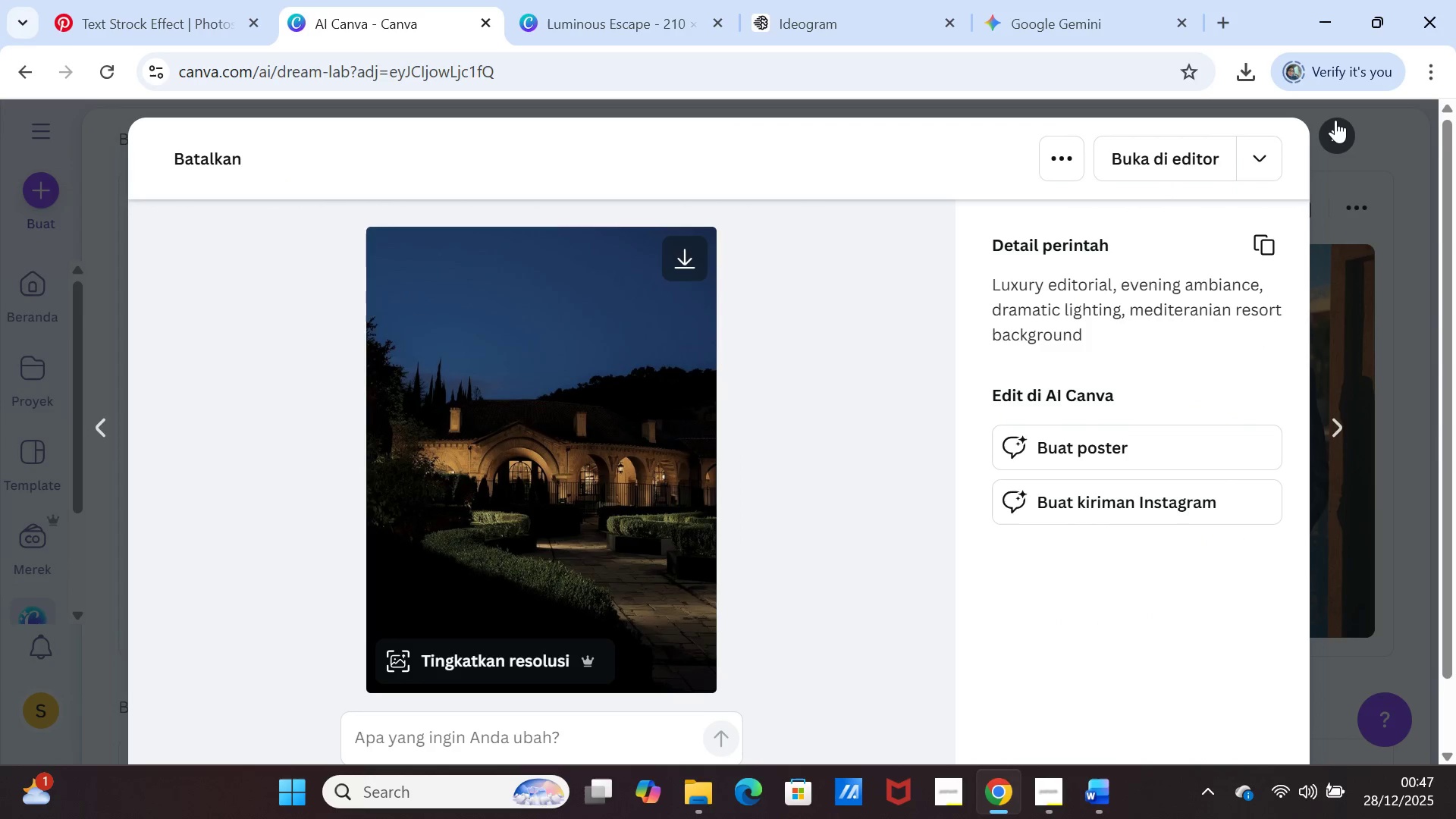 
left_click([1337, 128])
 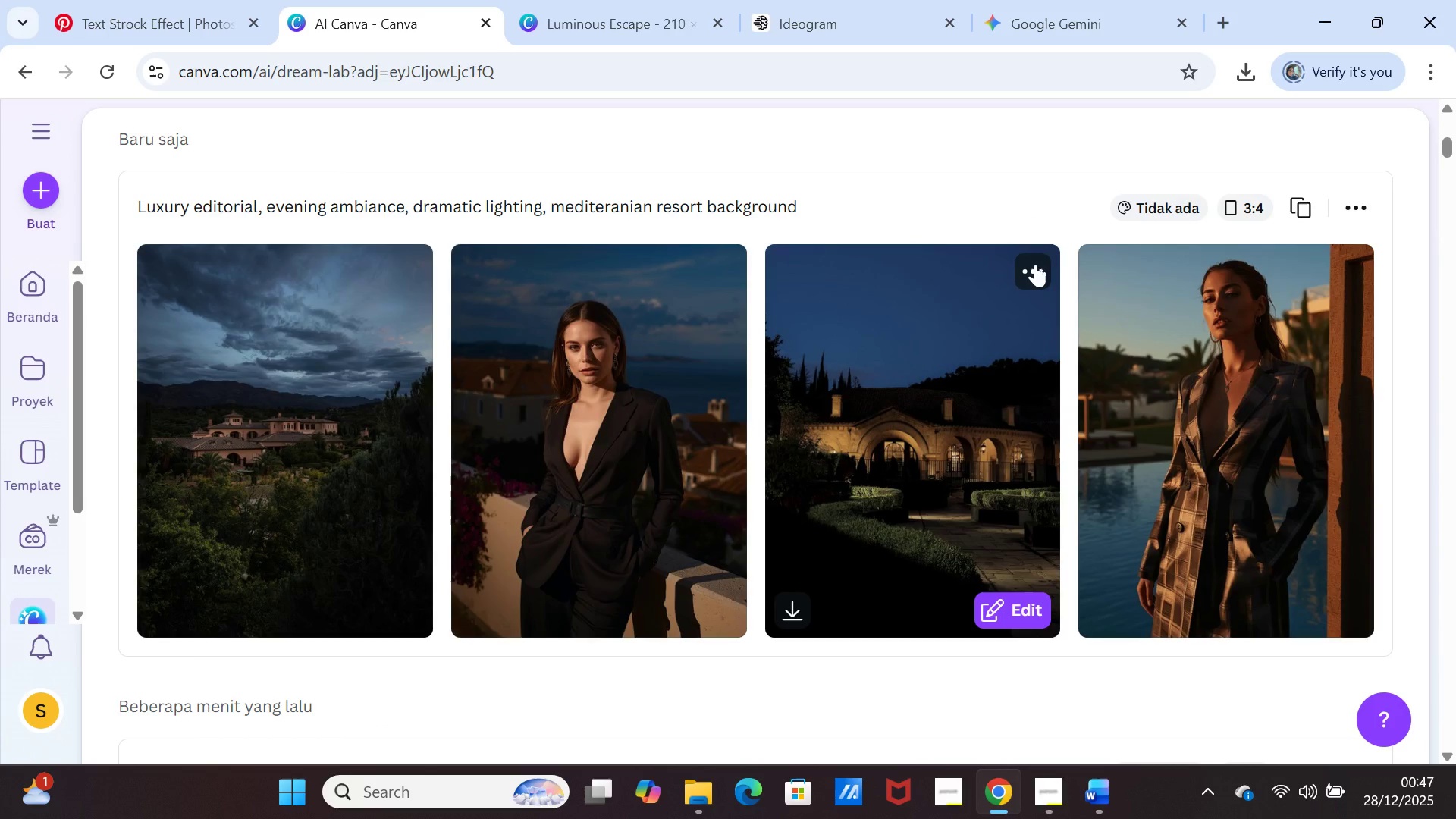 
left_click([1035, 264])
 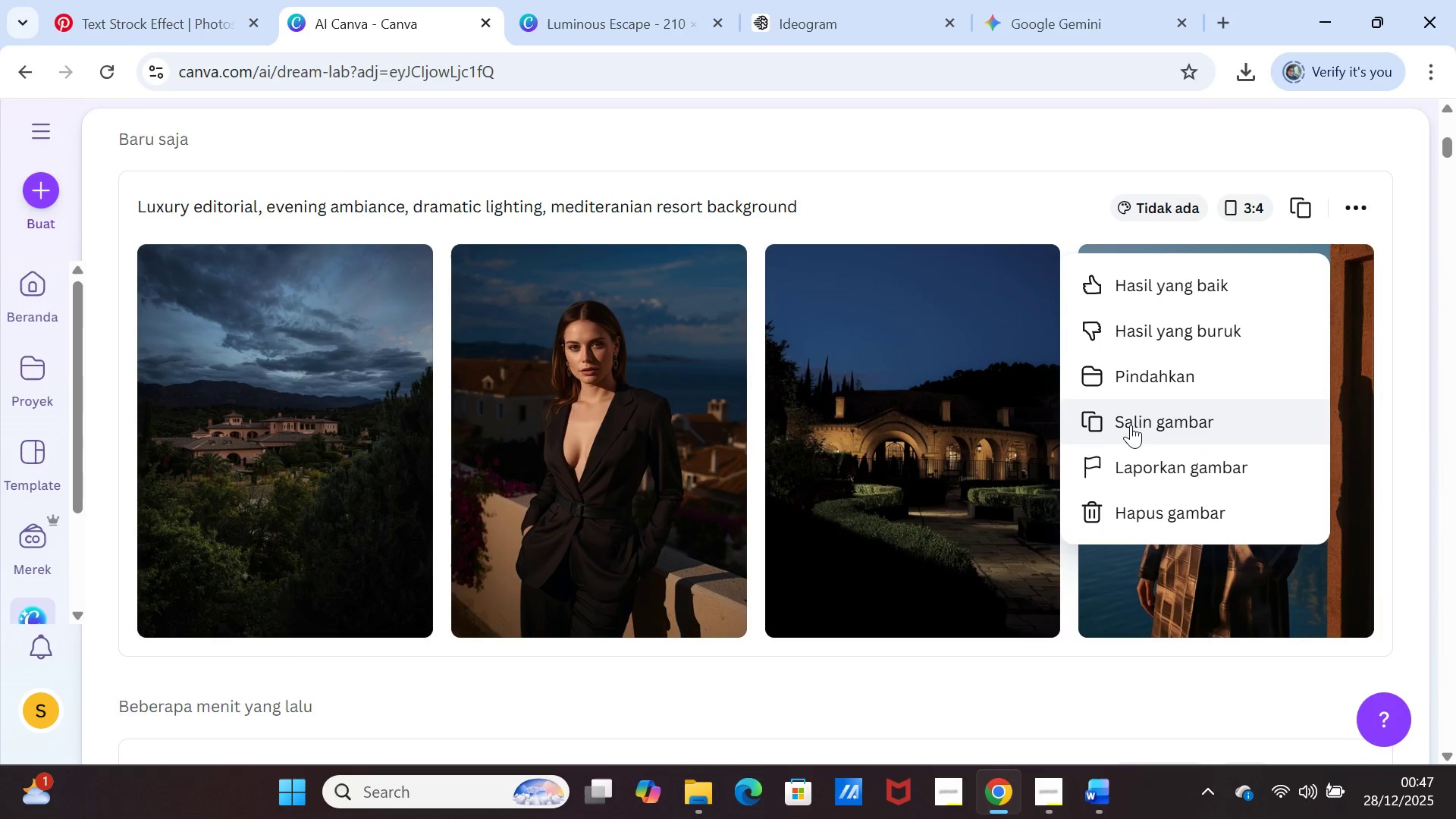 
left_click([1131, 422])
 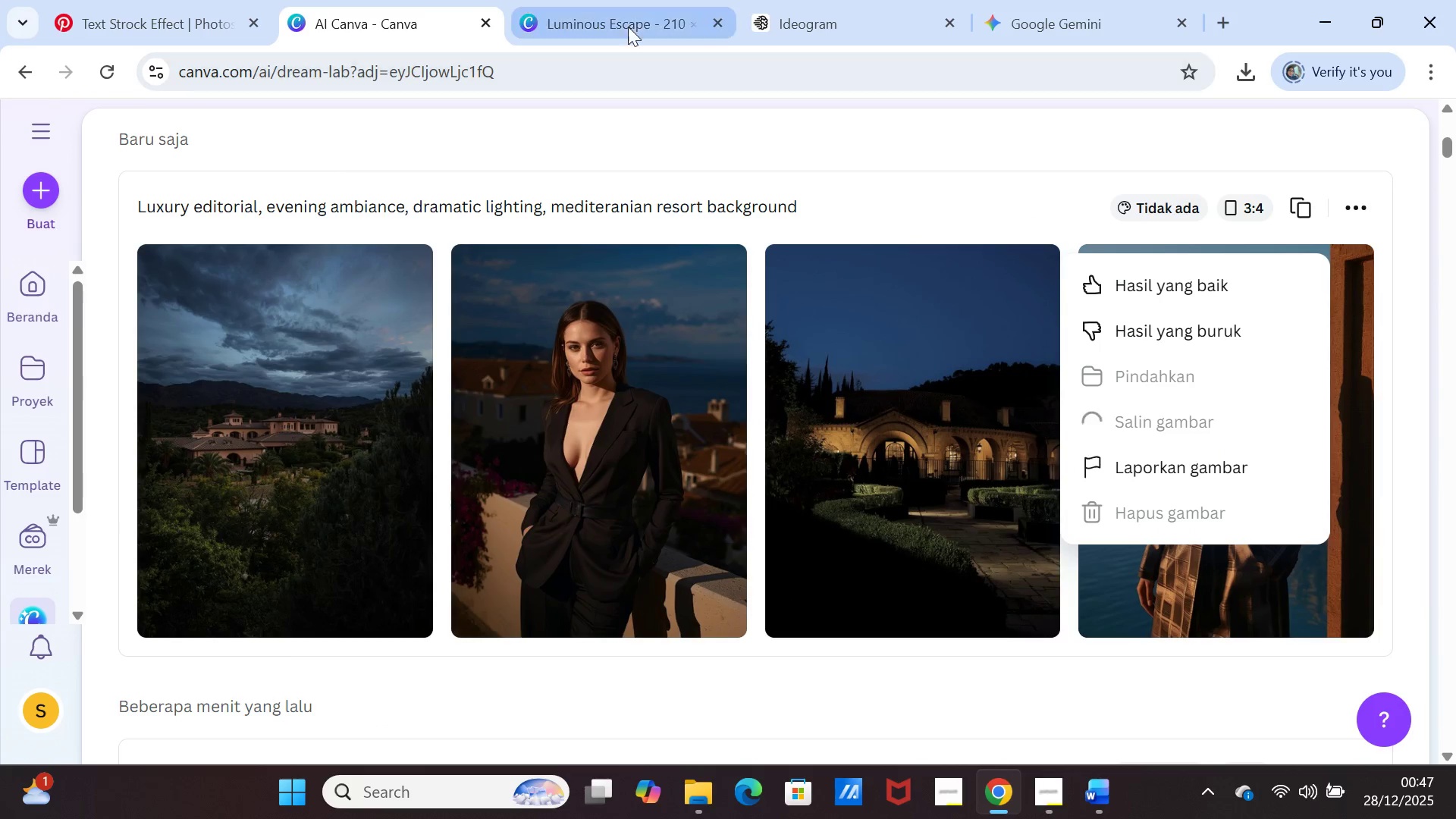 
left_click([617, 16])
 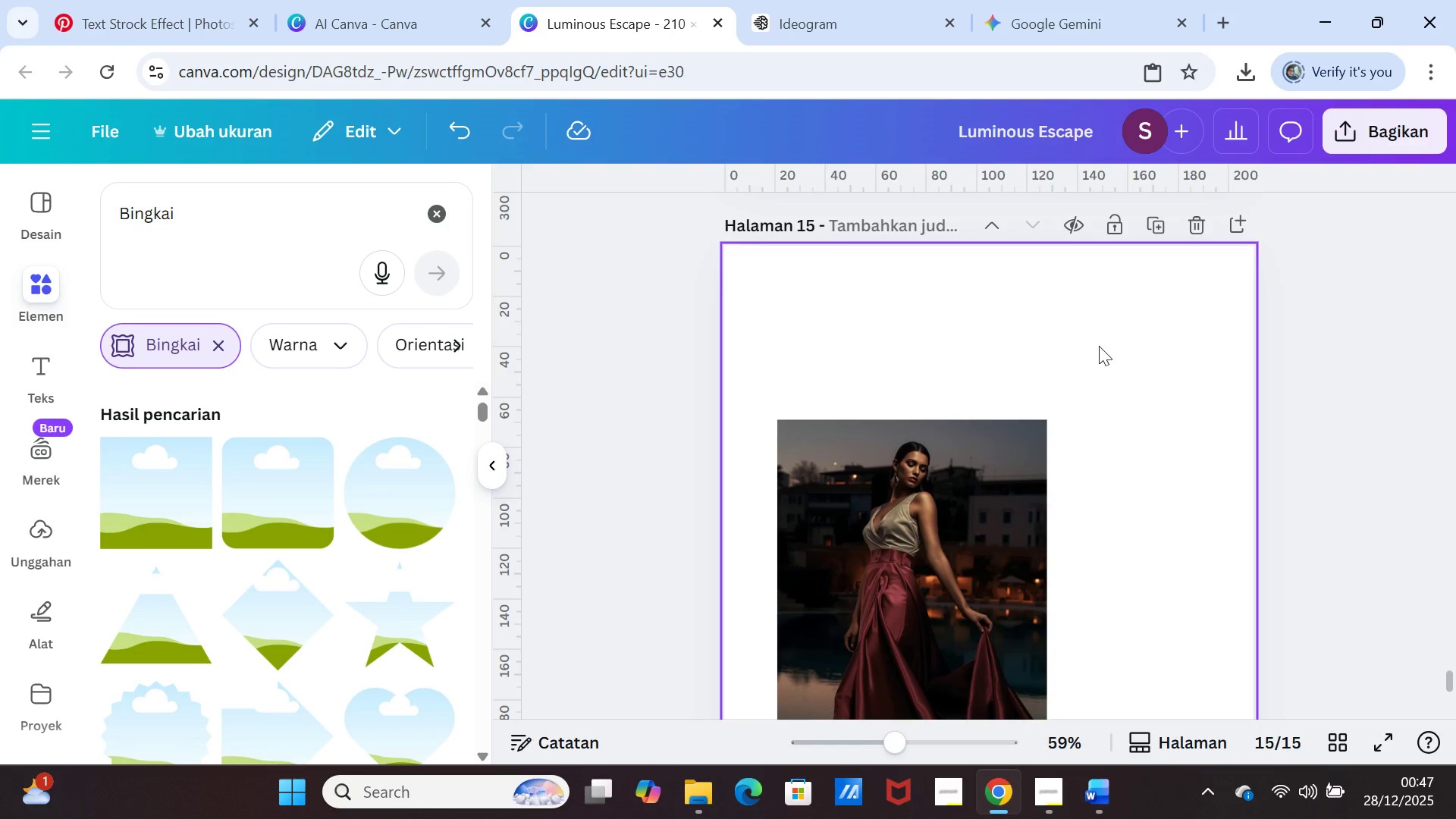 
left_click([1109, 329])
 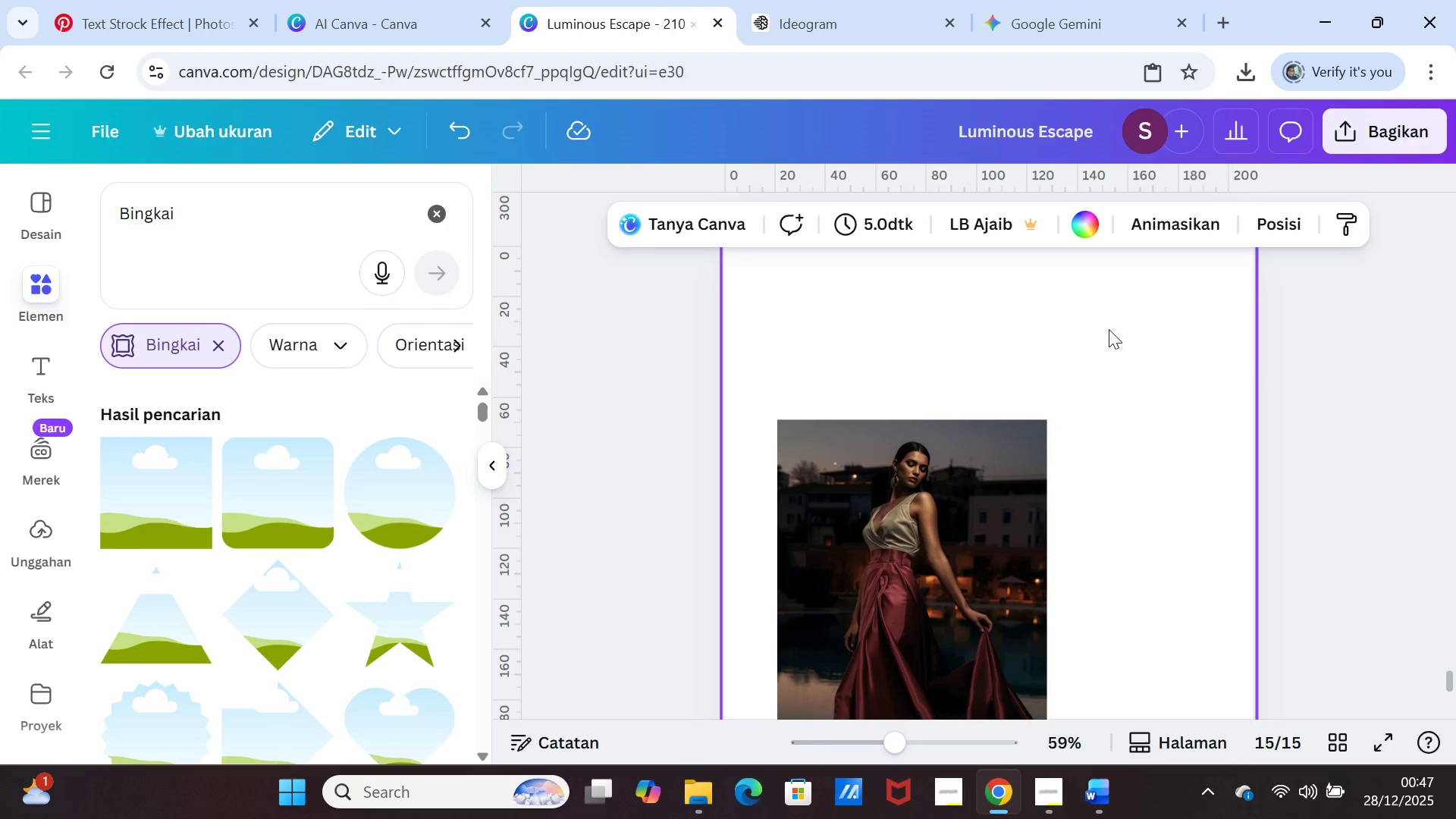 
right_click([1109, 329])
 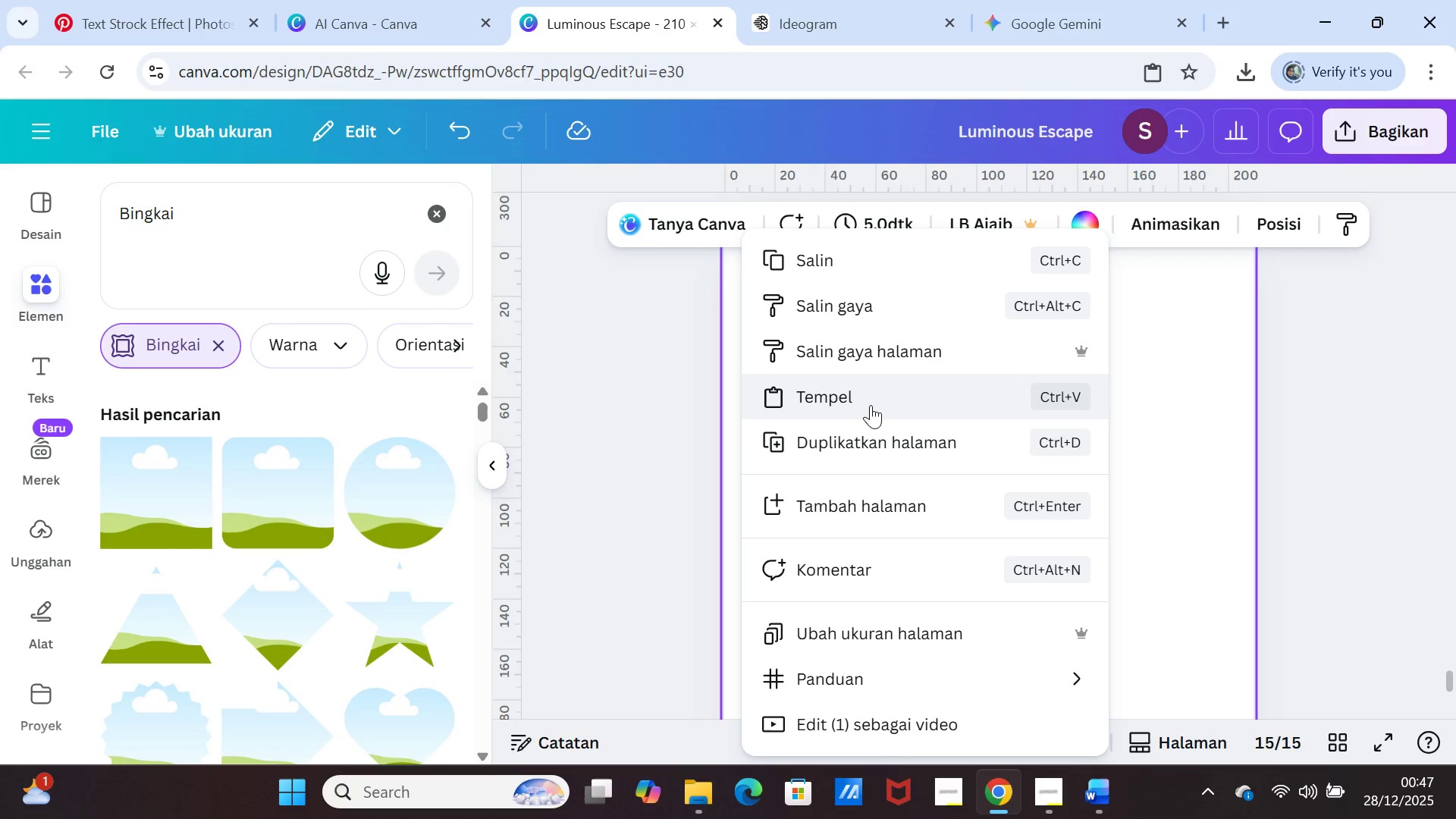 
left_click([871, 405])
 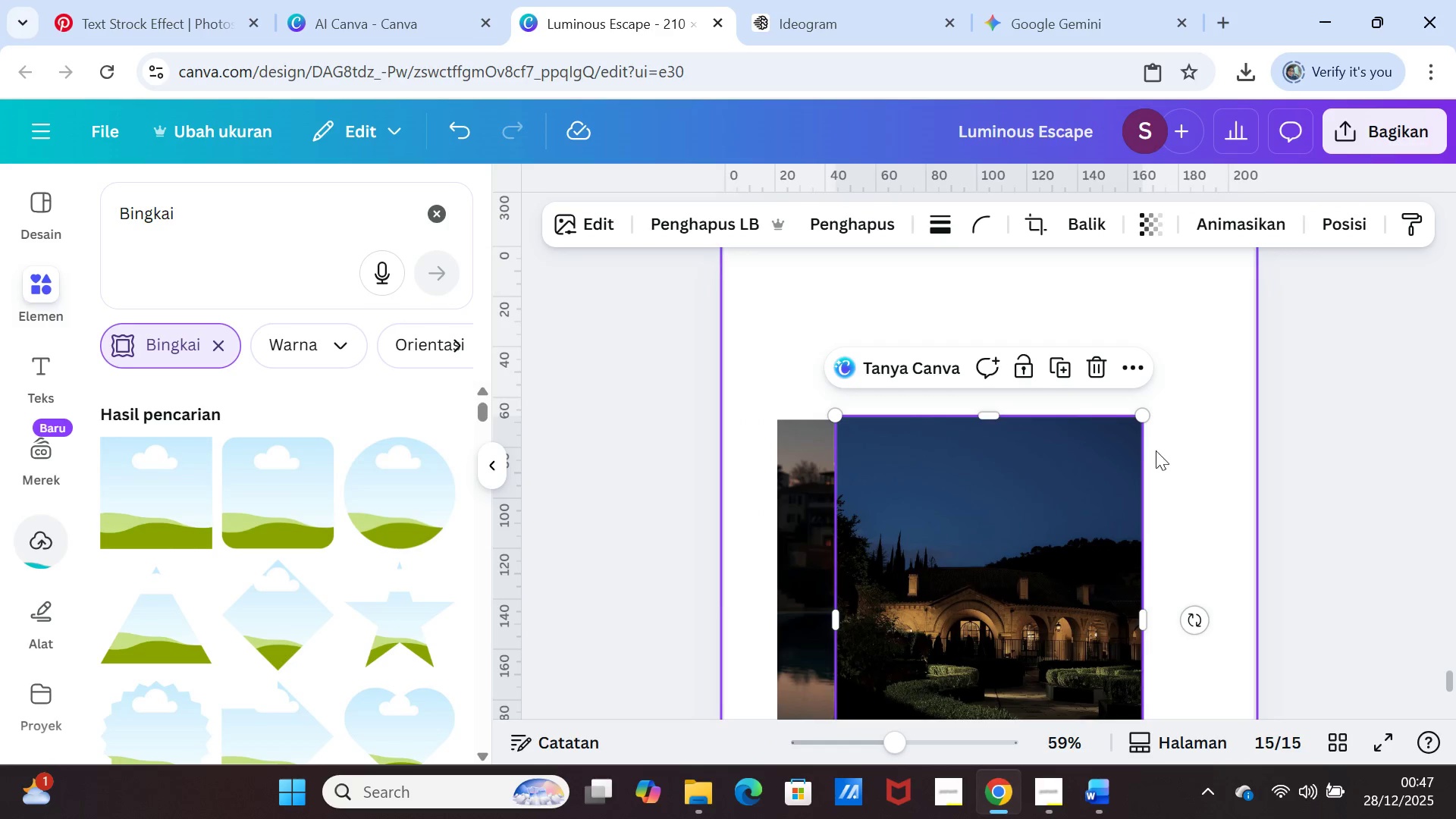 
left_click_drag(start_coordinate=[1115, 480], to_coordinate=[1114, 316])
 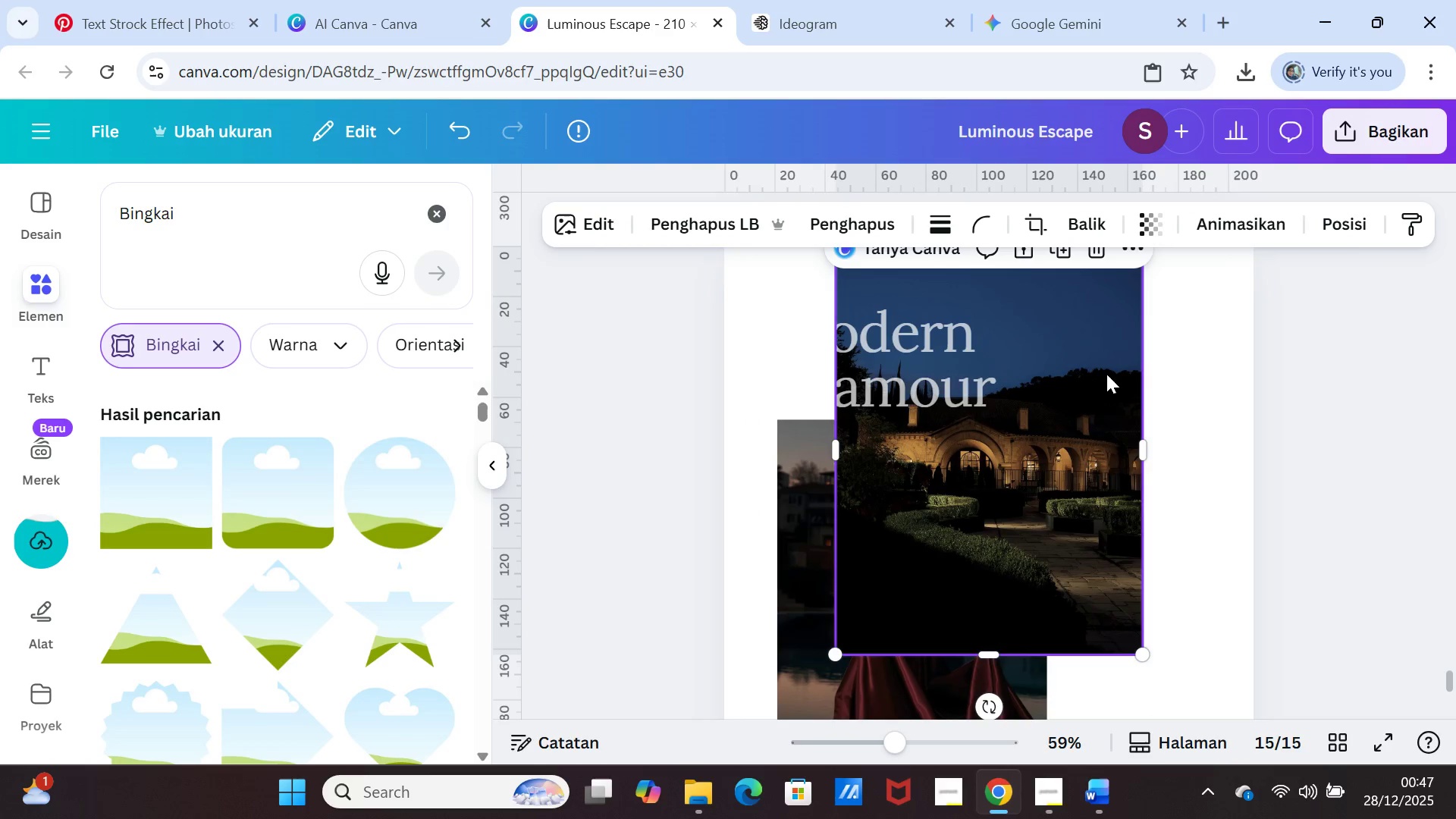 
right_click([1106, 374])
 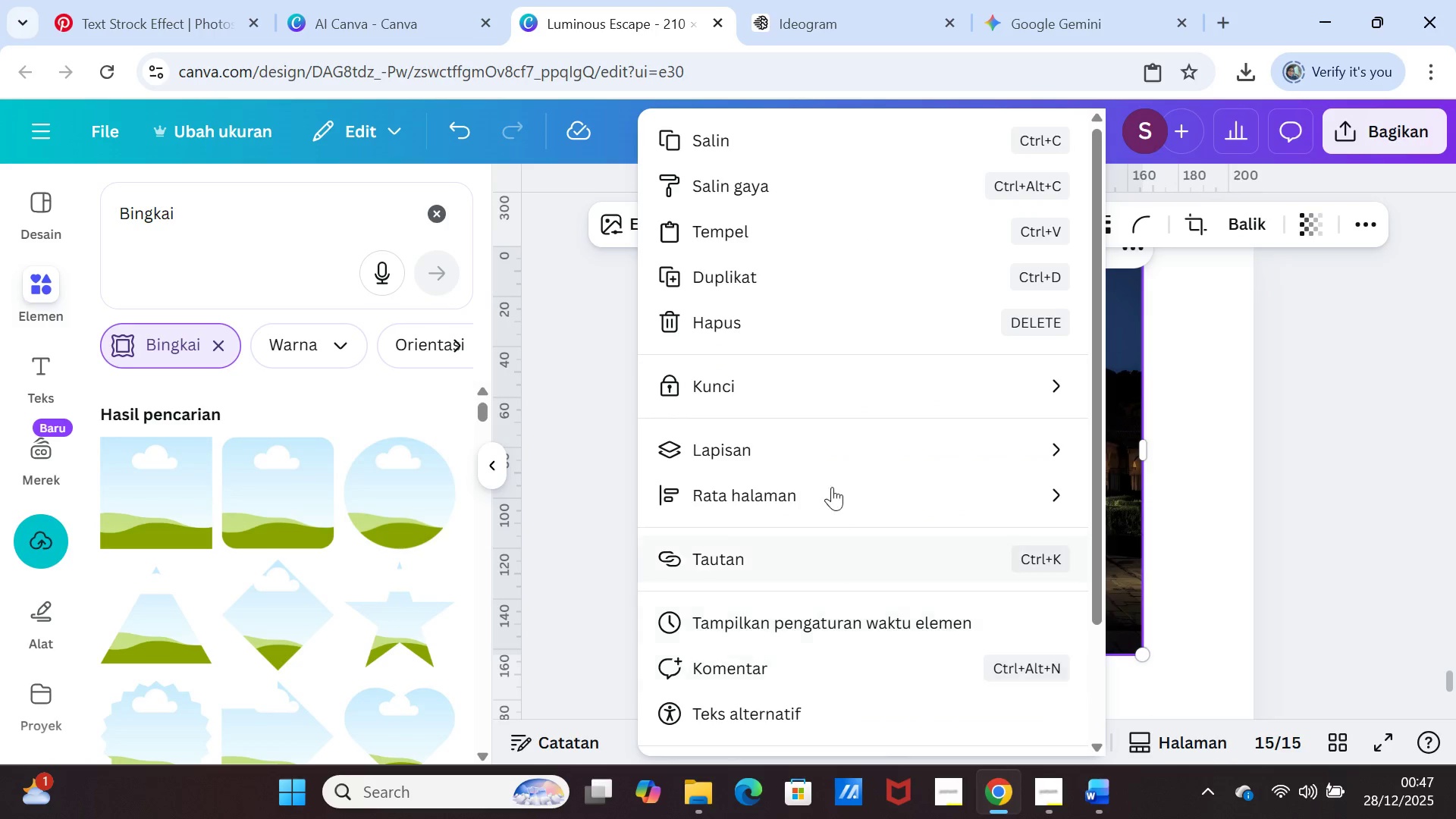 
left_click([836, 444])
 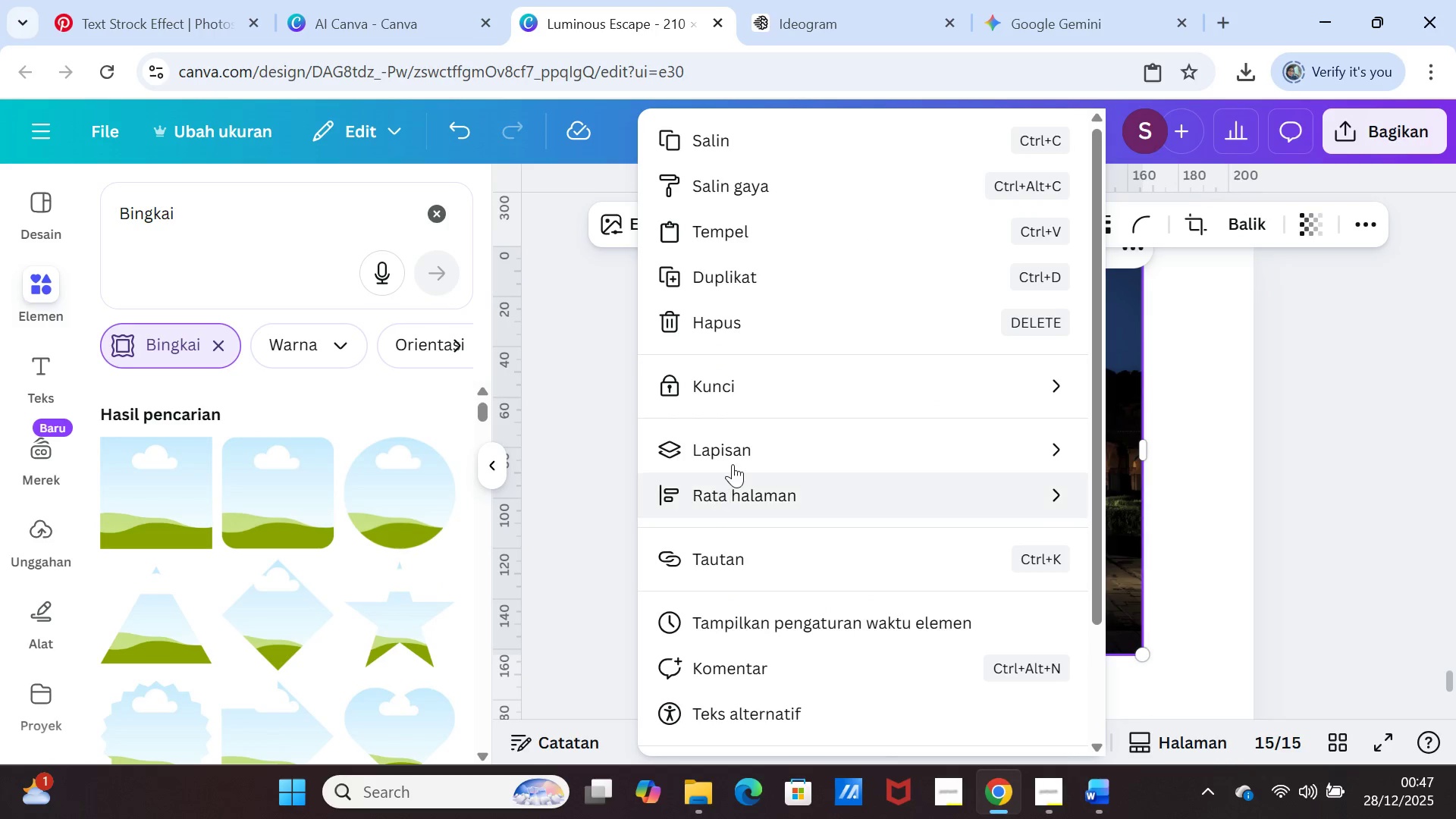 
left_click([745, 453])
 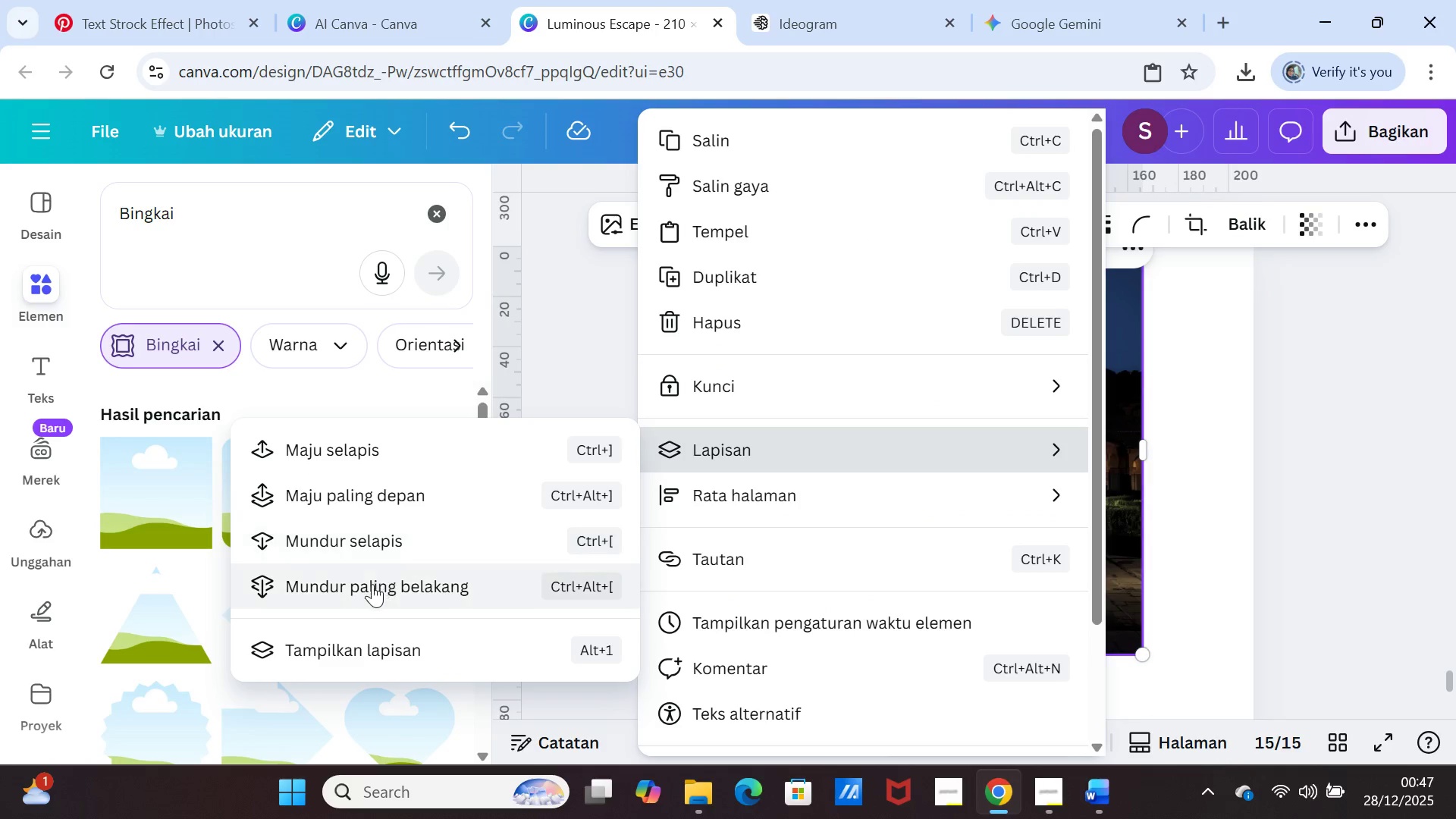 
left_click([372, 584])
 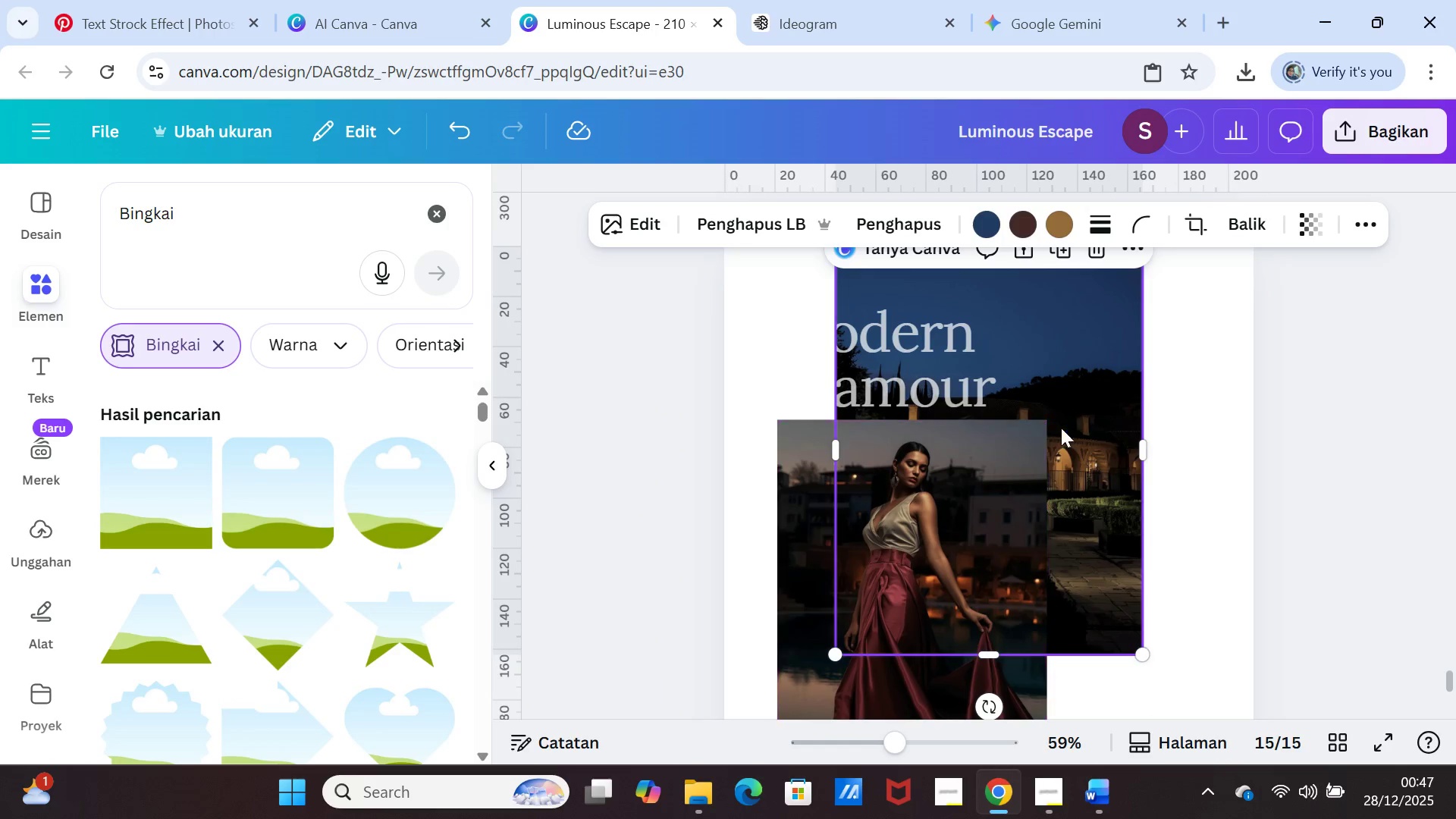 
scroll: coordinate [1061, 428], scroll_direction: up, amount: 1.0
 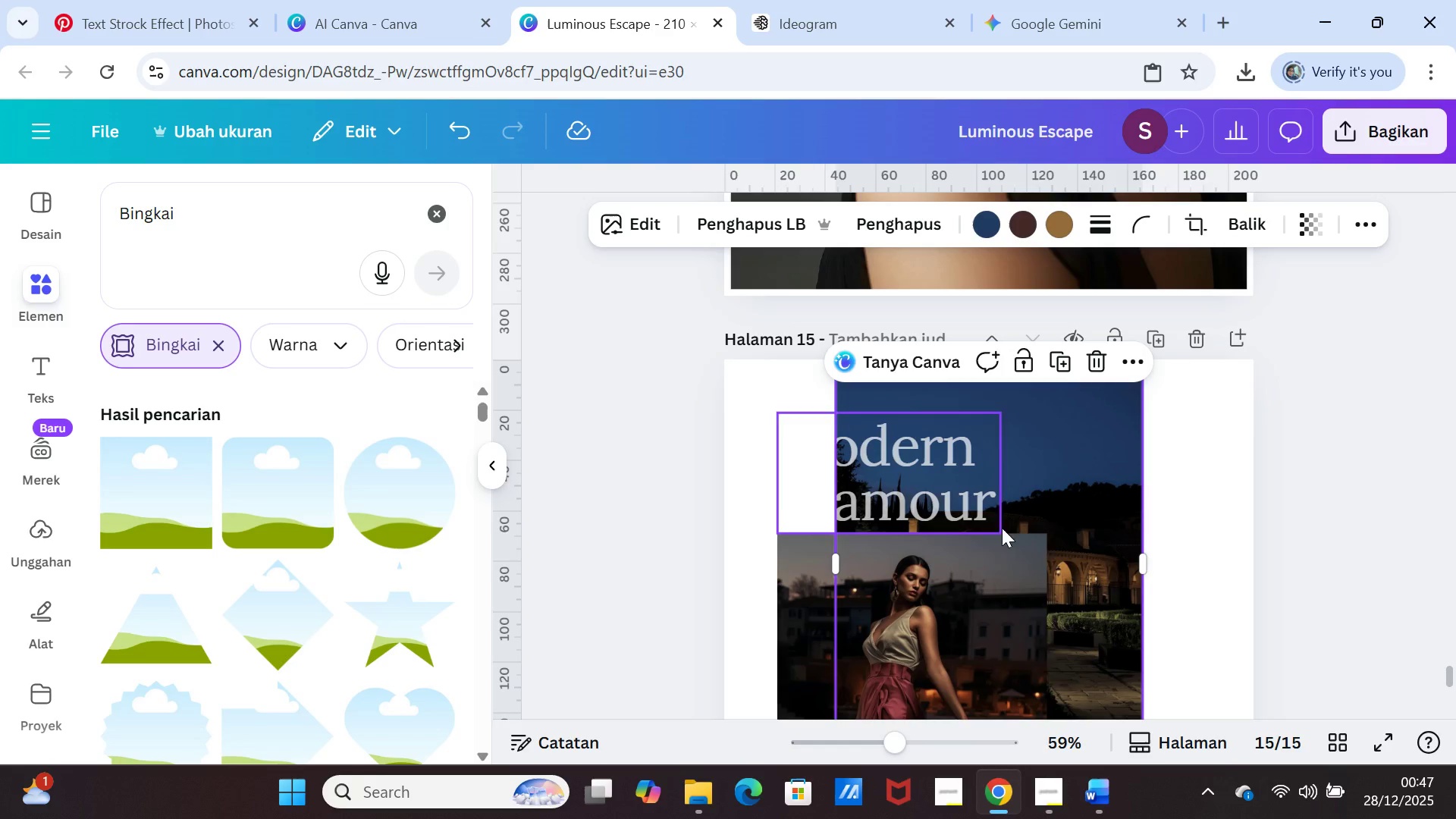 
scroll: coordinate [1002, 560], scroll_direction: down, amount: 3.0
 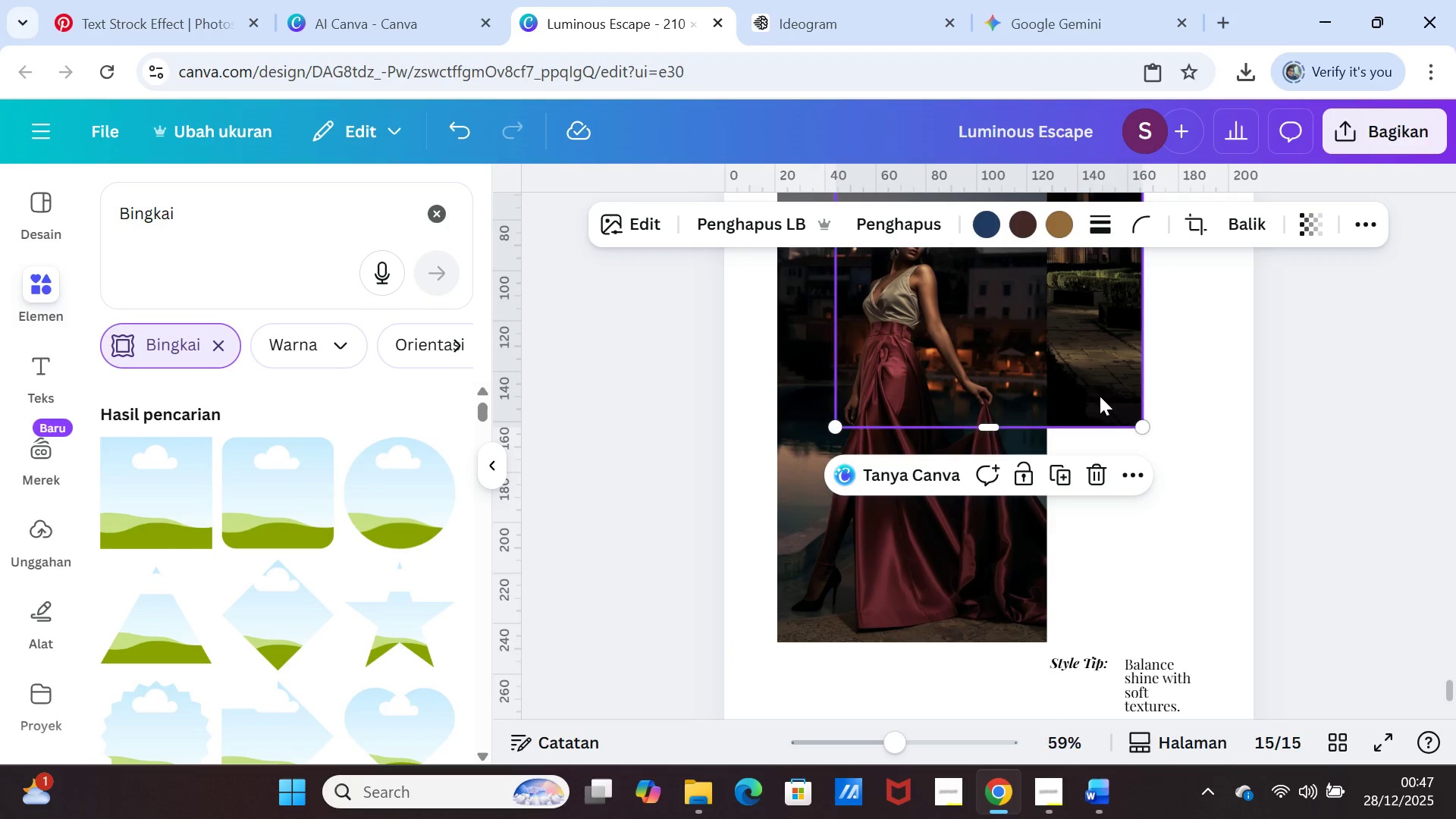 
left_click_drag(start_coordinate=[1100, 396], to_coordinate=[1103, 463])
 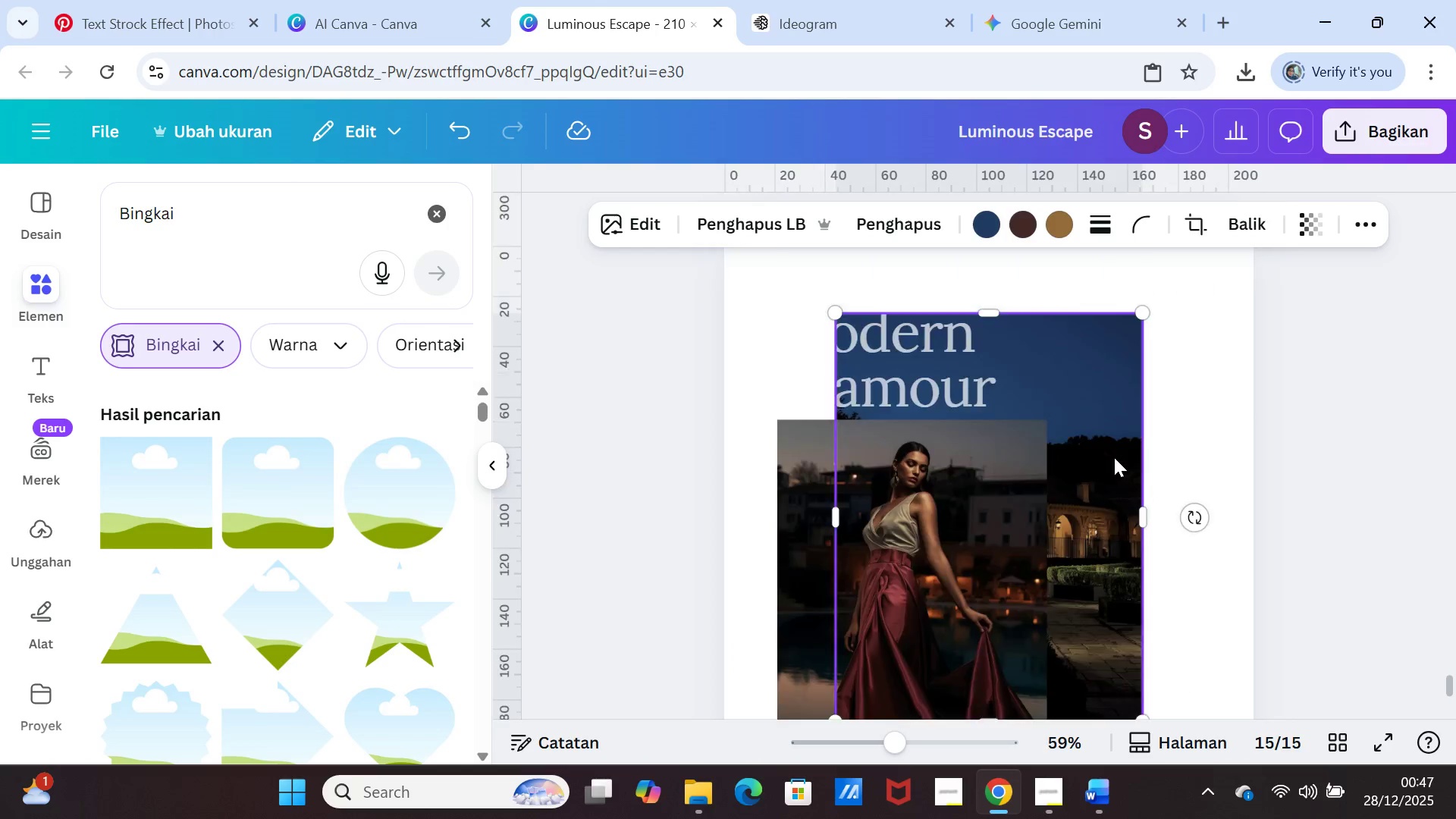 
scroll: coordinate [1114, 457], scroll_direction: up, amount: 2.0
 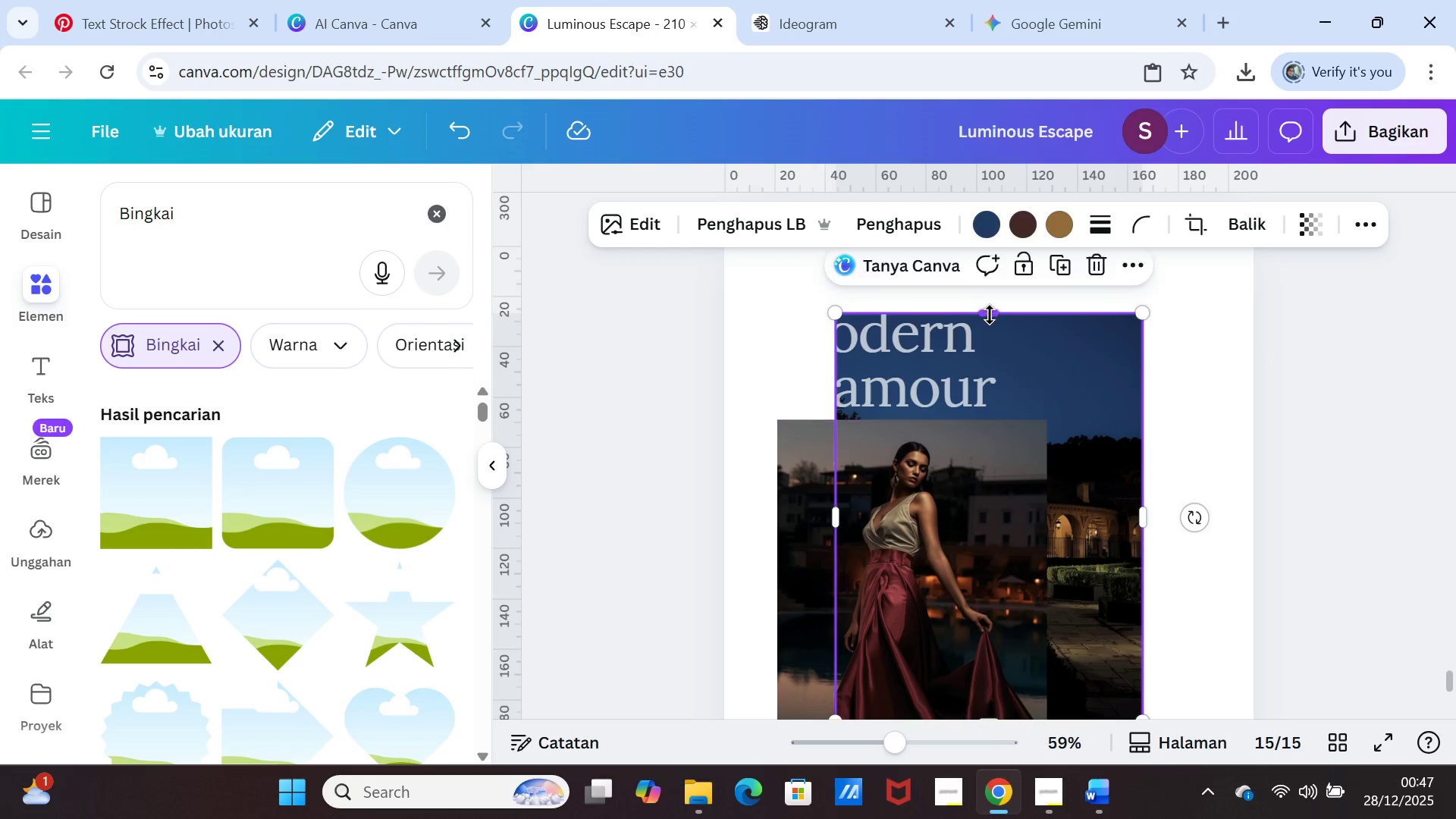 
left_click_drag(start_coordinate=[989, 313], to_coordinate=[980, 253])
 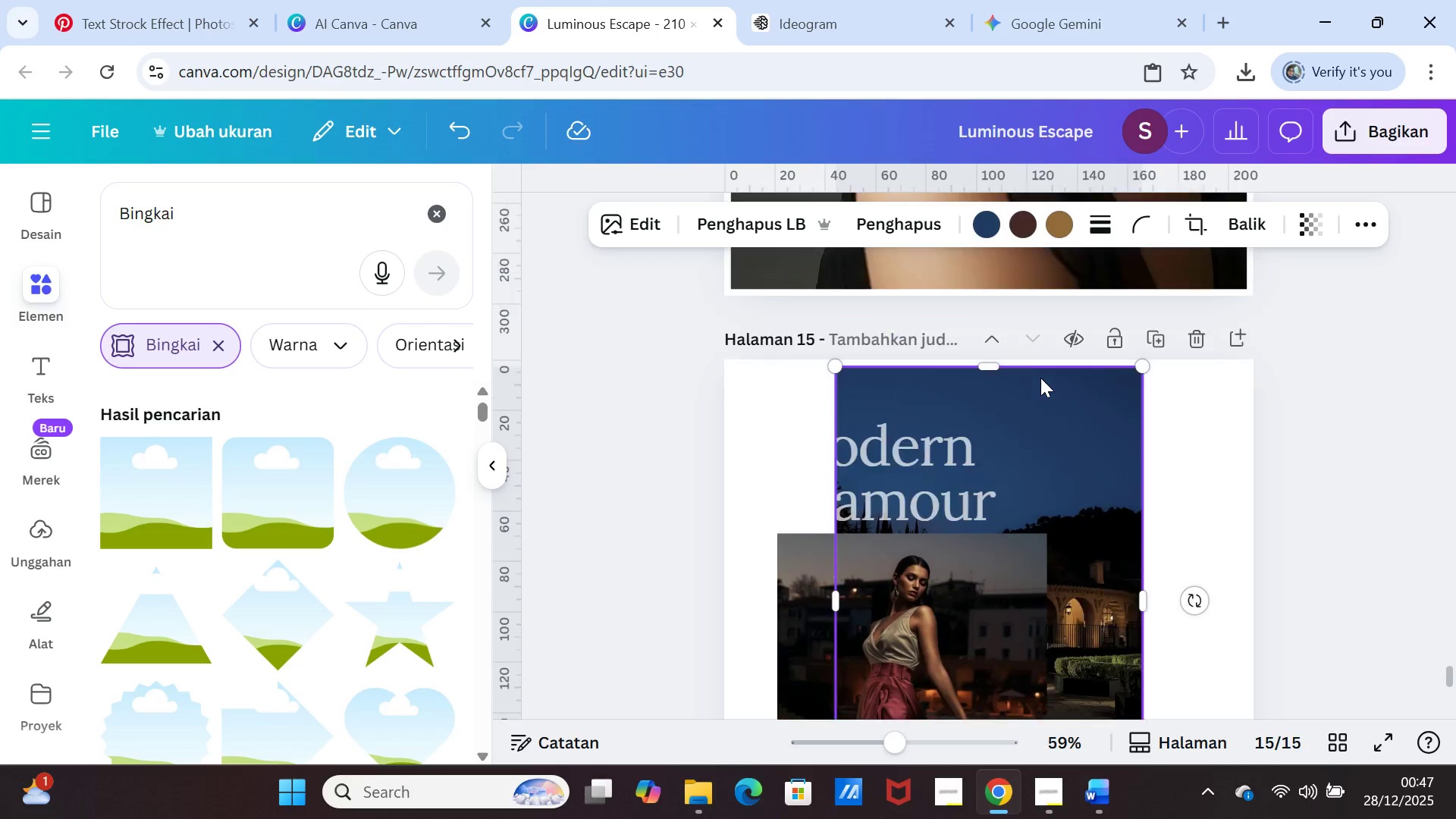 
scroll: coordinate [1040, 378], scroll_direction: up, amount: 1.0
 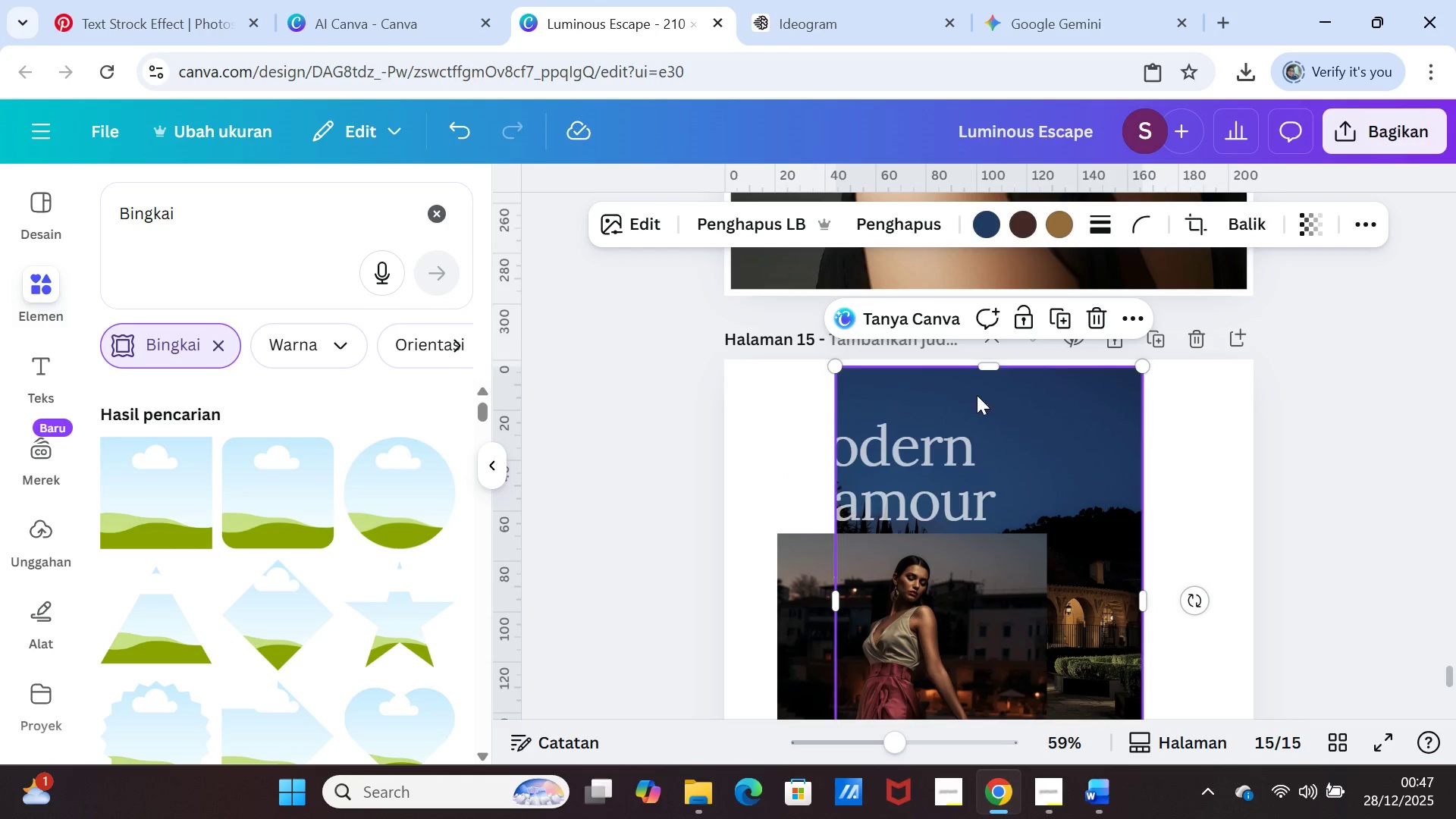 
left_click_drag(start_coordinate=[982, 368], to_coordinate=[982, 356])
 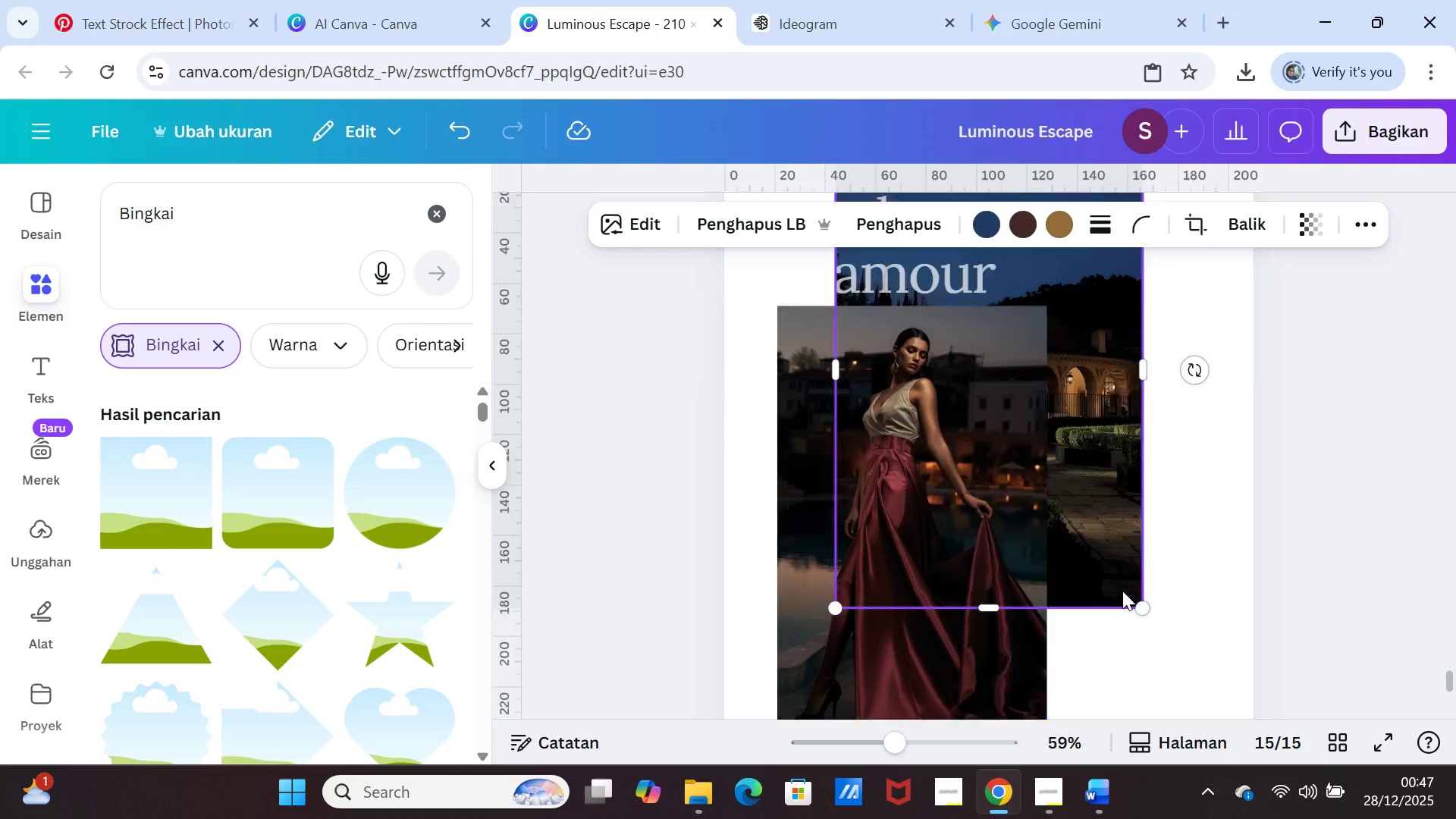 
scroll: coordinate [1122, 591], scroll_direction: down, amount: 3.0
 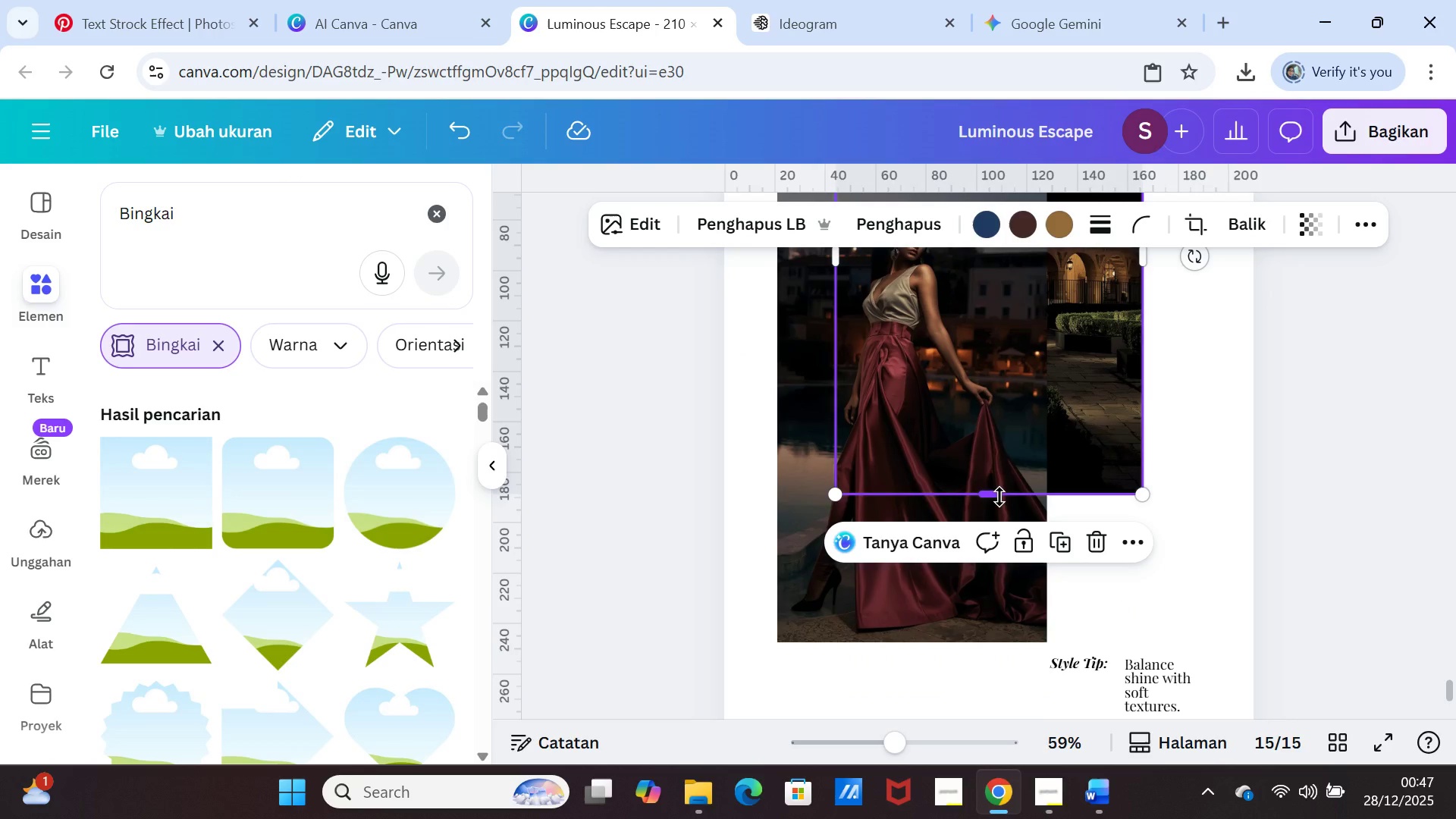 
left_click_drag(start_coordinate=[999, 497], to_coordinate=[994, 698])
 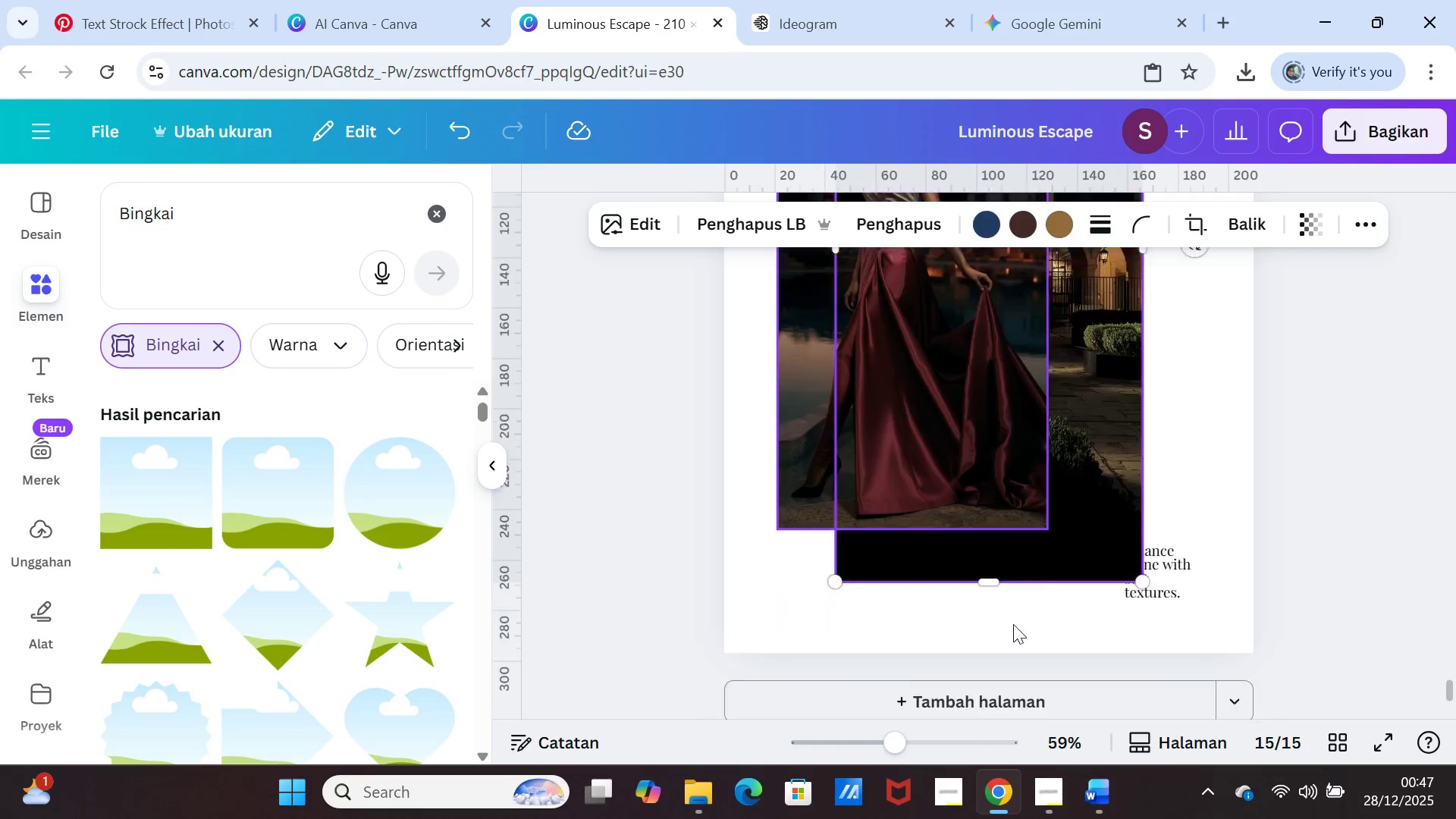 
scroll: coordinate [1013, 624], scroll_direction: down, amount: 2.0
 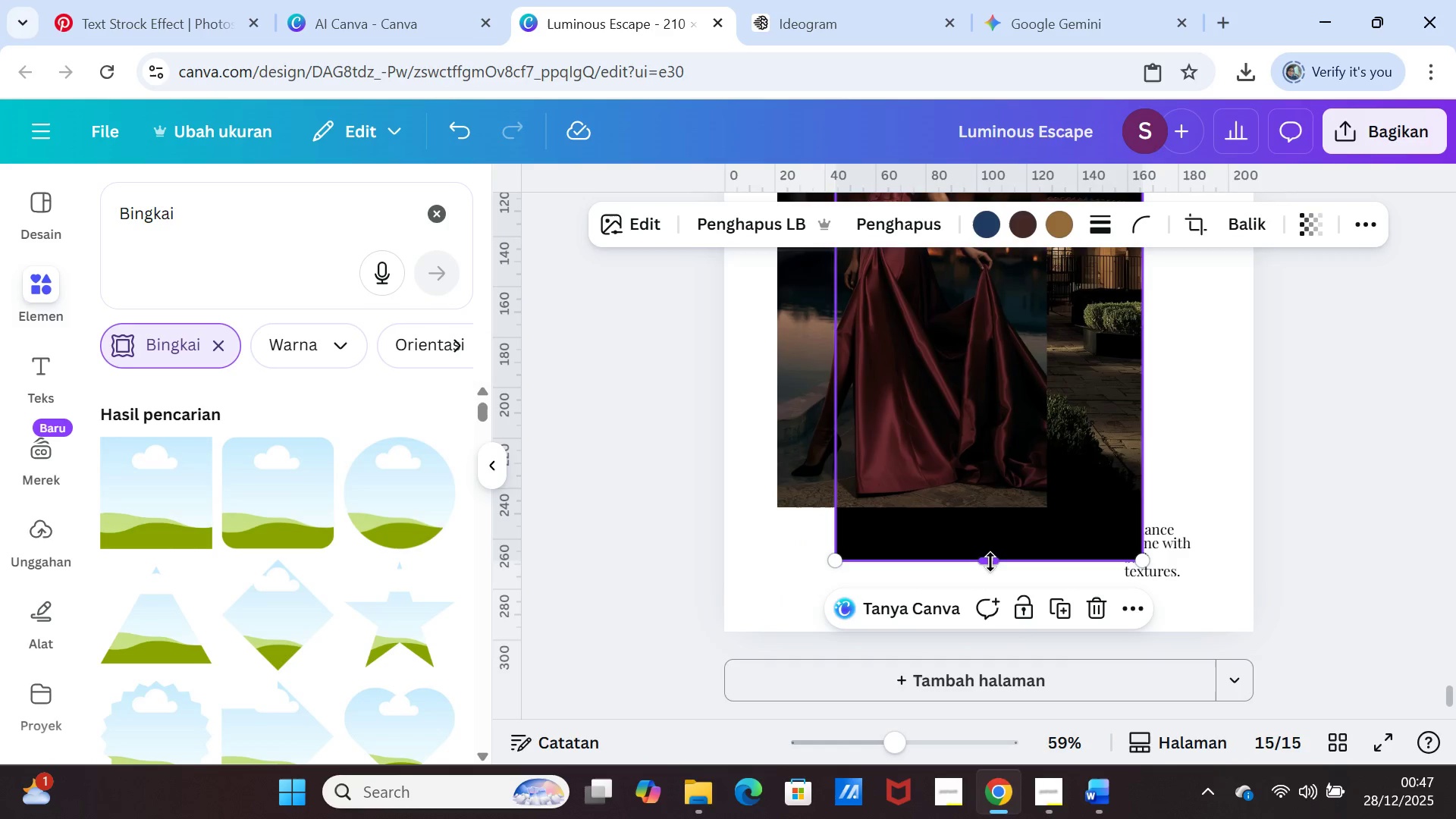 
left_click_drag(start_coordinate=[990, 562], to_coordinate=[986, 629])
 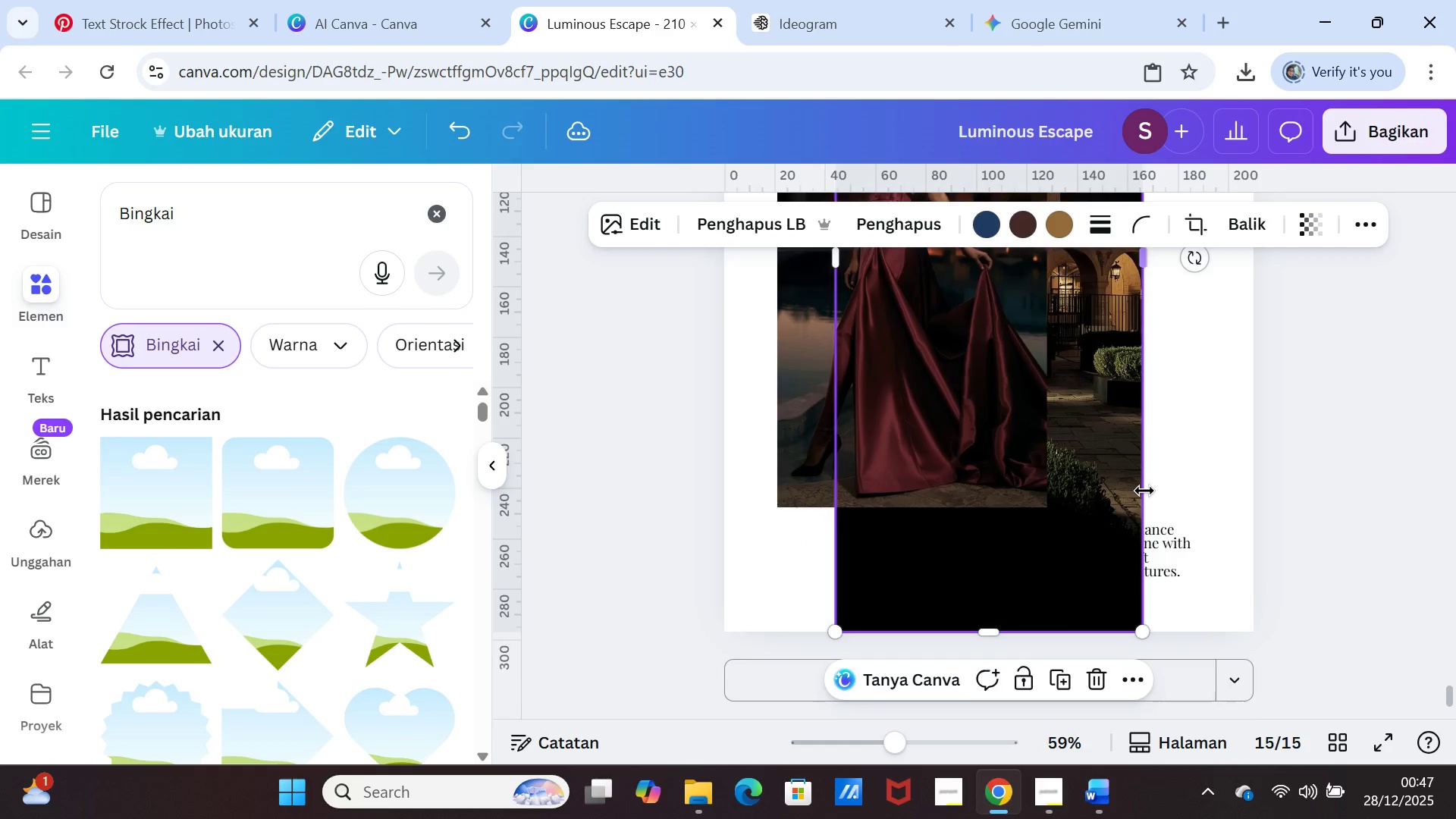 
scroll: coordinate [1144, 491], scroll_direction: up, amount: 2.0
 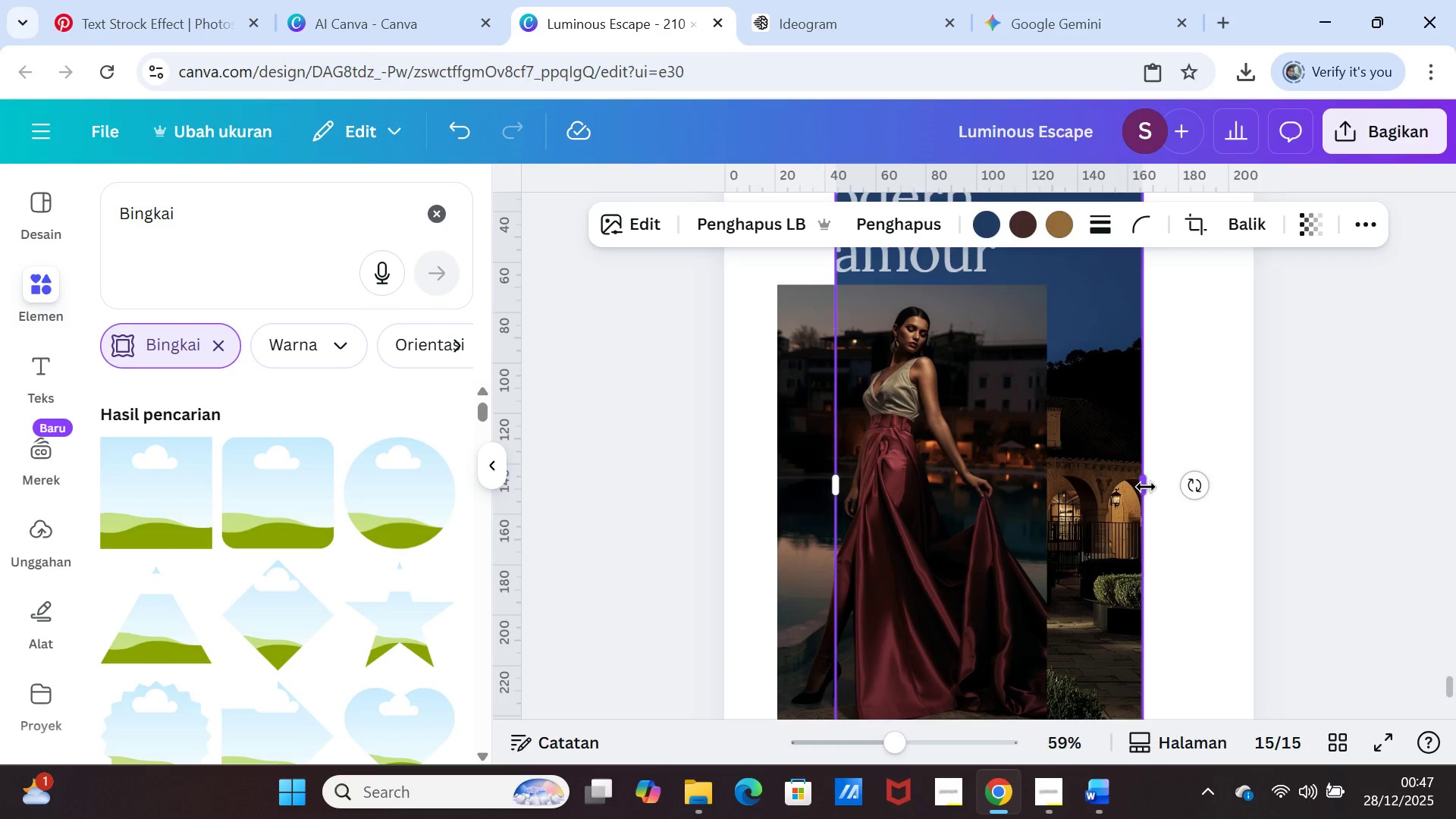 
left_click_drag(start_coordinate=[1146, 487], to_coordinate=[1254, 470])
 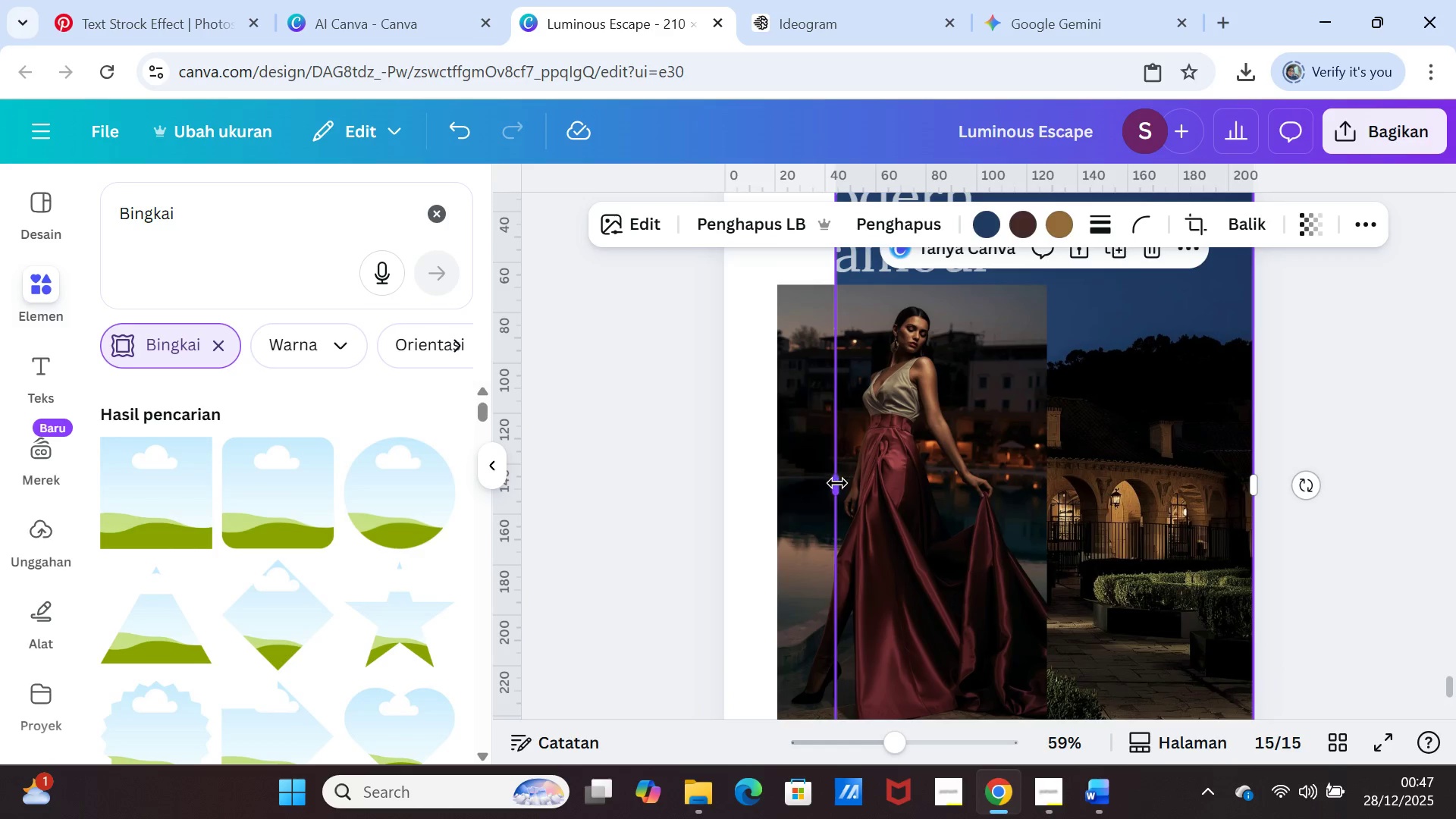 
left_click_drag(start_coordinate=[836, 484], to_coordinate=[730, 484])
 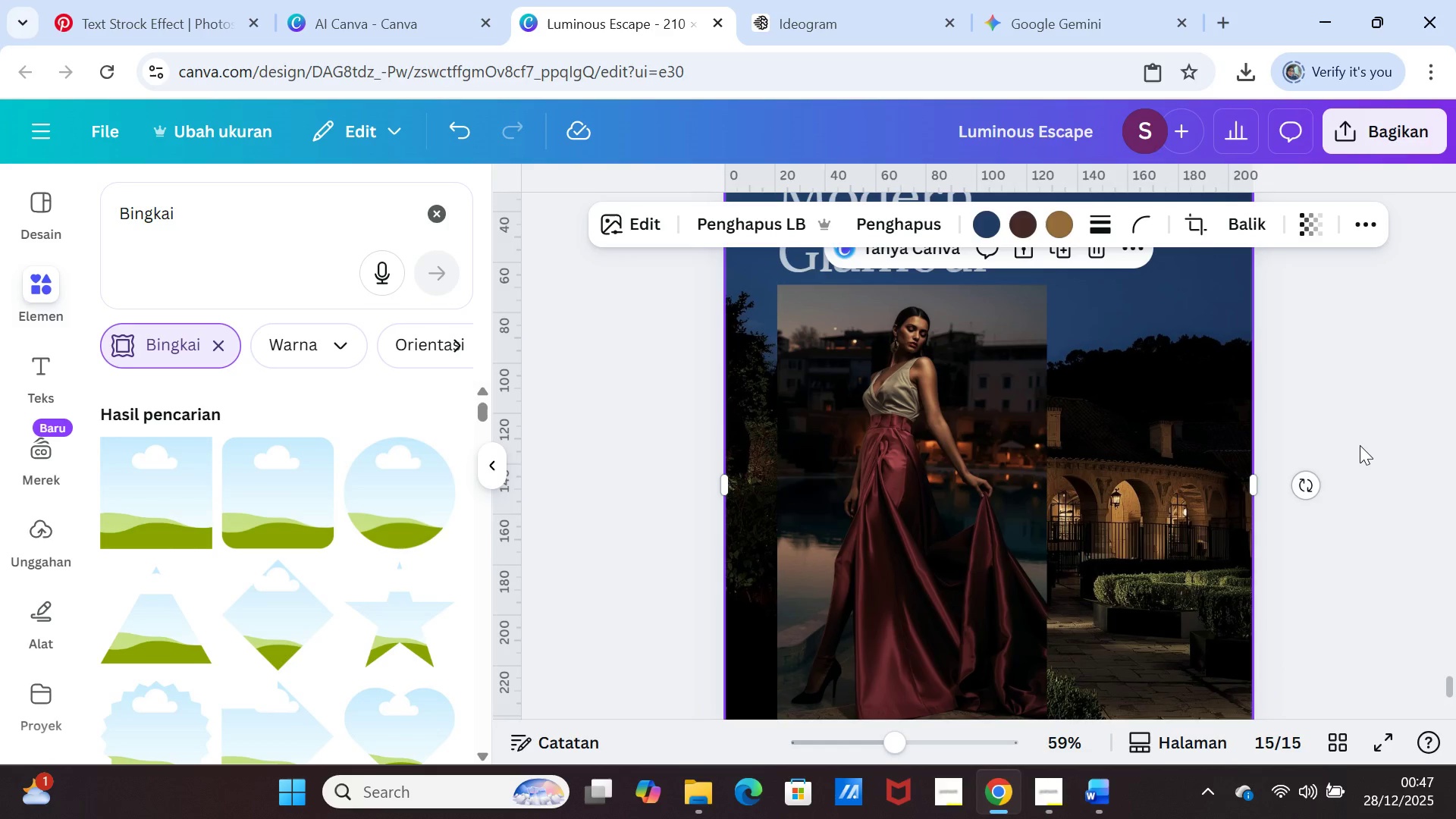 
left_click([1360, 445])
 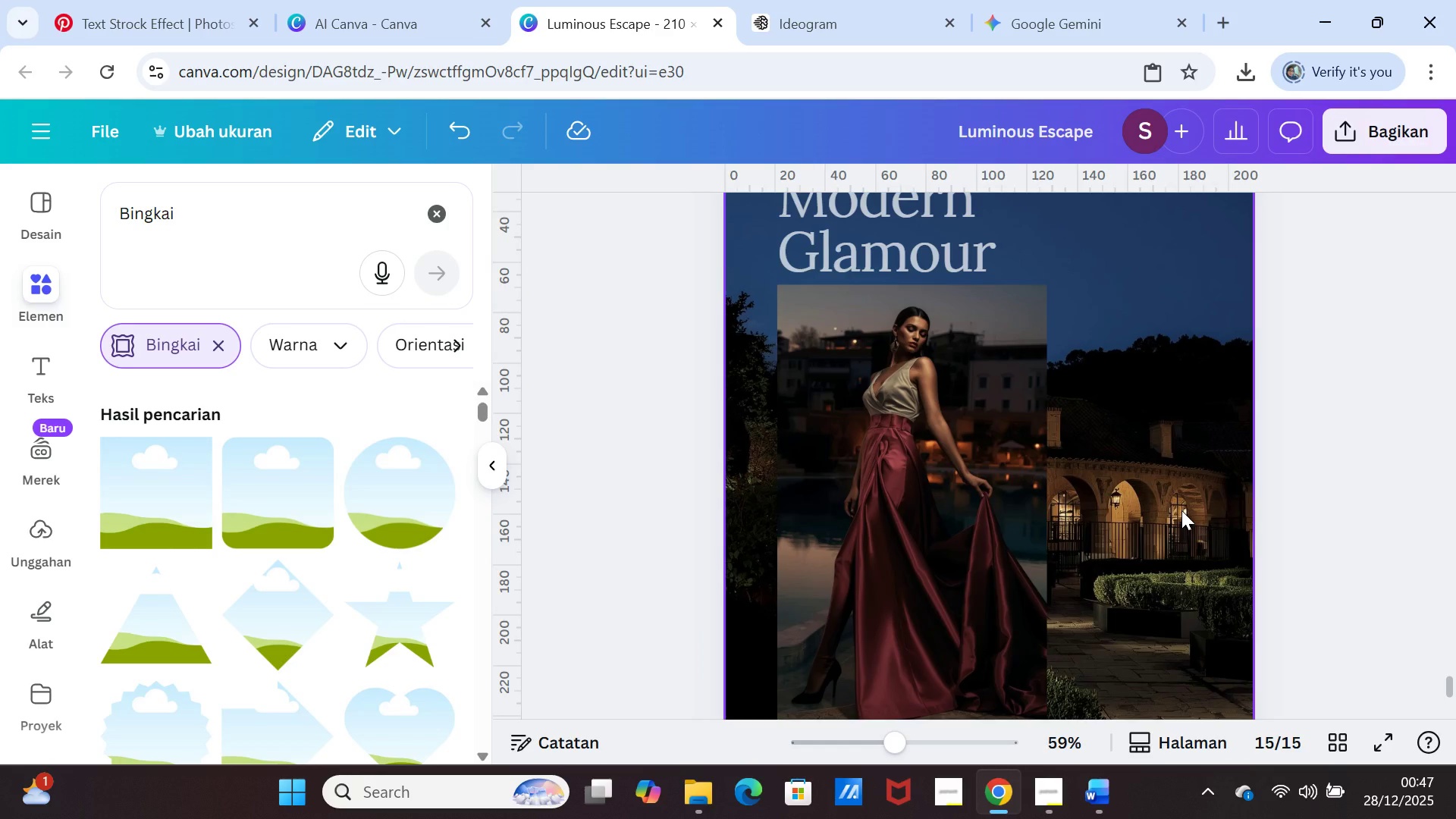 
left_click([1181, 510])
 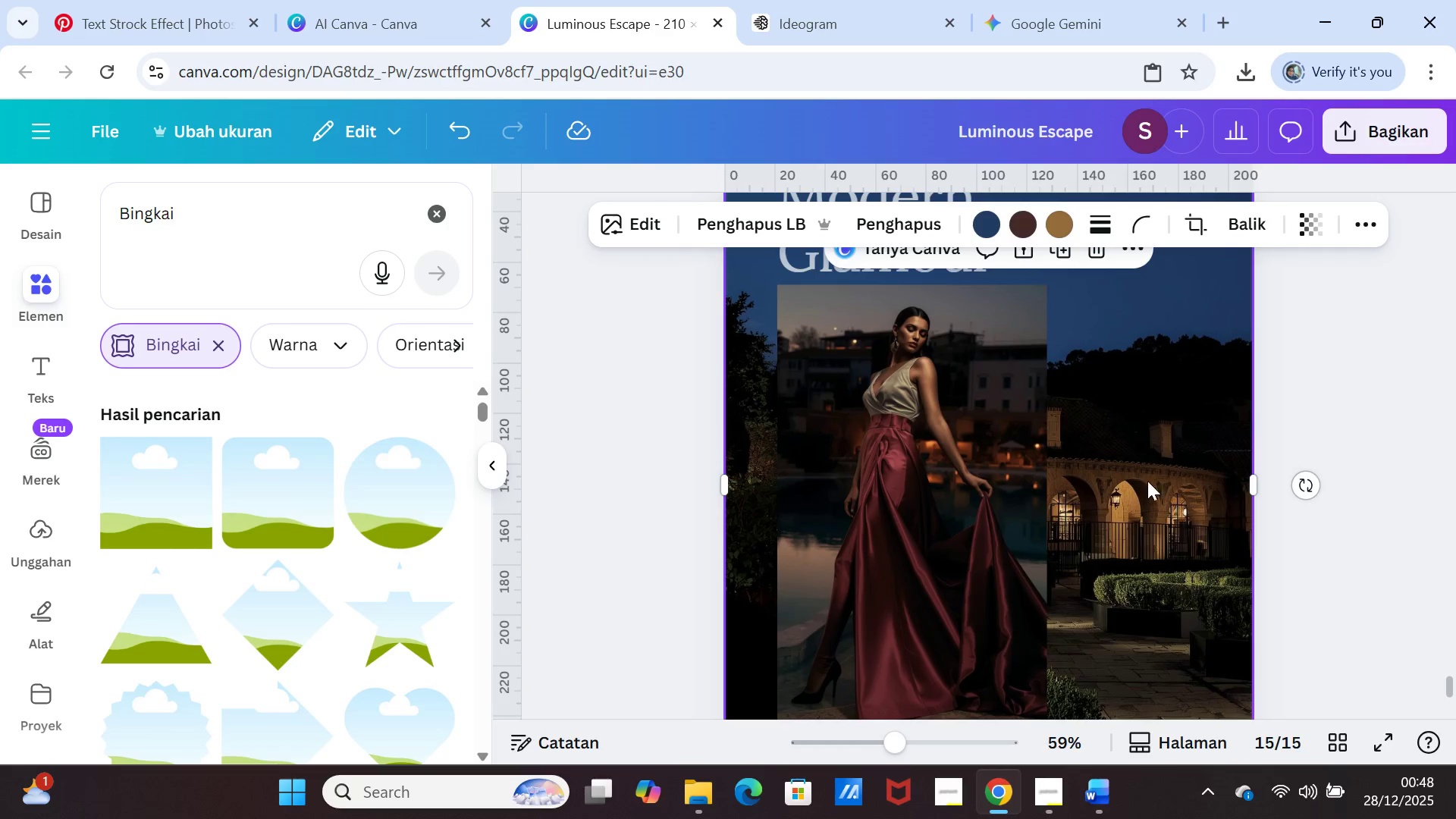 
left_click([357, 14])
 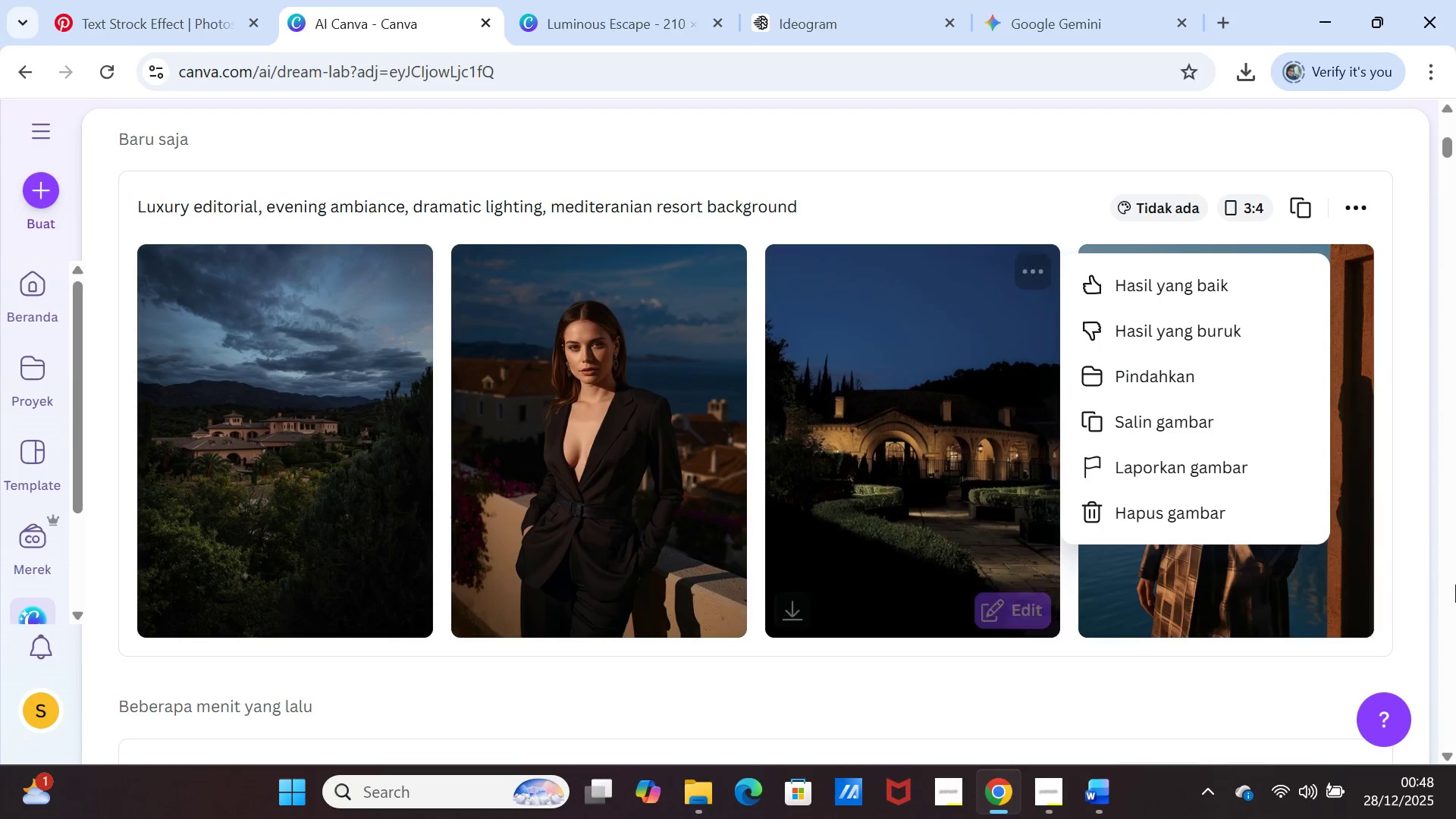 
left_click([1419, 532])
 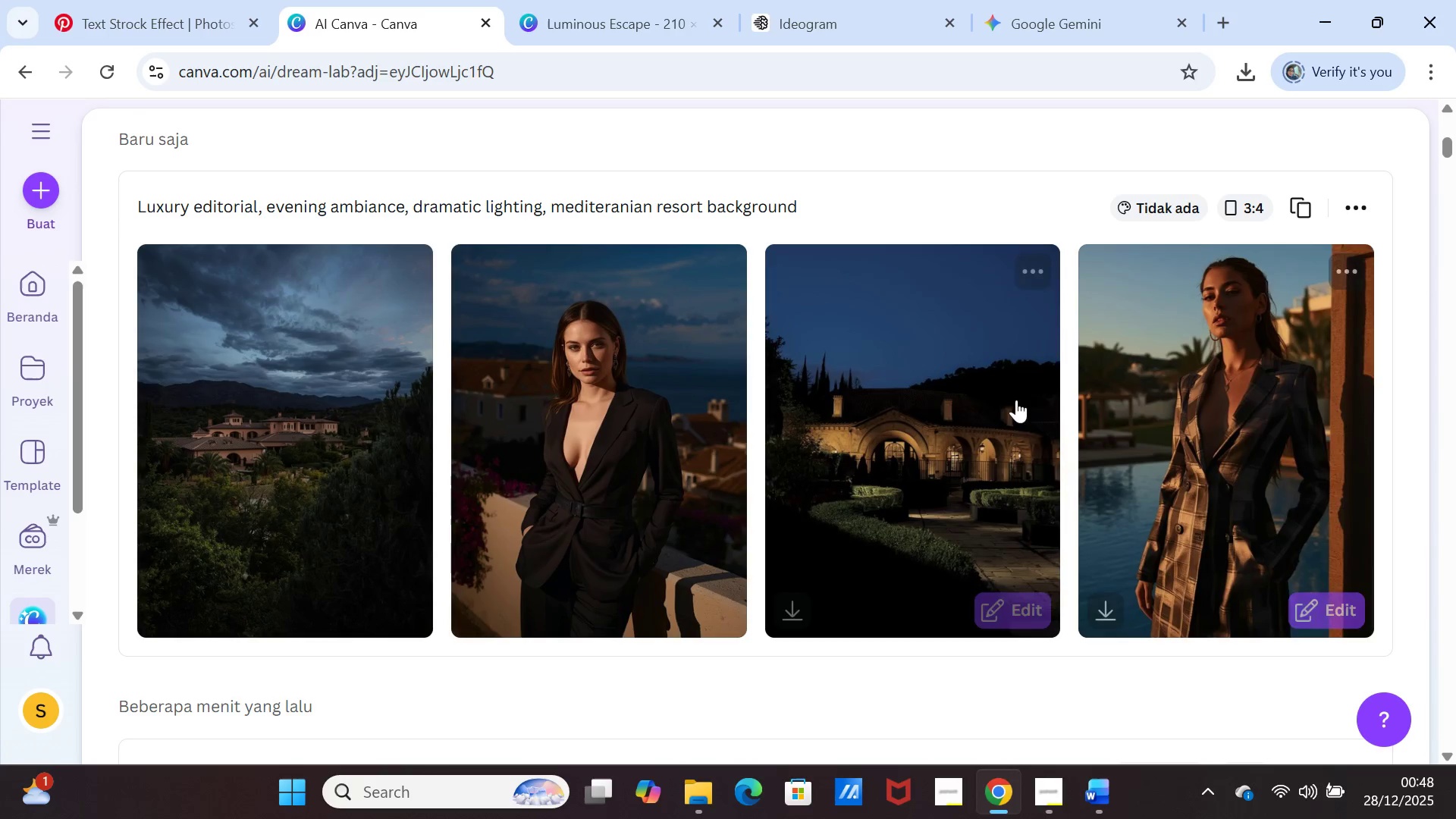 
scroll: coordinate [984, 584], scroll_direction: down, amount: 4.0
 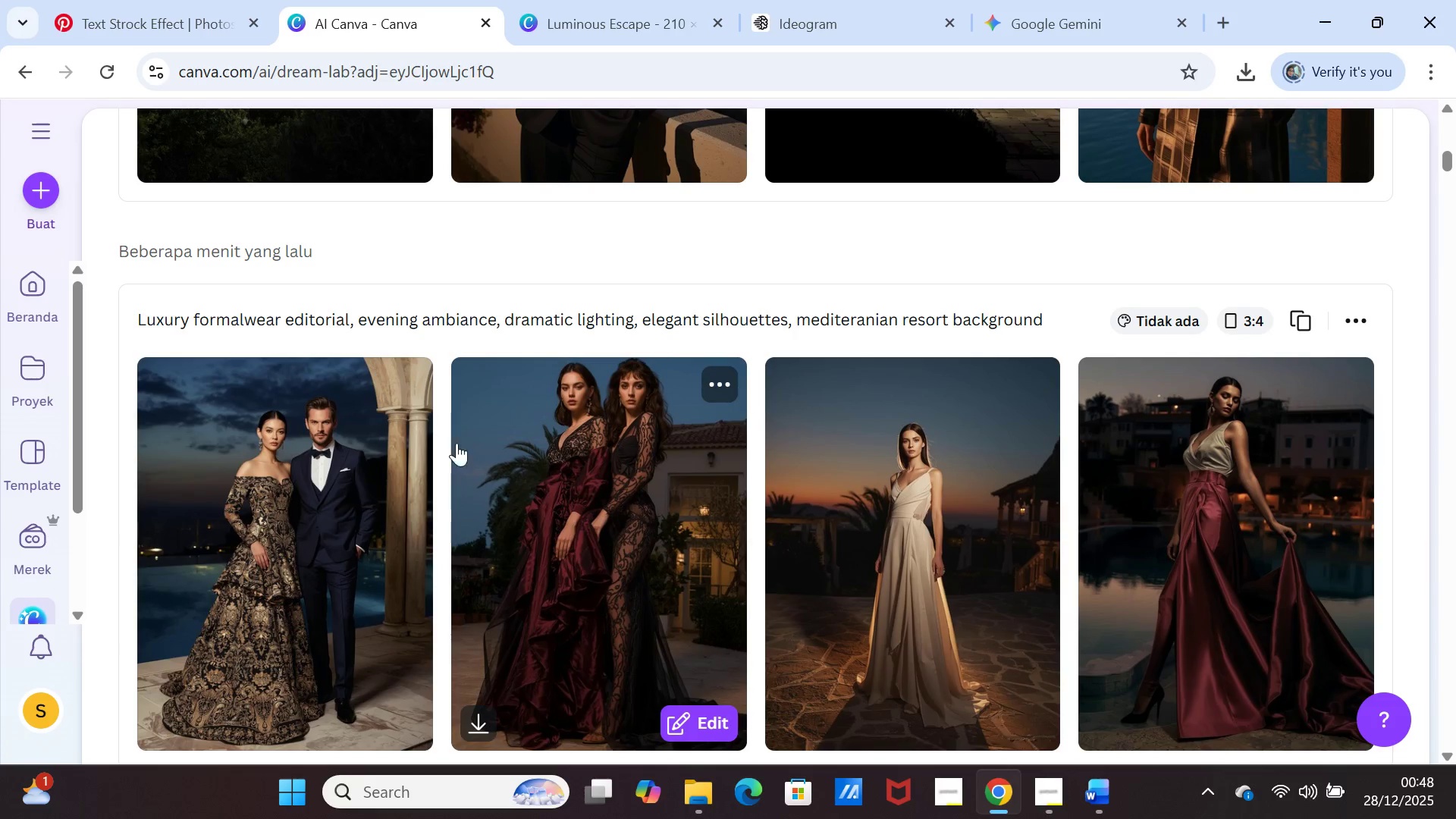 
left_click([398, 382])
 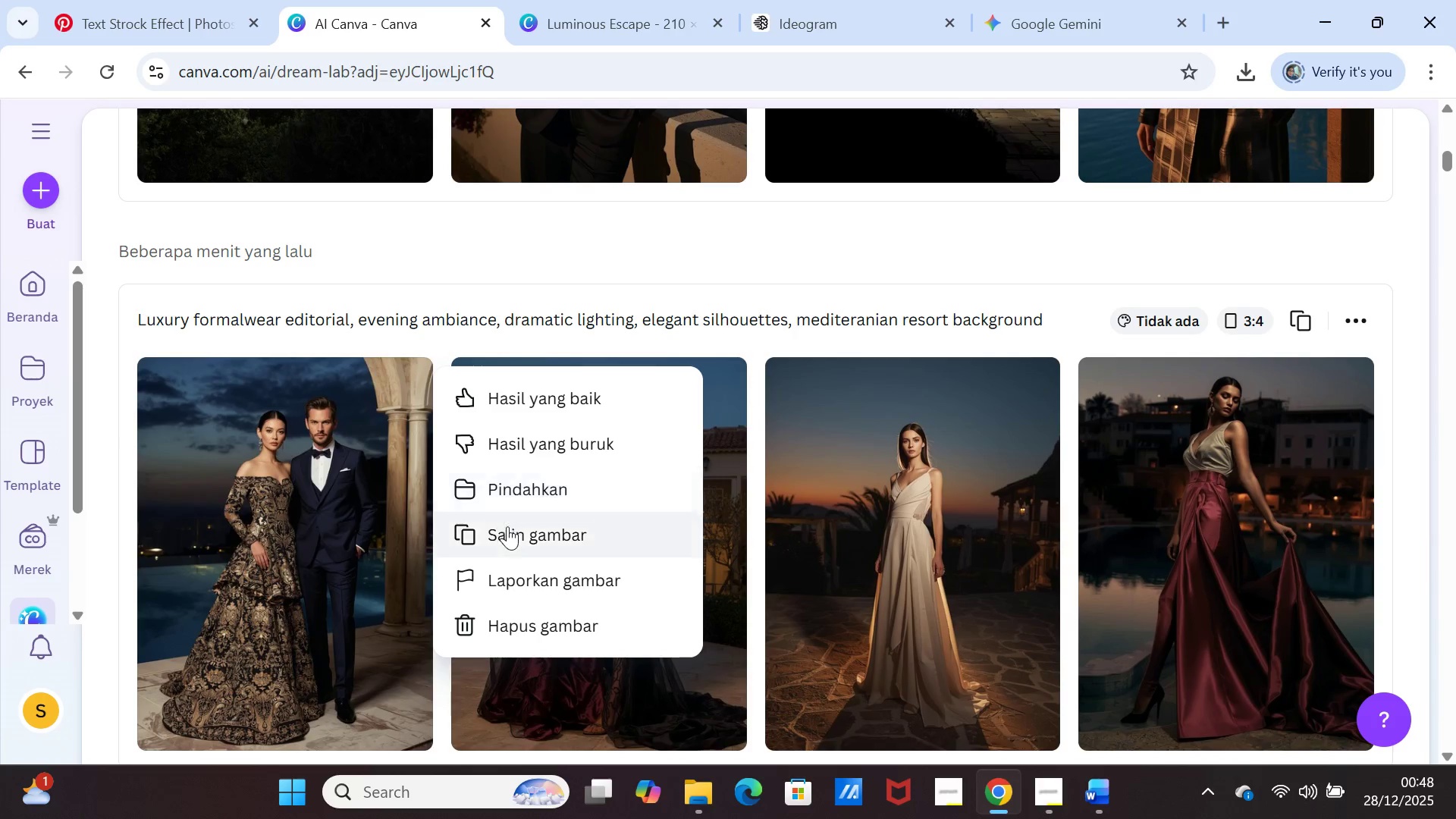 
left_click([507, 527])
 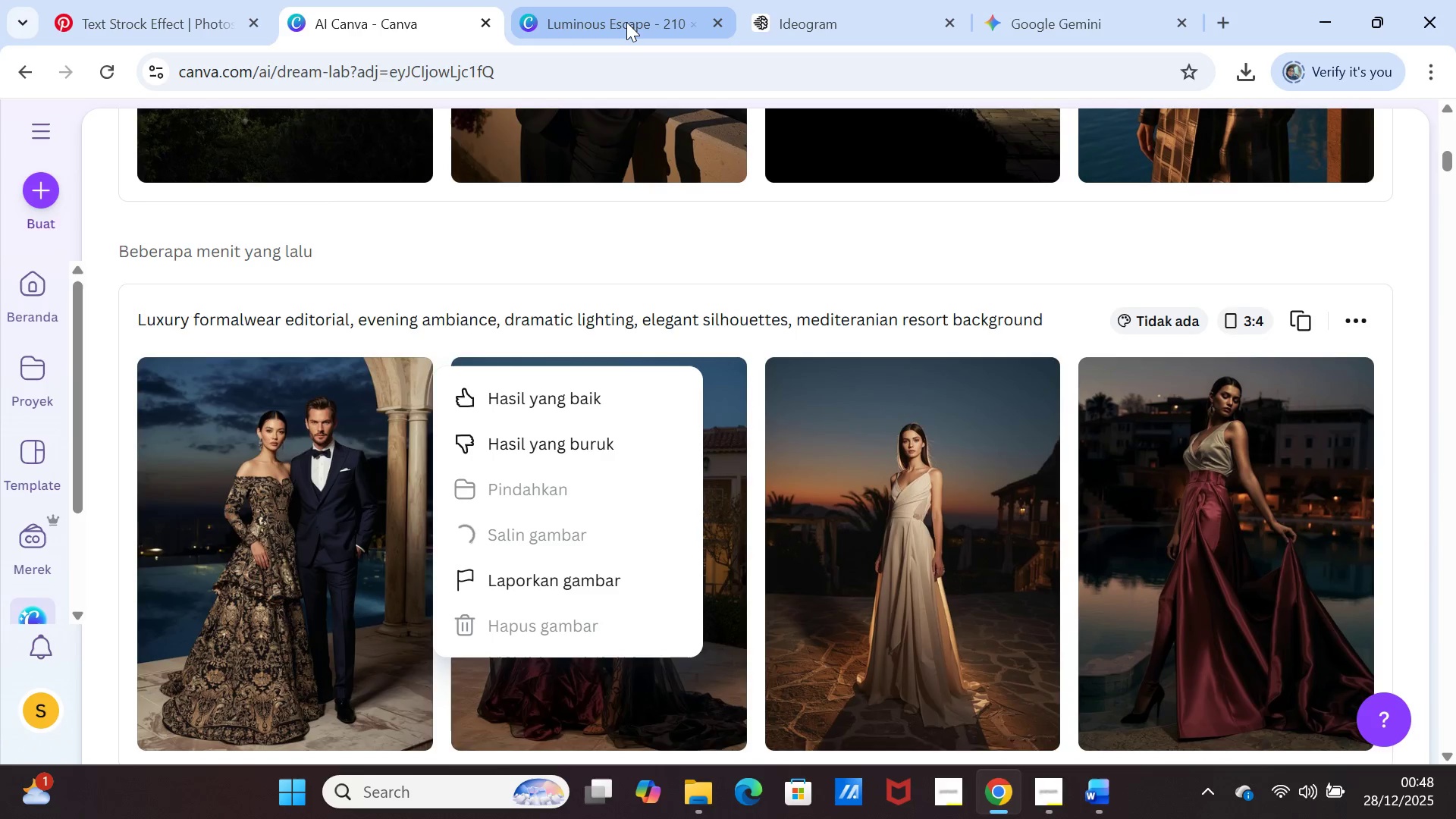 
left_click([626, 21])
 